 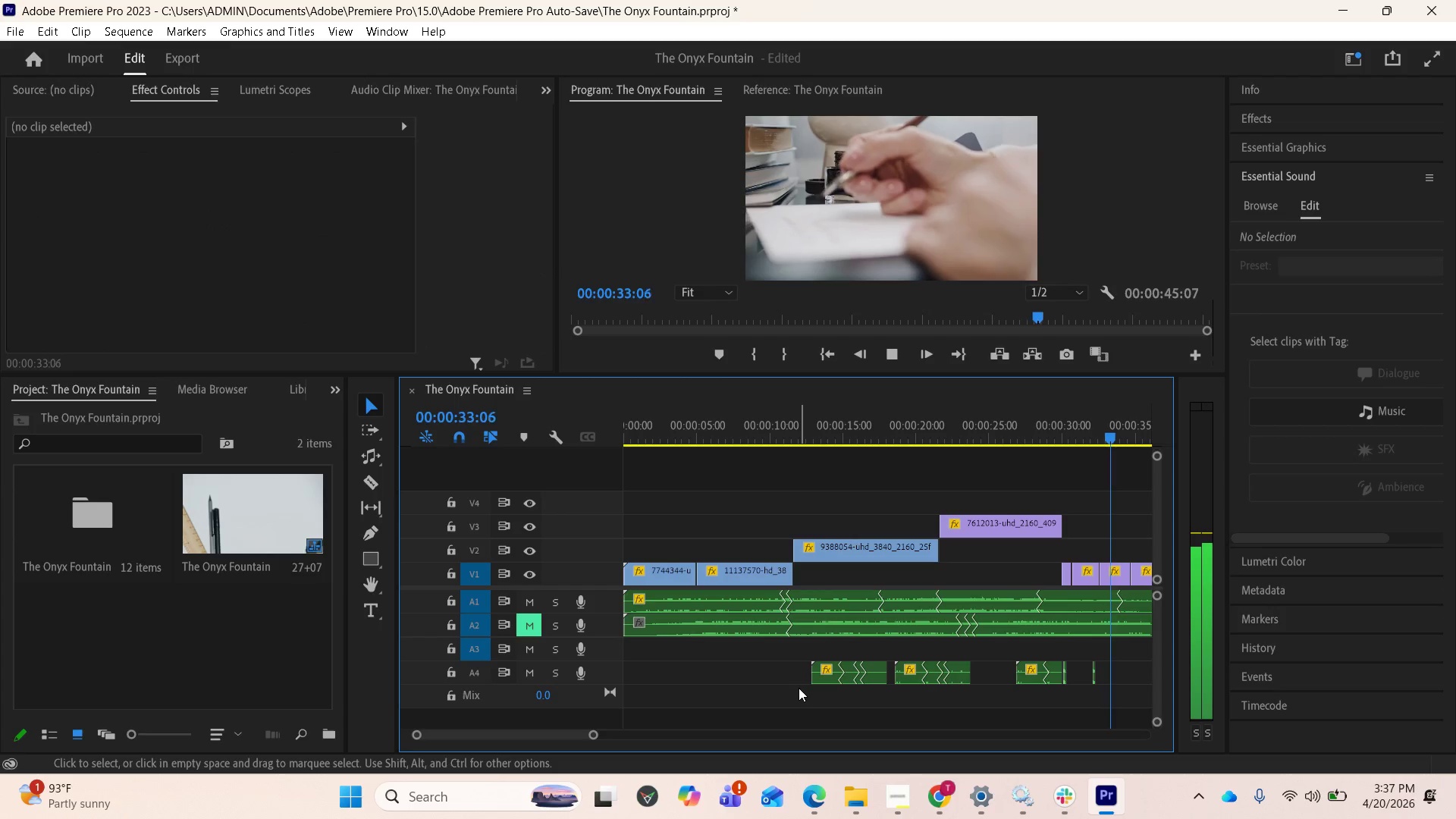 
key(Space)
 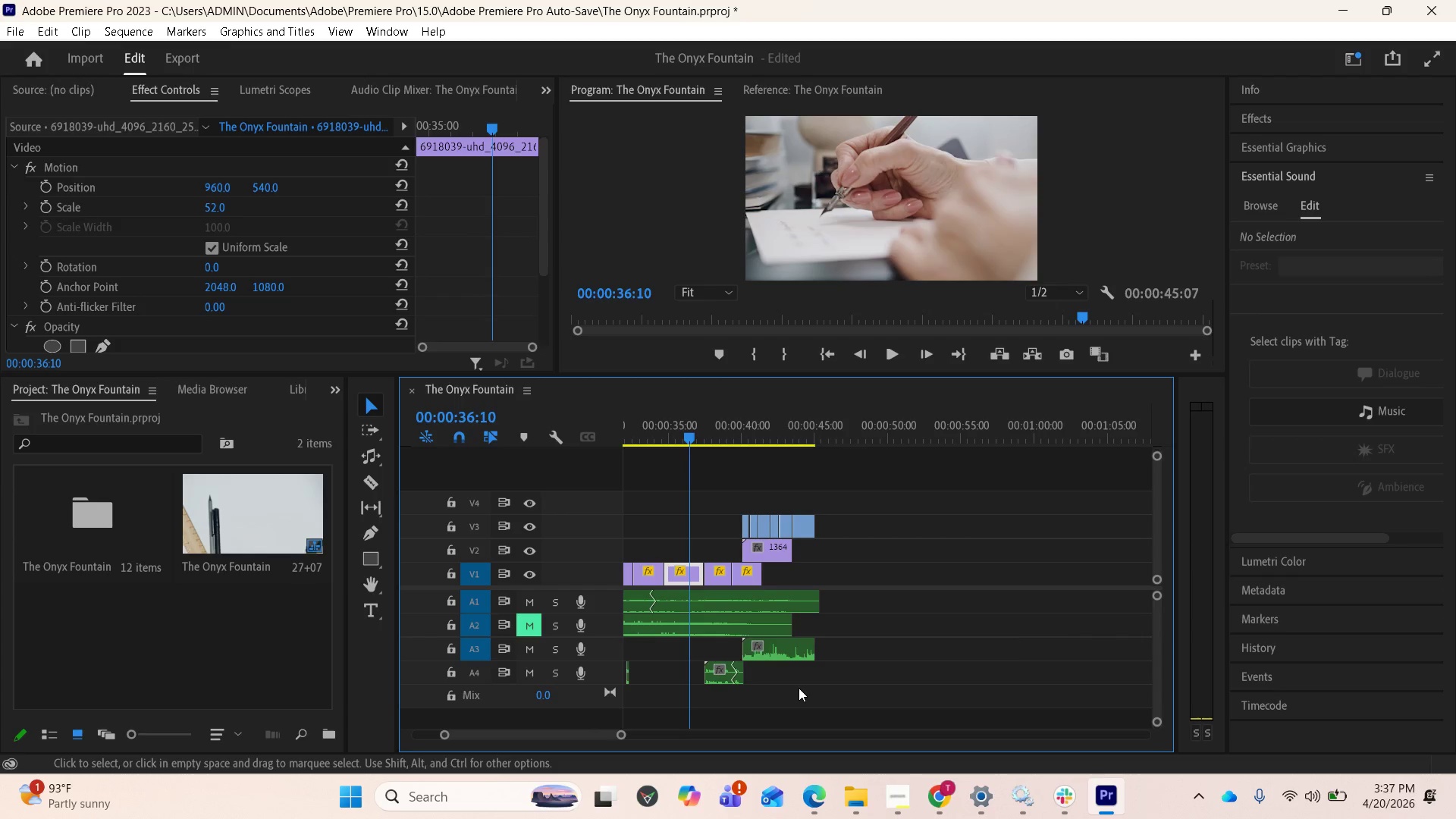 
scroll: coordinate [893, 676], scroll_direction: up, amount: 12.0
 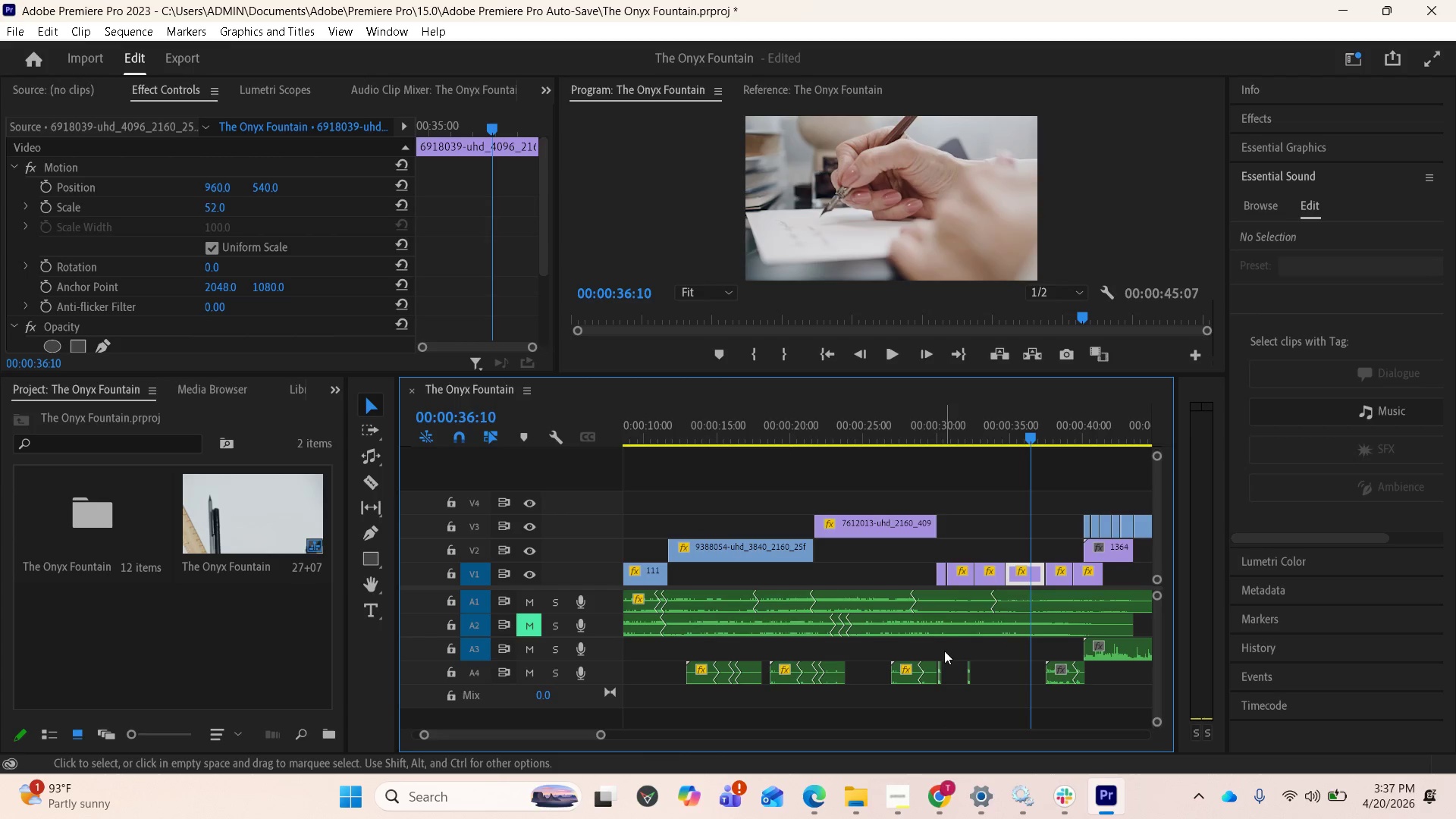 
key(Equal)
 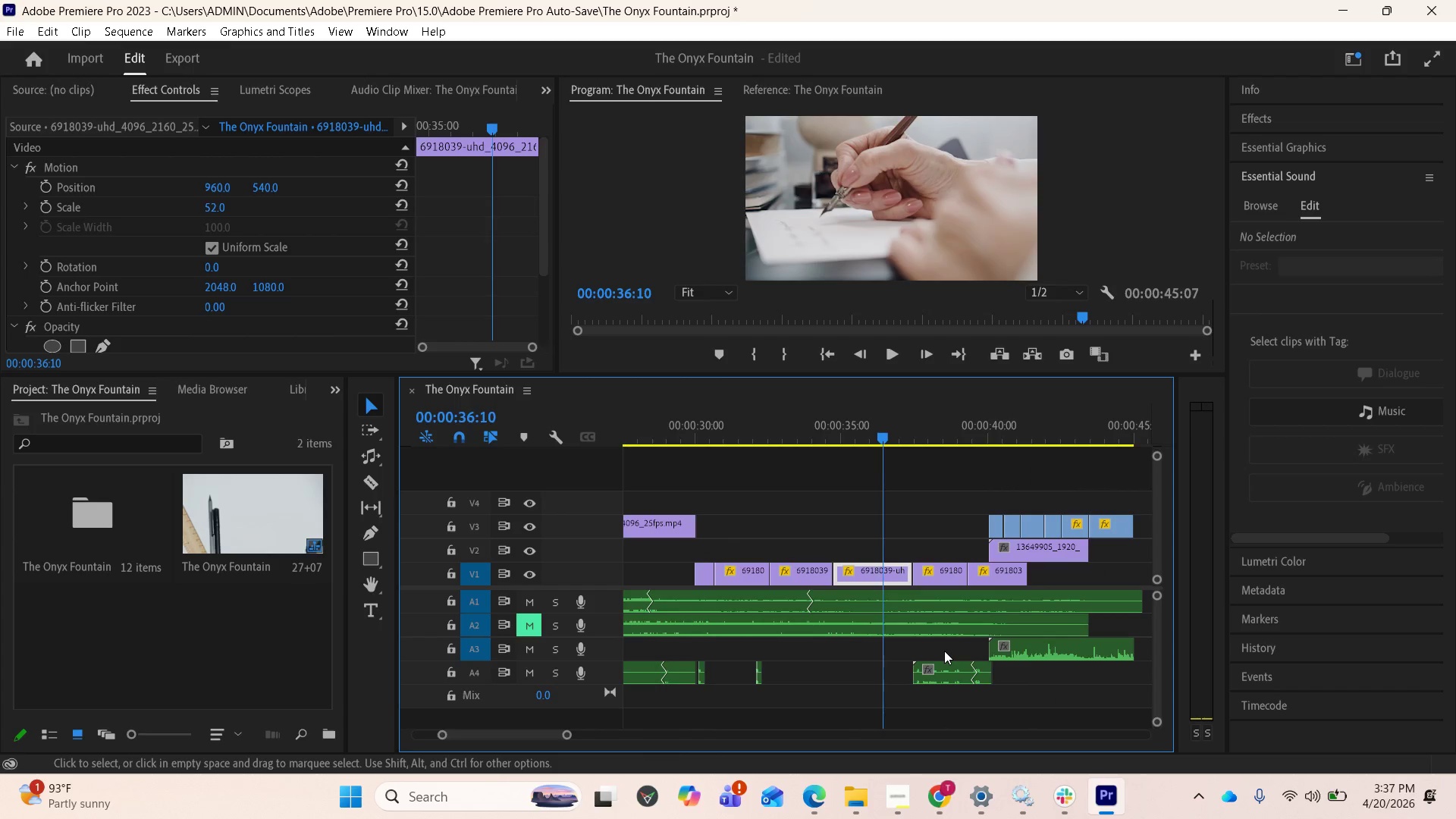 
key(Equal)
 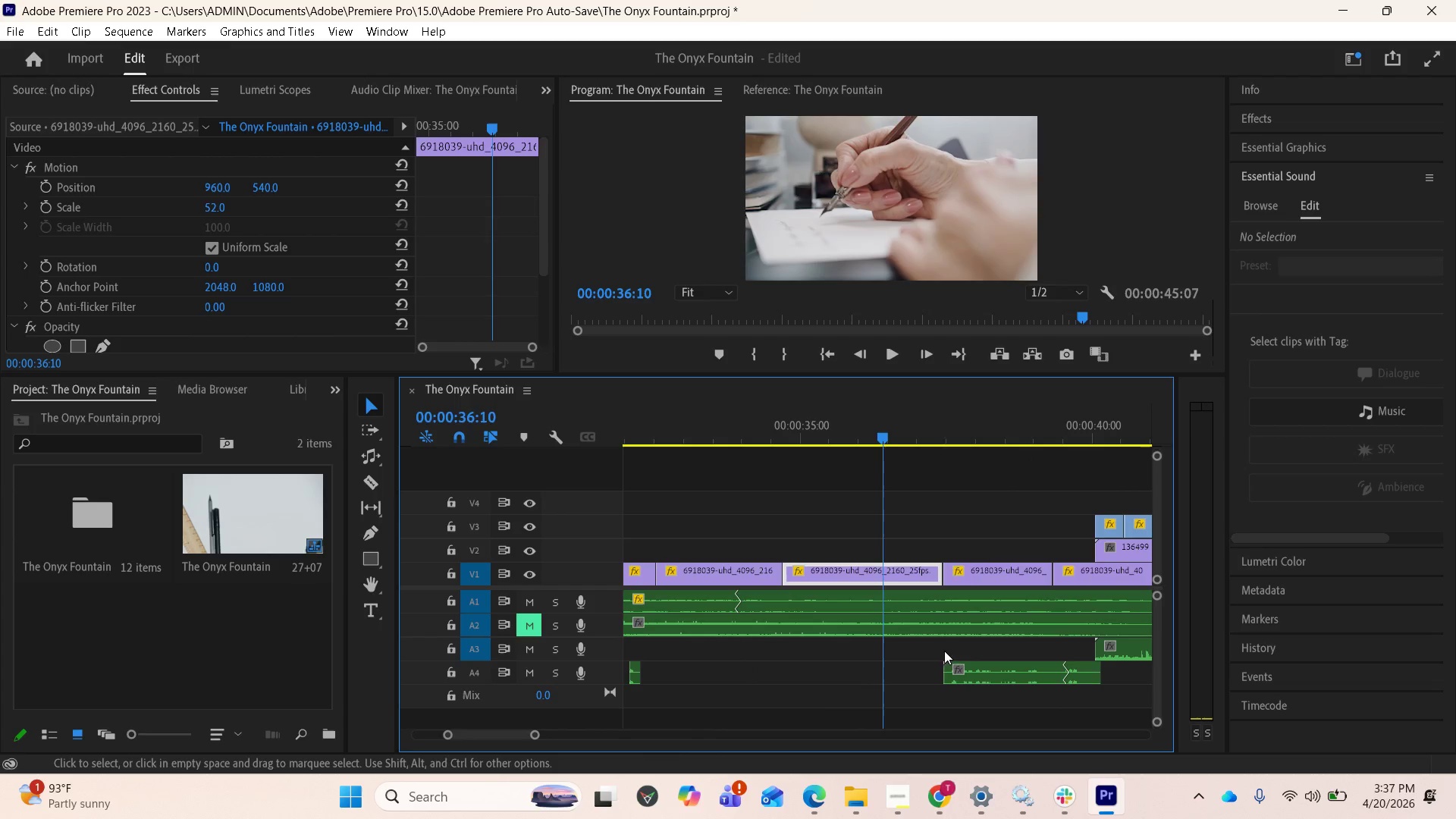 
scroll: coordinate [770, 635], scroll_direction: up, amount: 10.0
 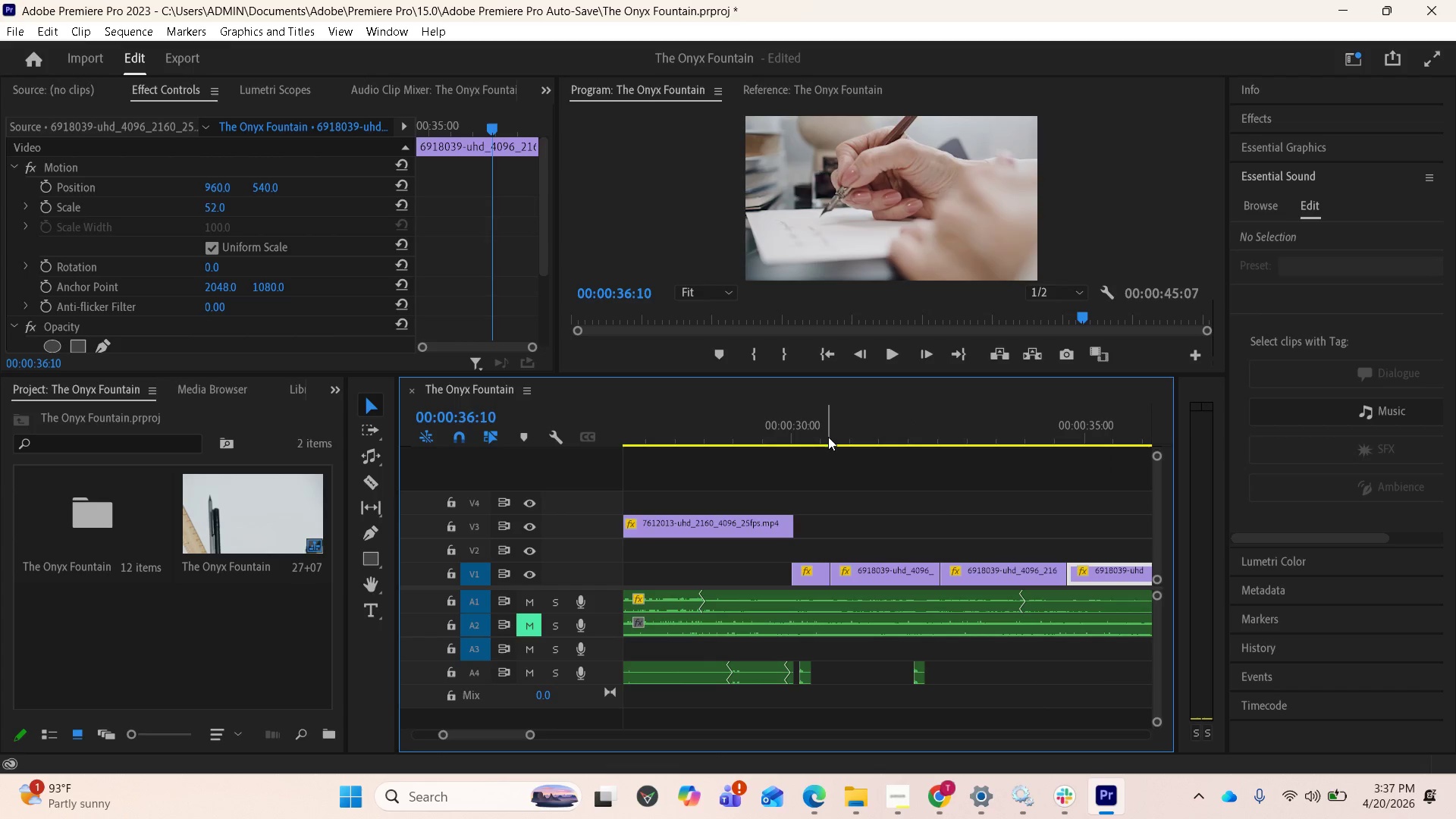 
left_click([814, 431])
 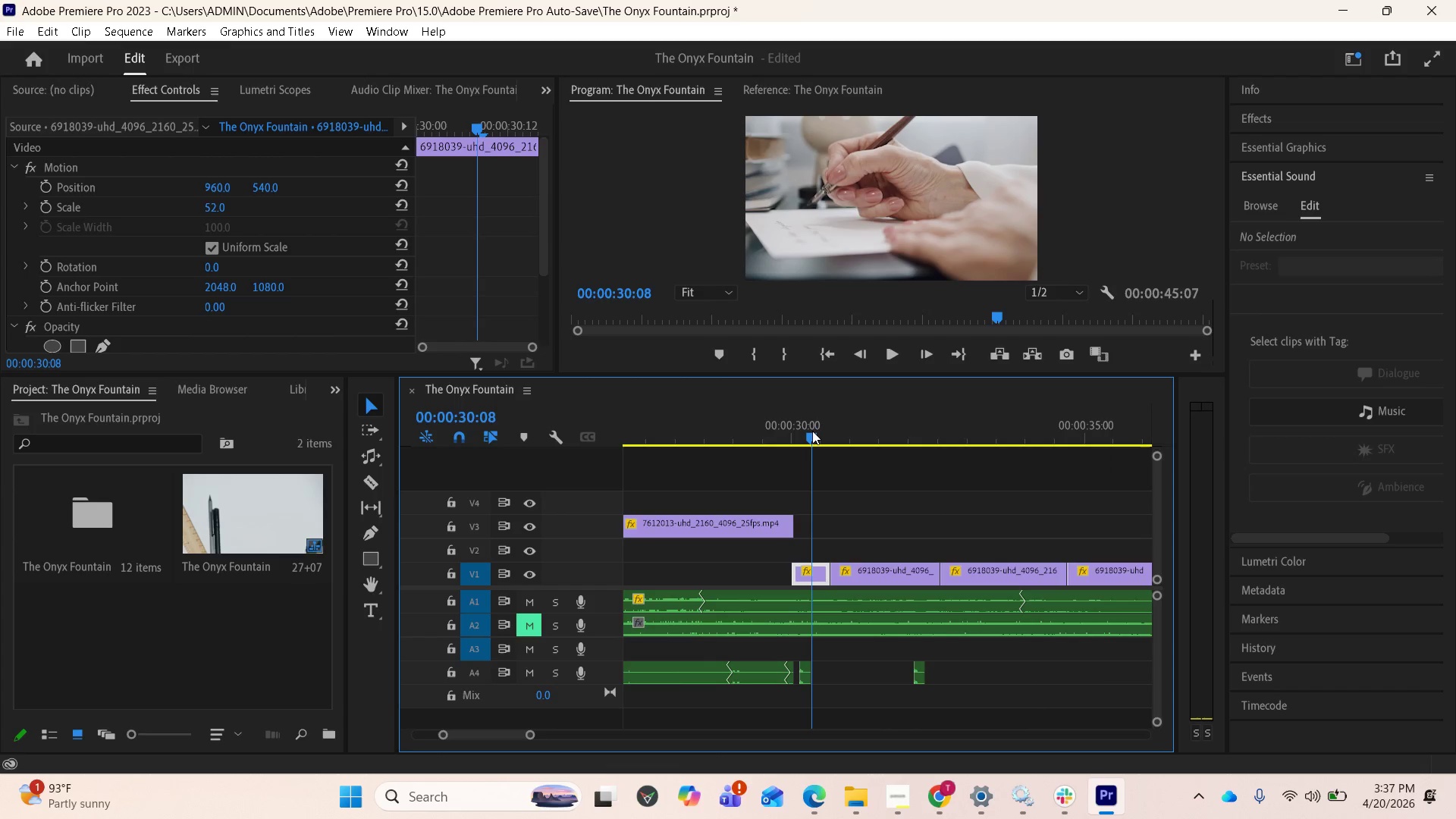 
left_click_drag(start_coordinate=[812, 431], to_coordinate=[808, 431])
 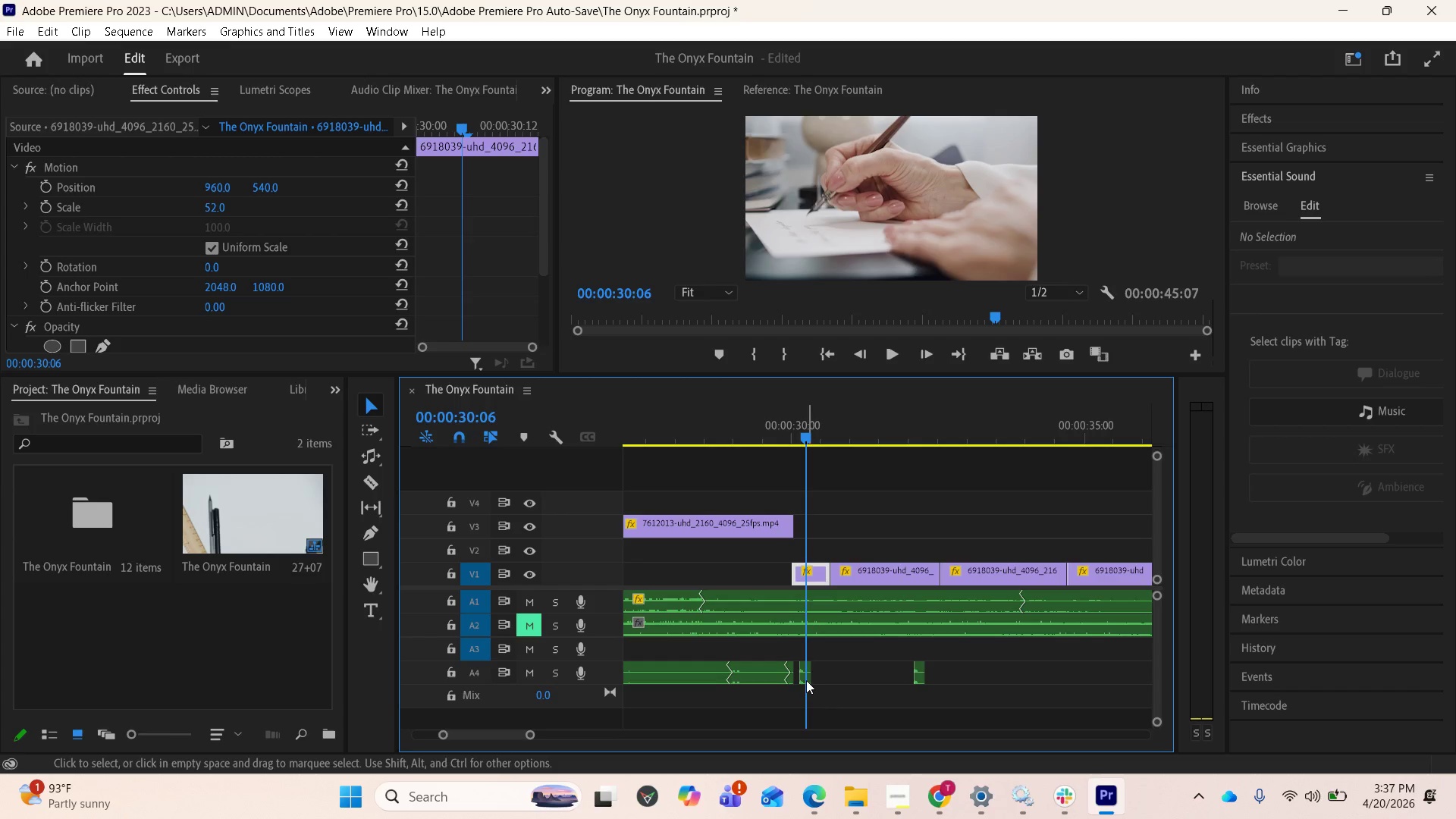 
left_click([806, 679])
 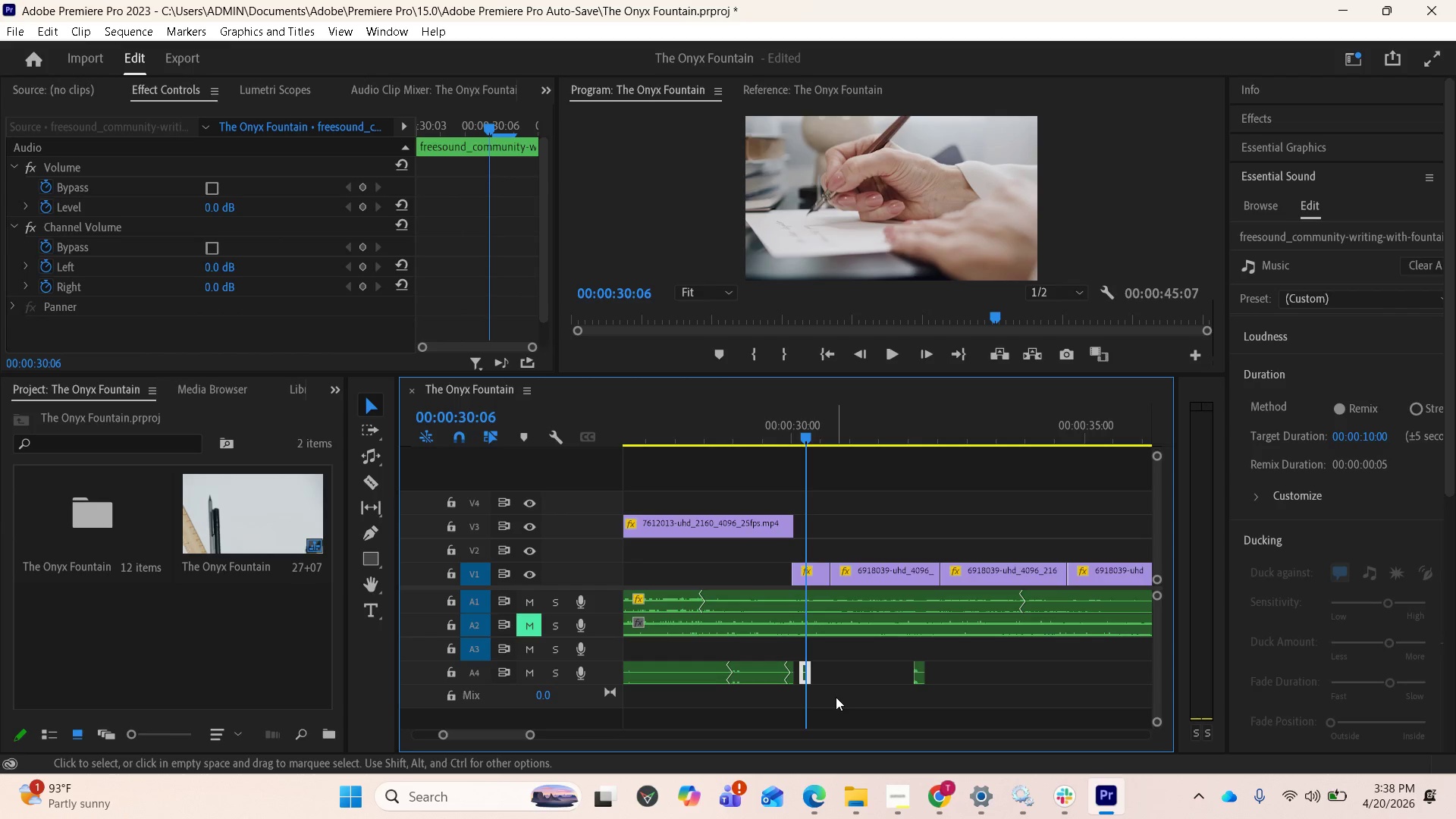 
wait(5.06)
 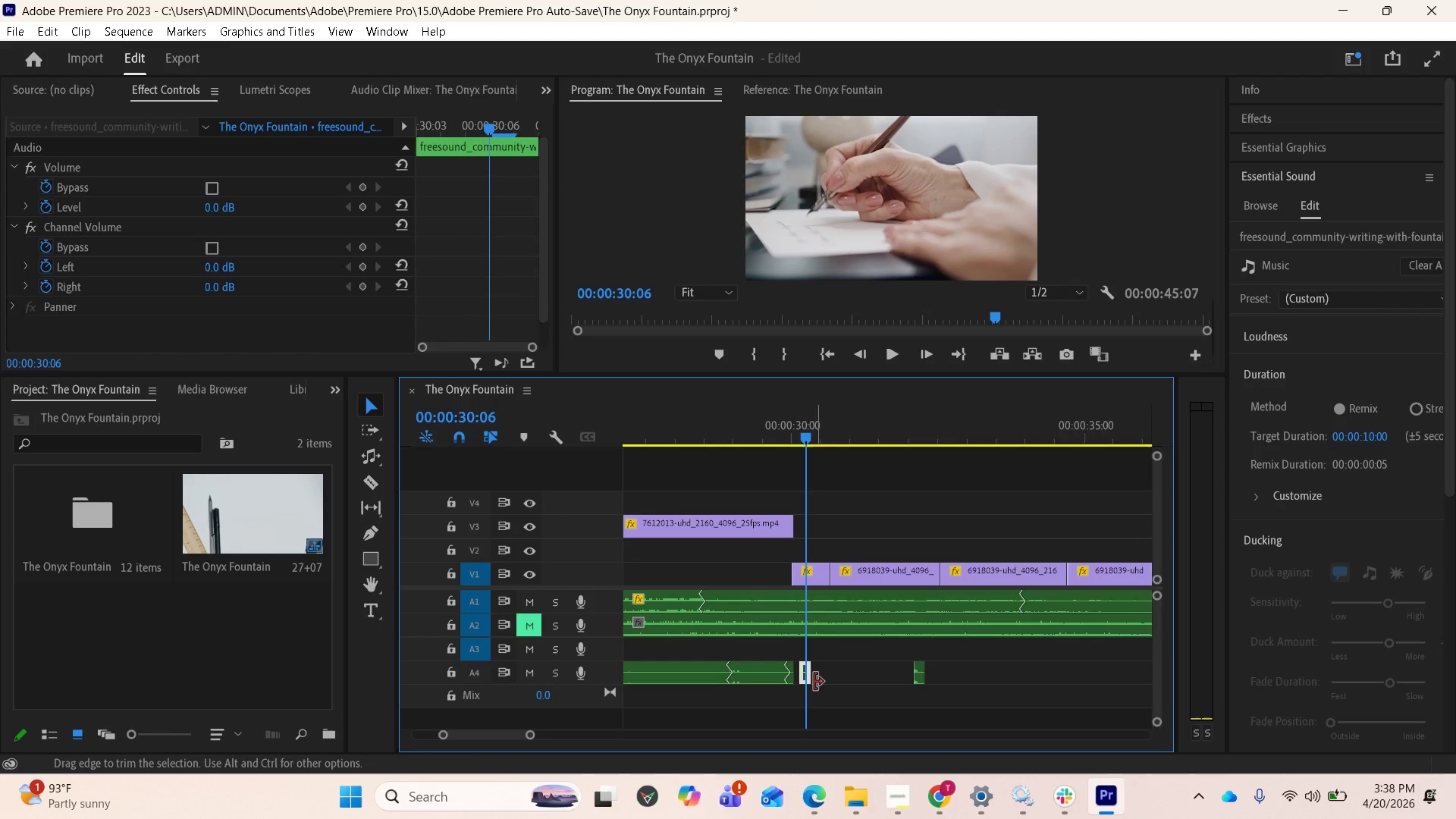 
key(Equal)
 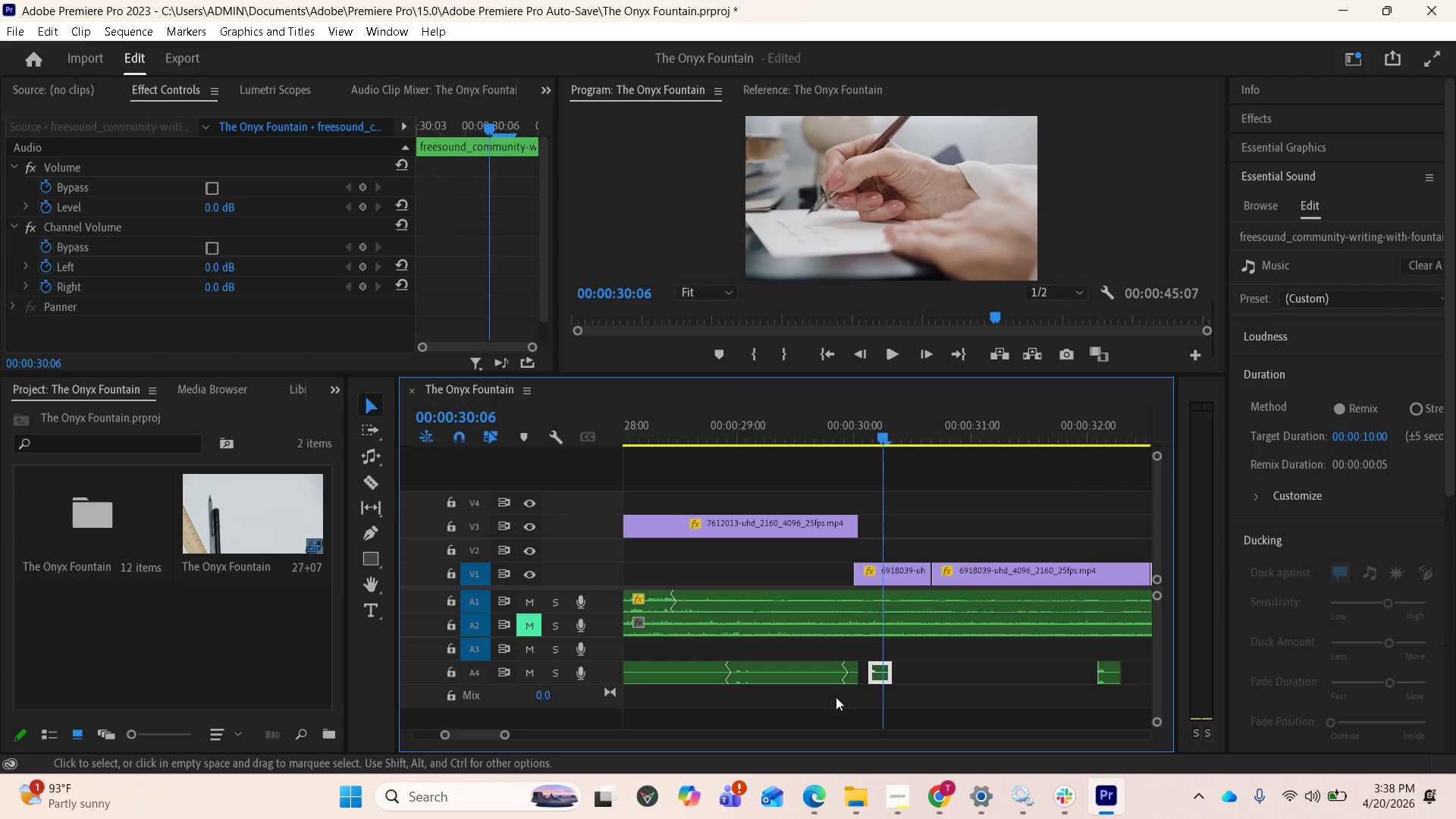 
key(Equal)
 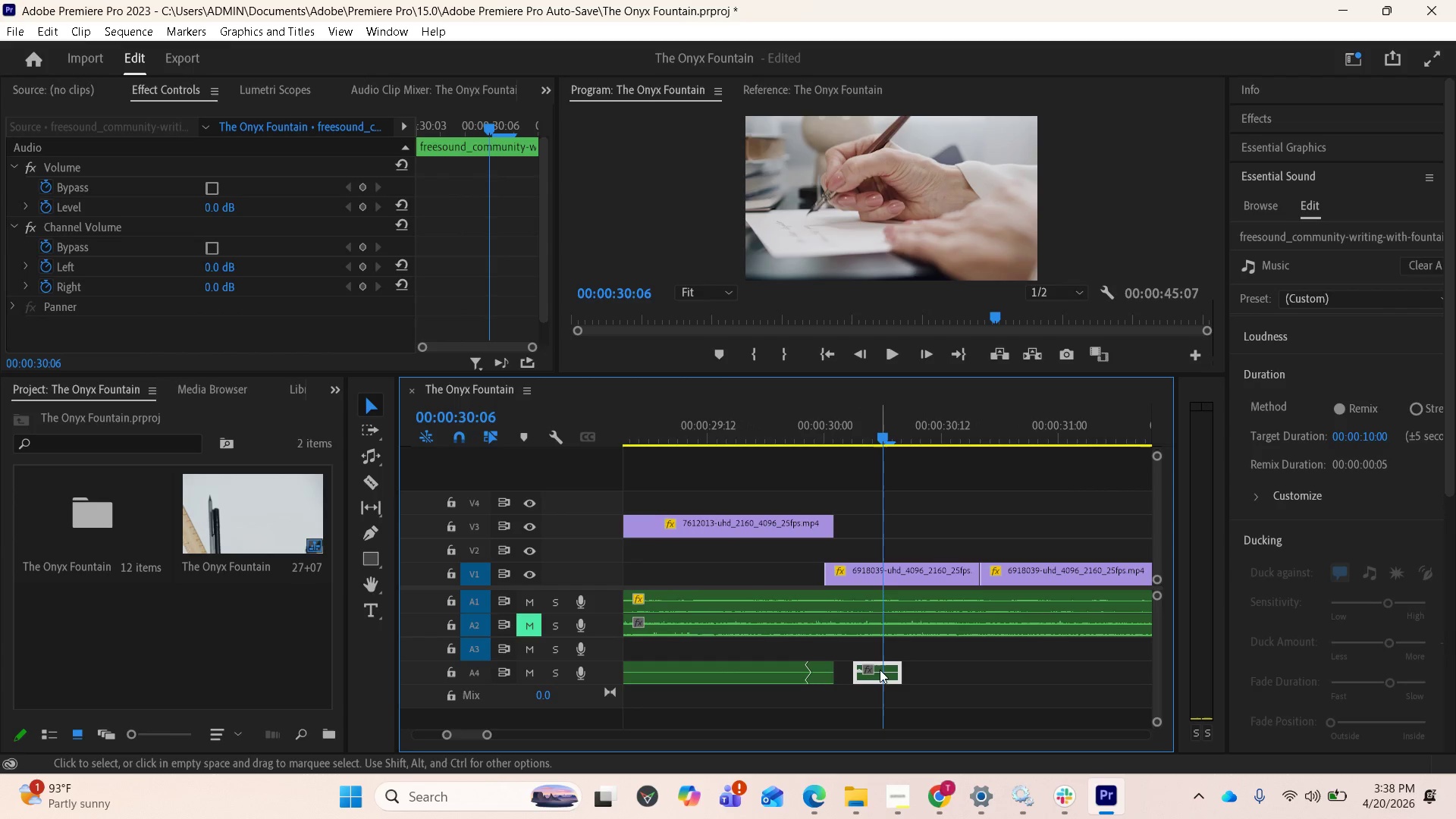 
right_click([880, 670])
 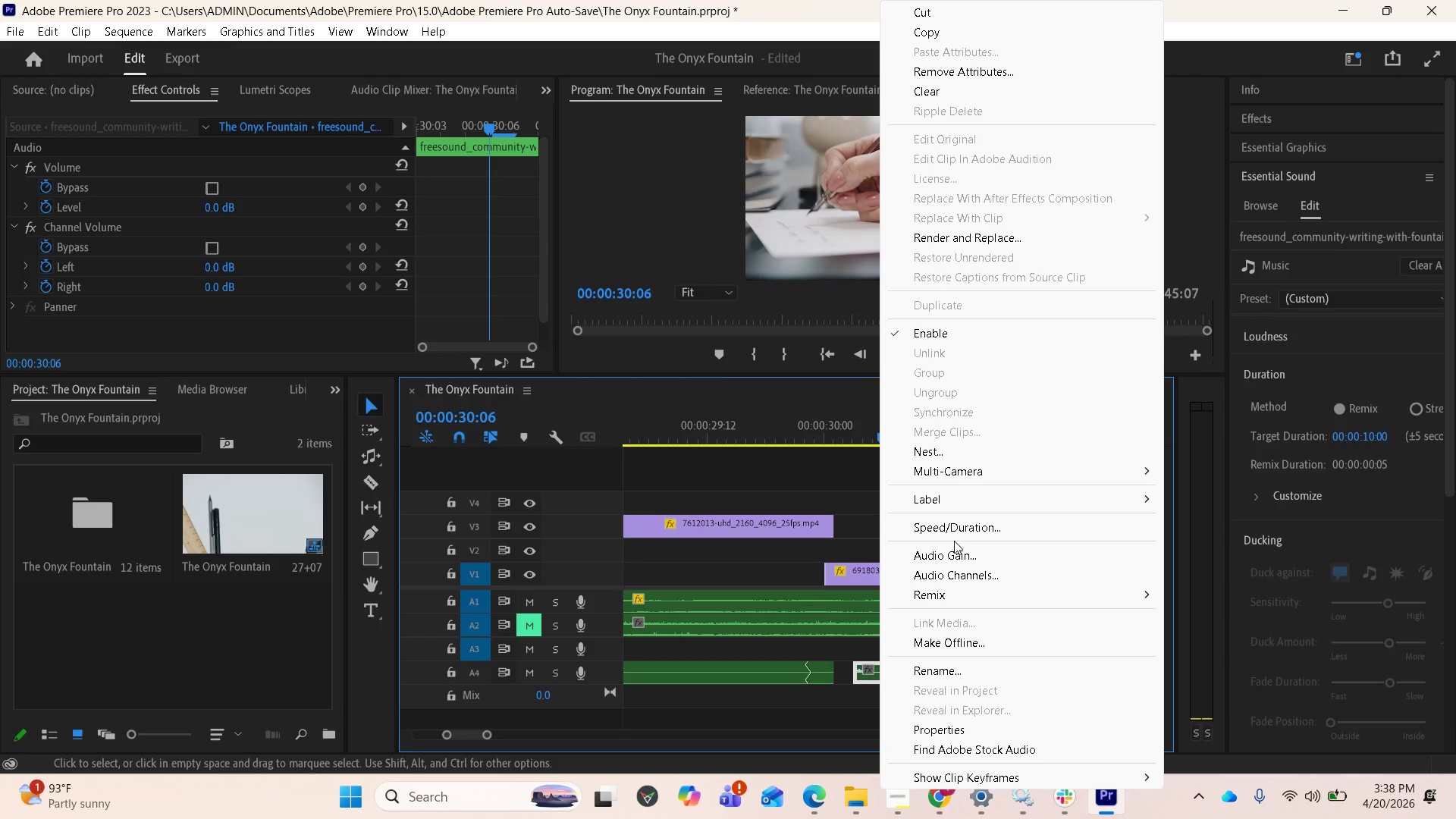 
left_click([955, 553])
 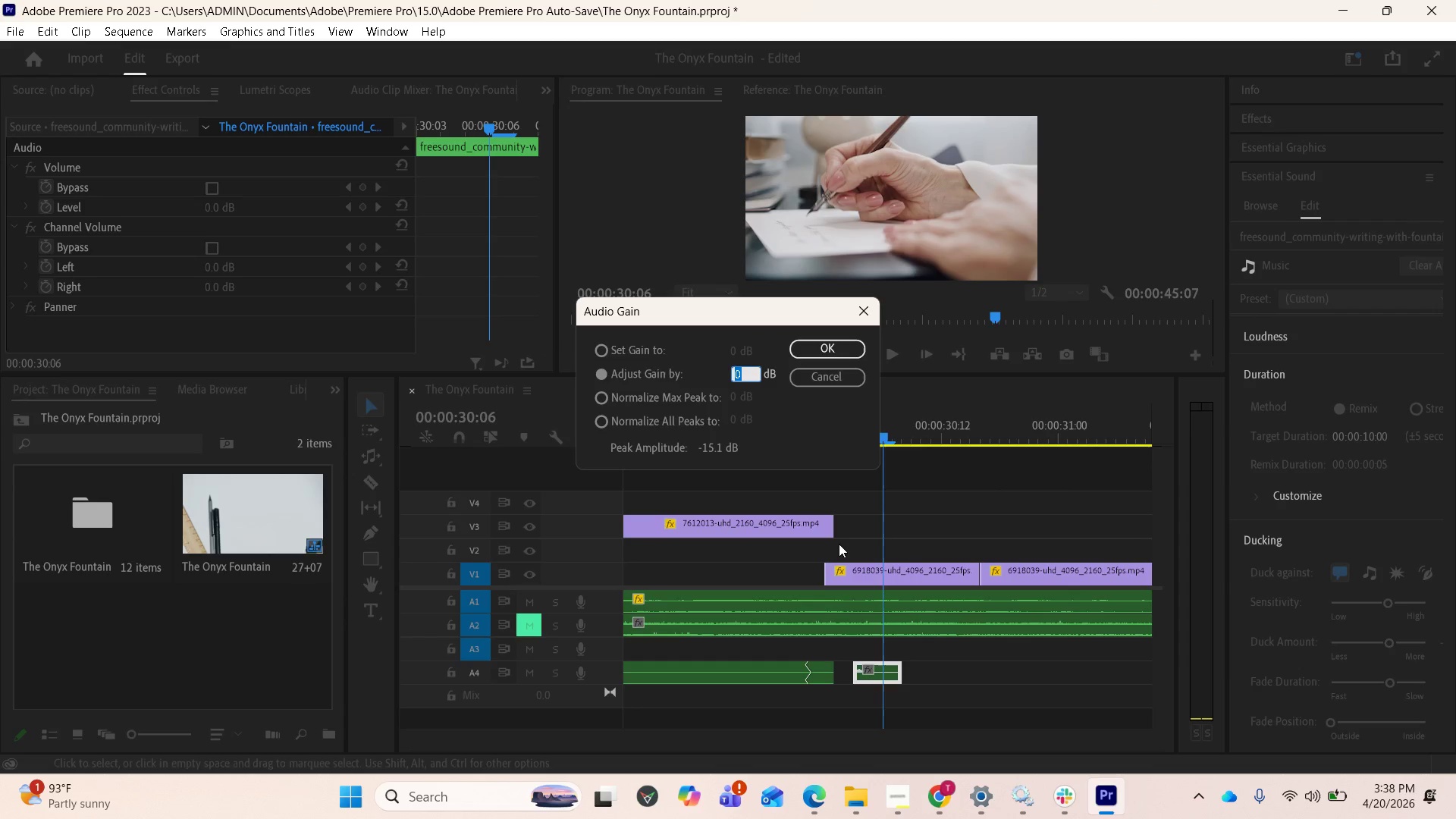 
type(-10)
 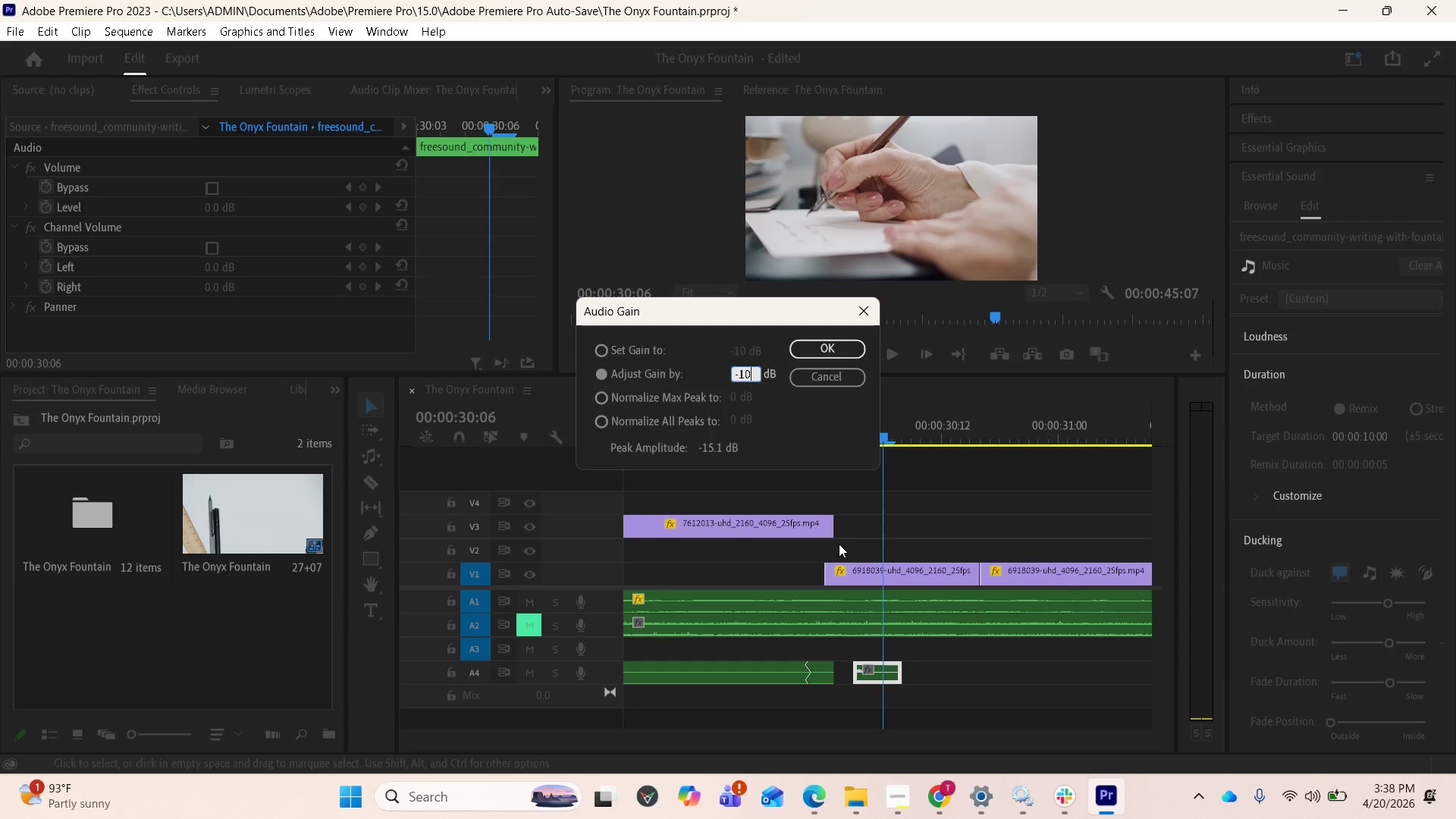 
key(Enter)
 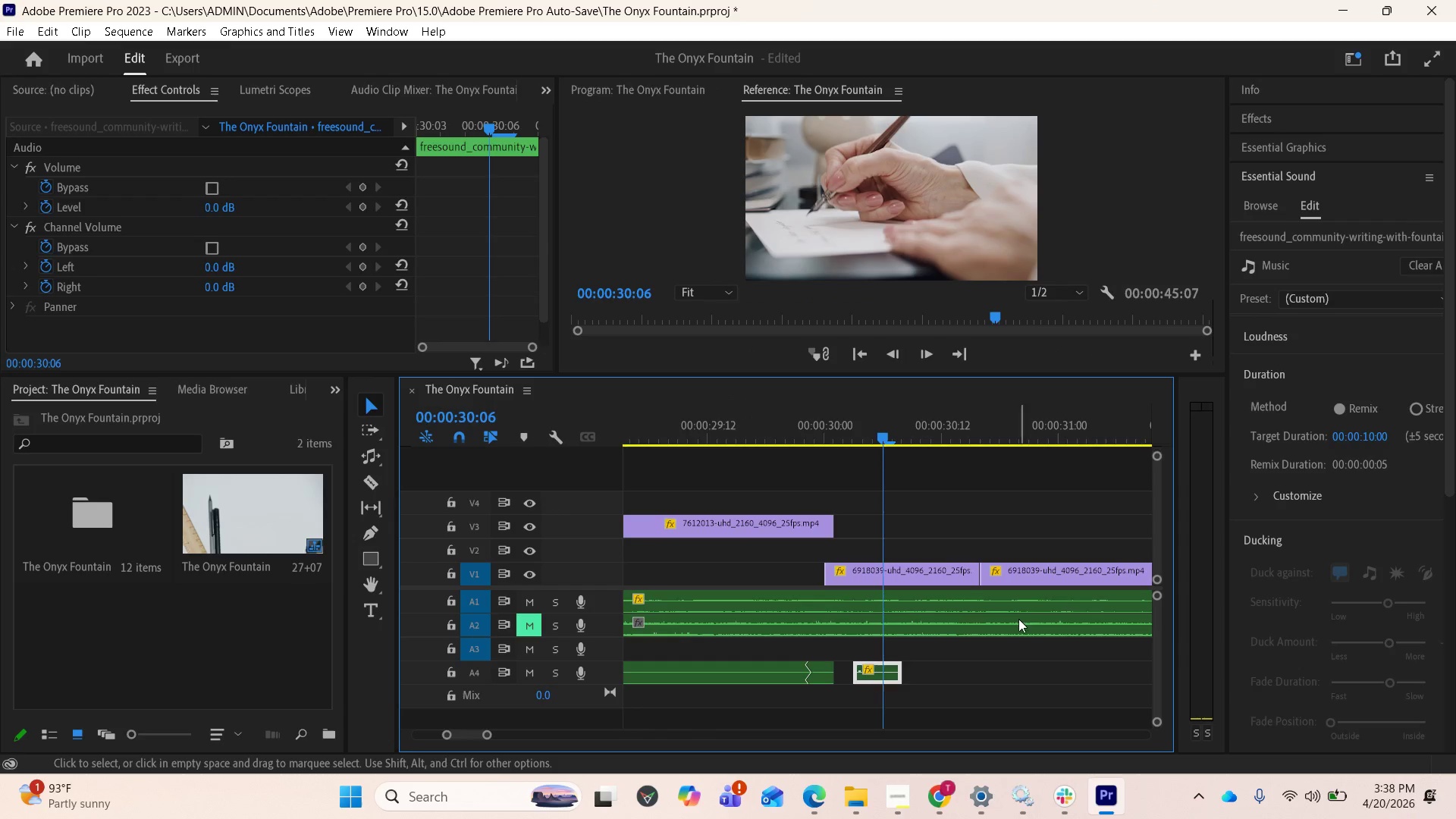 
scroll: coordinate [999, 677], scroll_direction: down, amount: 14.0
 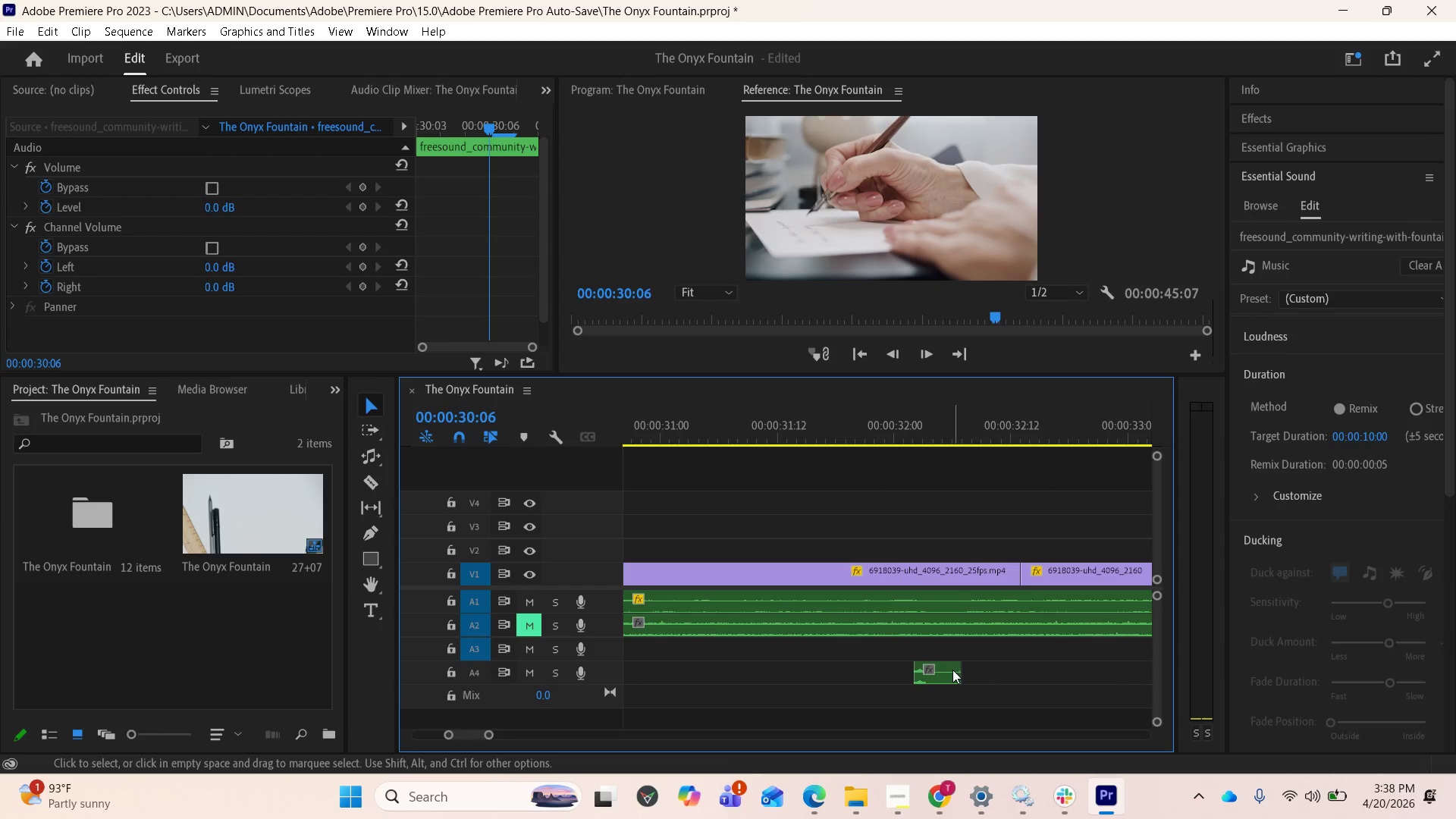 
left_click([952, 670])
 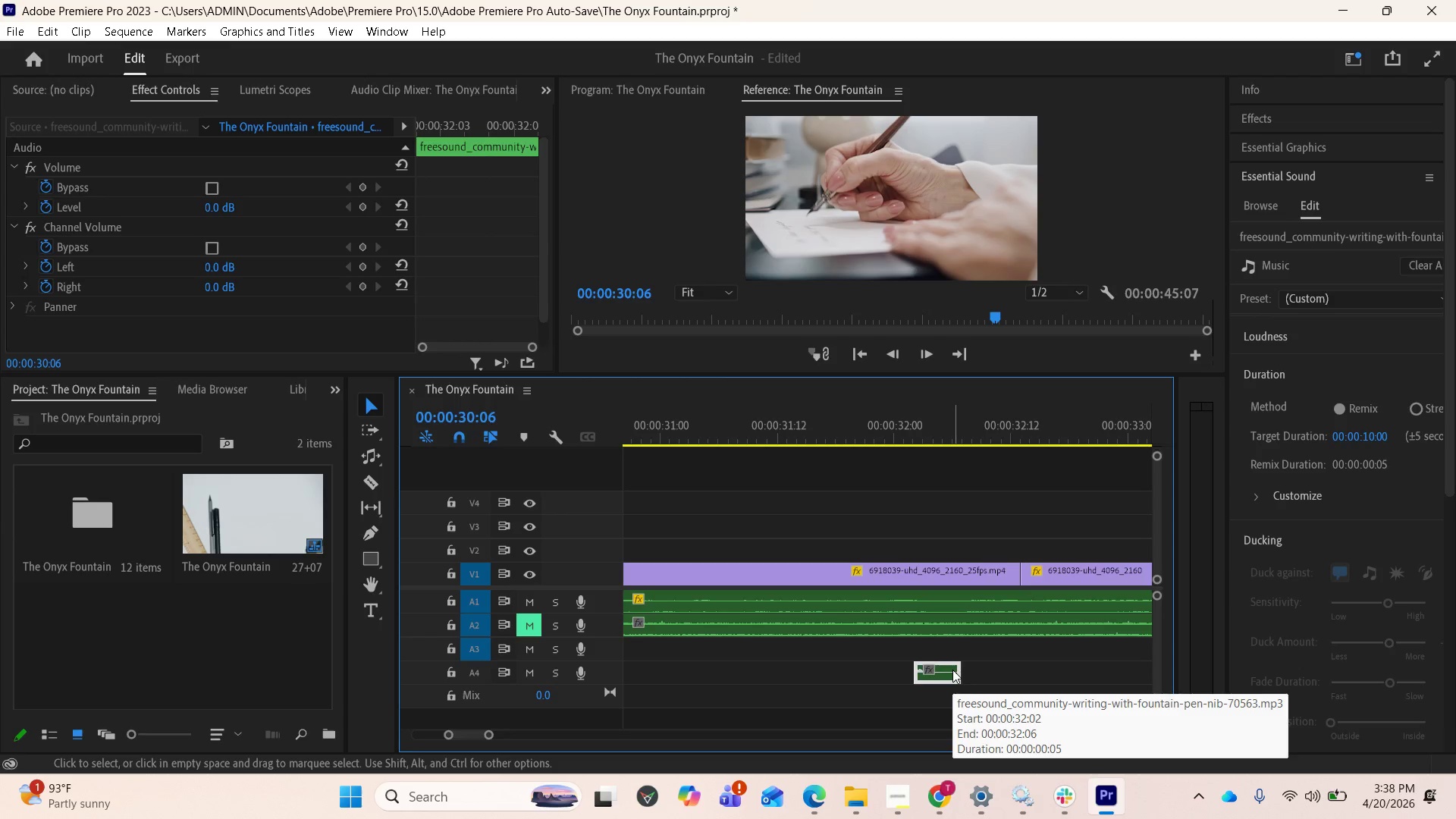 
right_click([952, 670])
 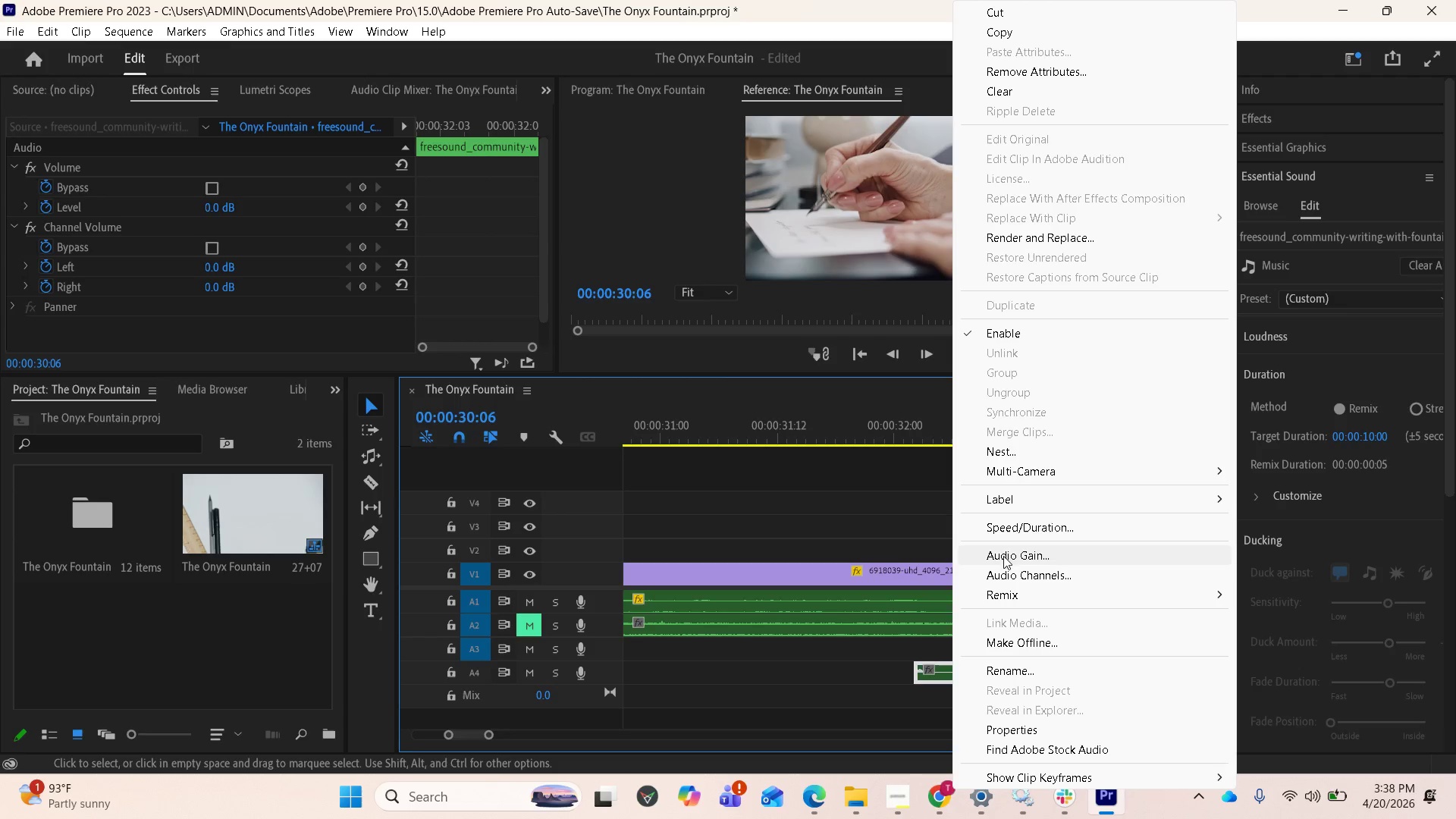 
left_click([1006, 558])
 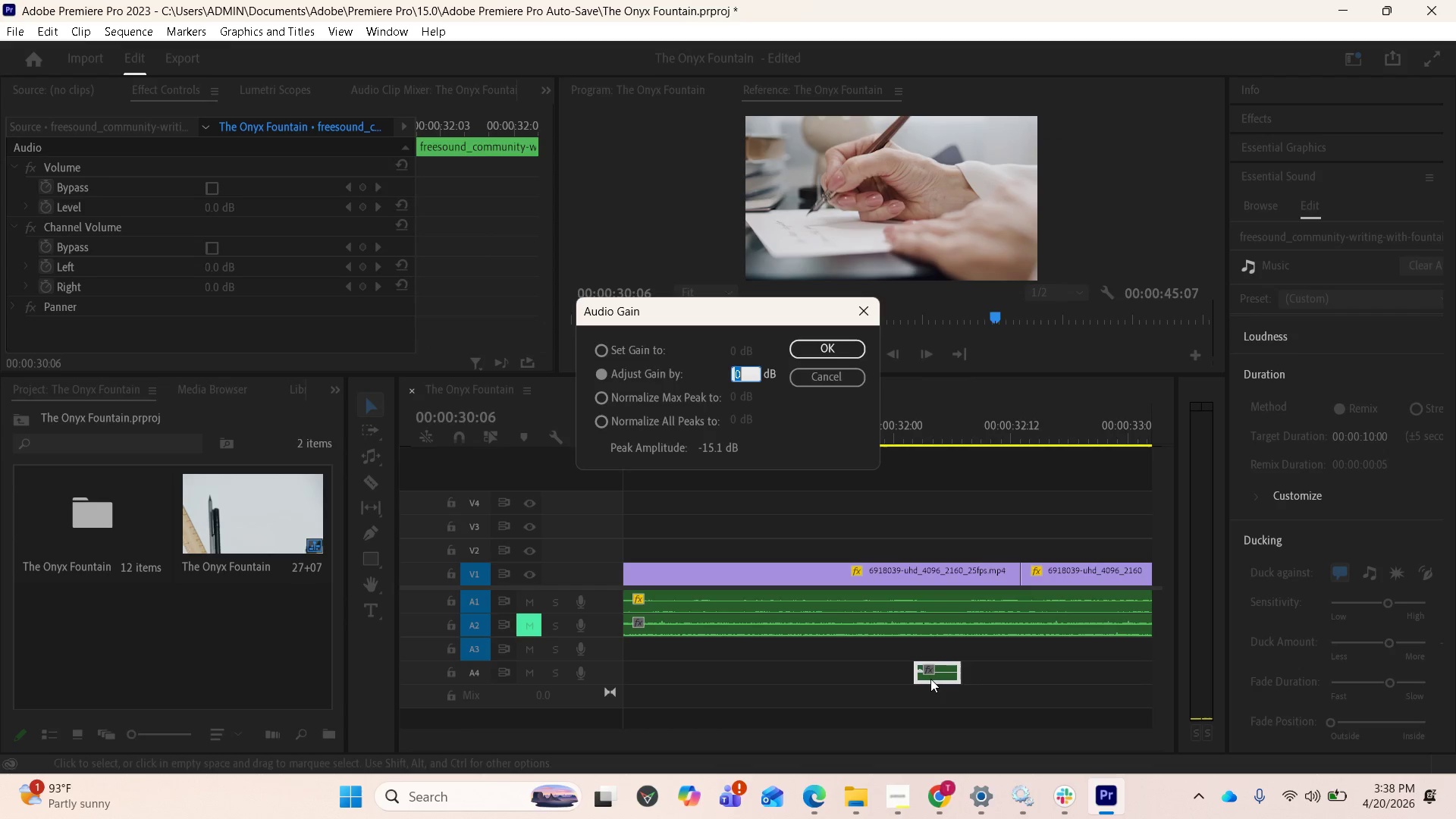 
type(-10)
 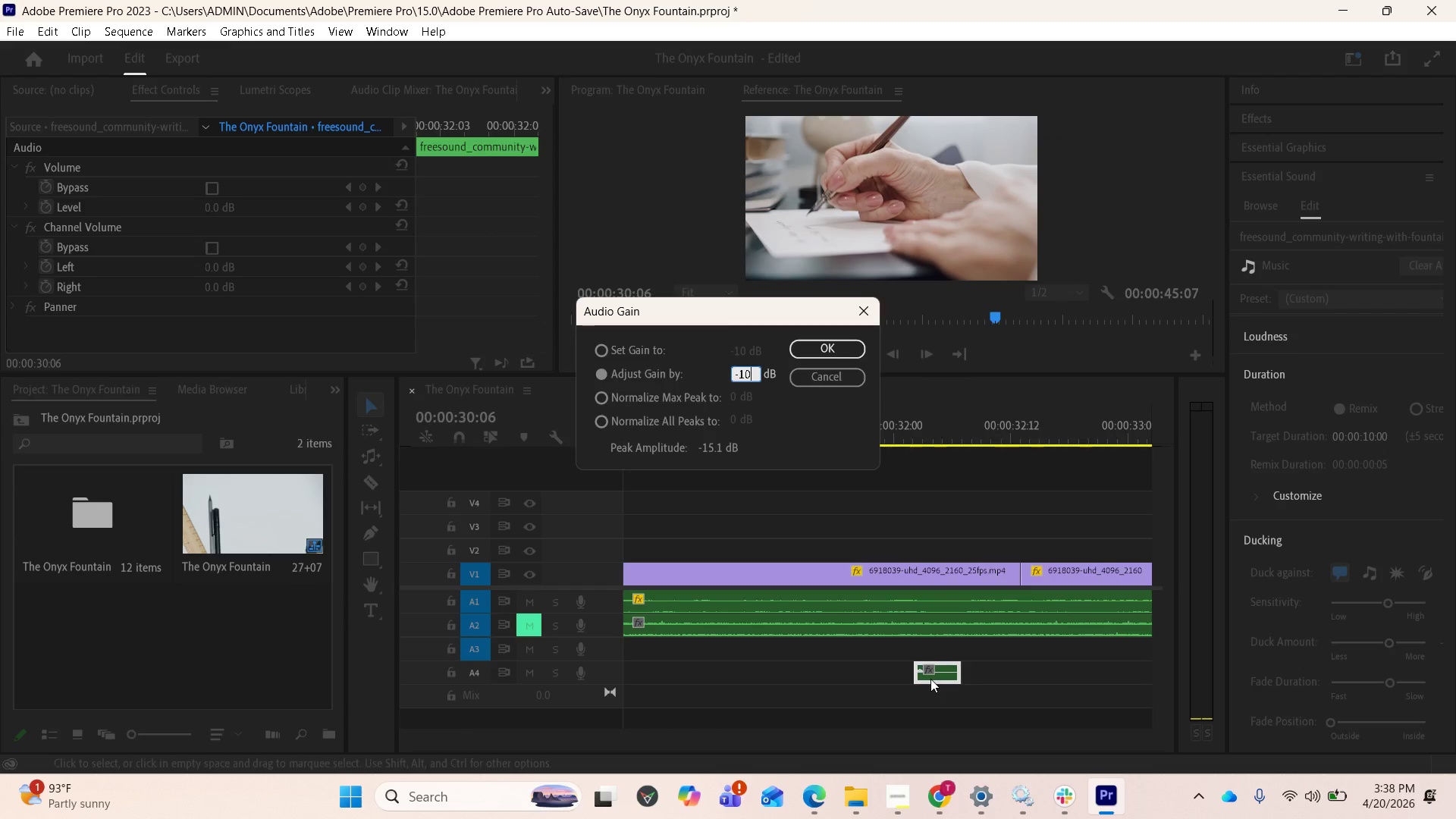 
key(Enter)
 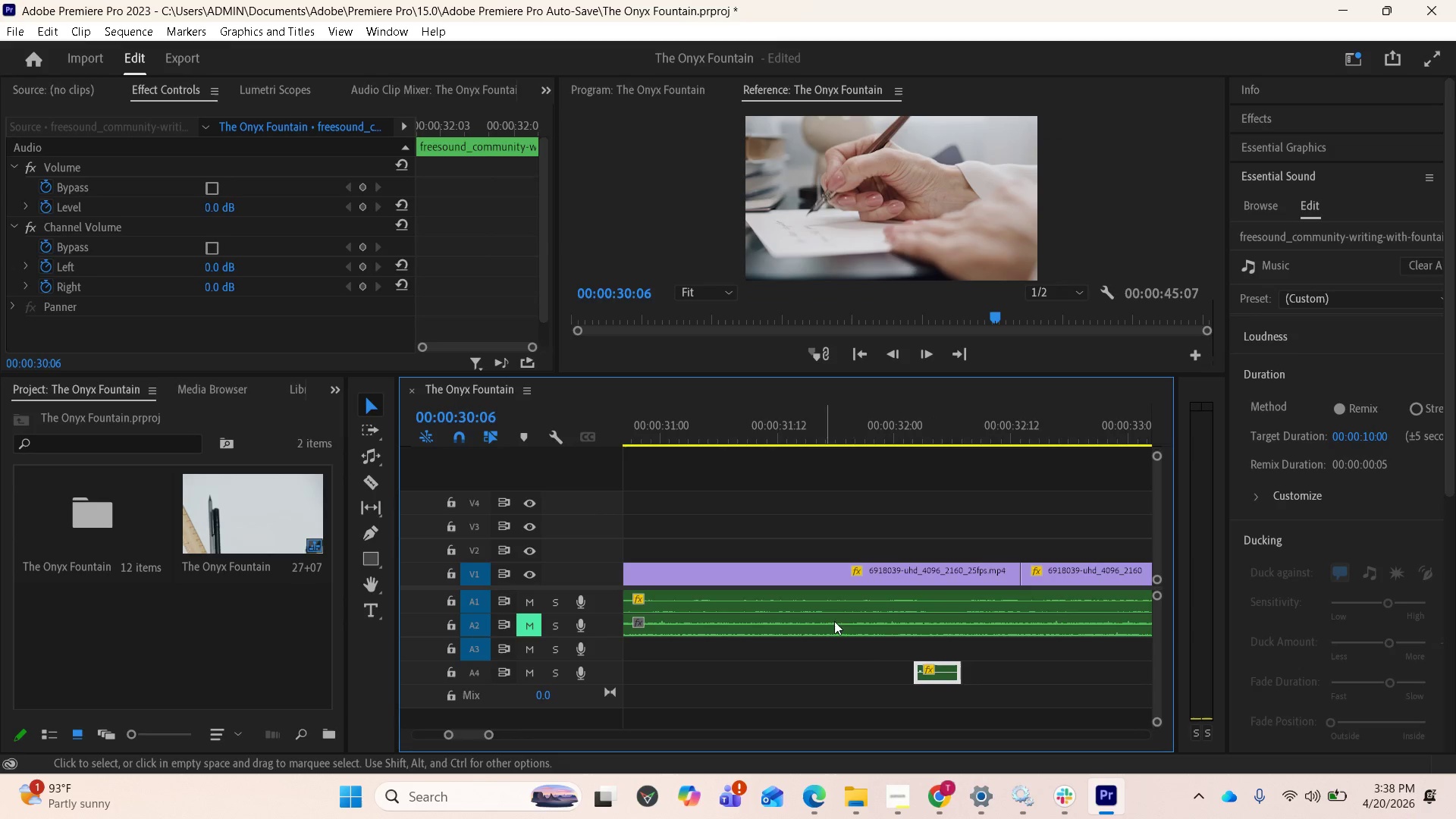 
scroll: coordinate [872, 582], scroll_direction: down, amount: 57.0
 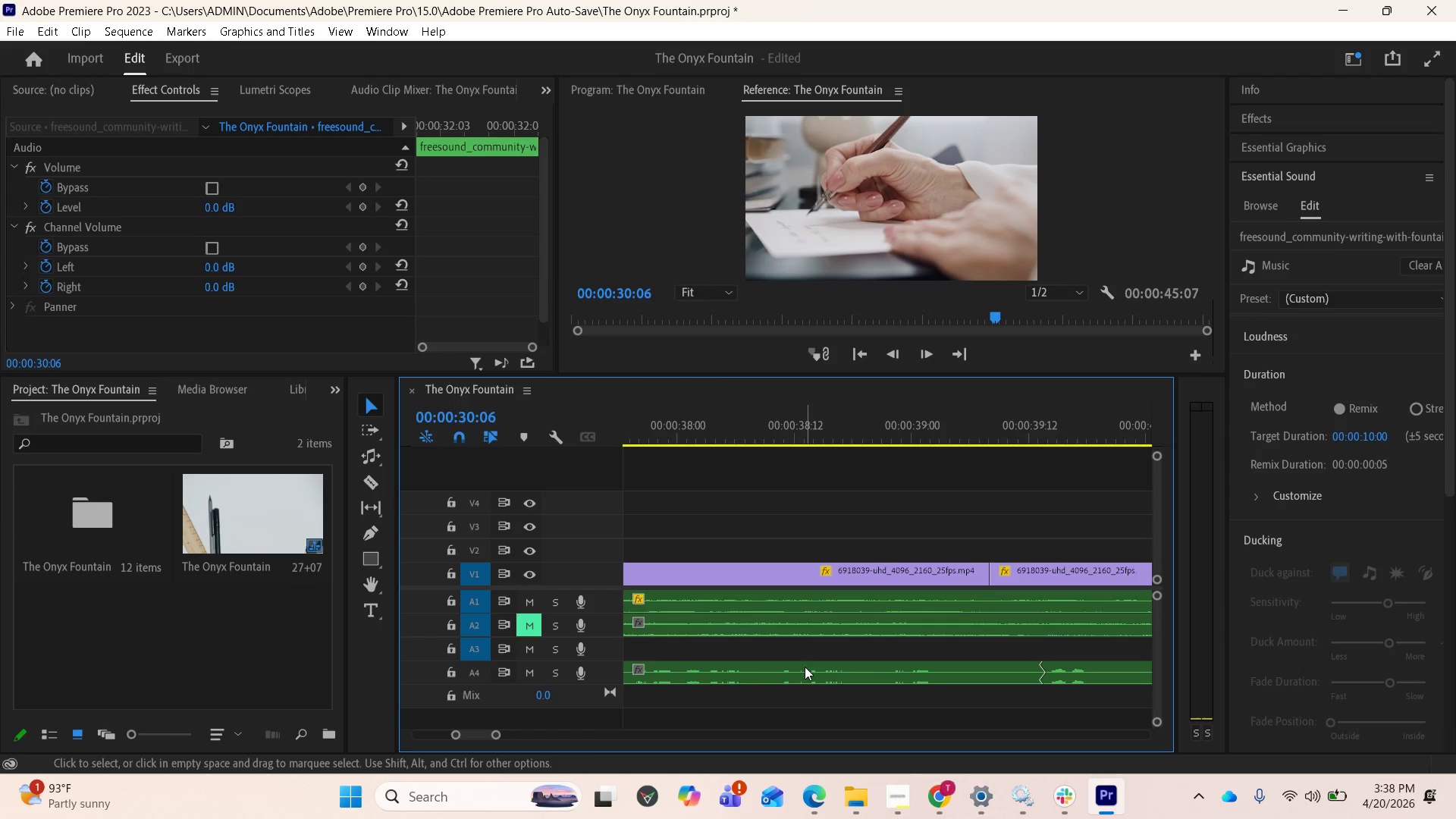 
key(Minus)
 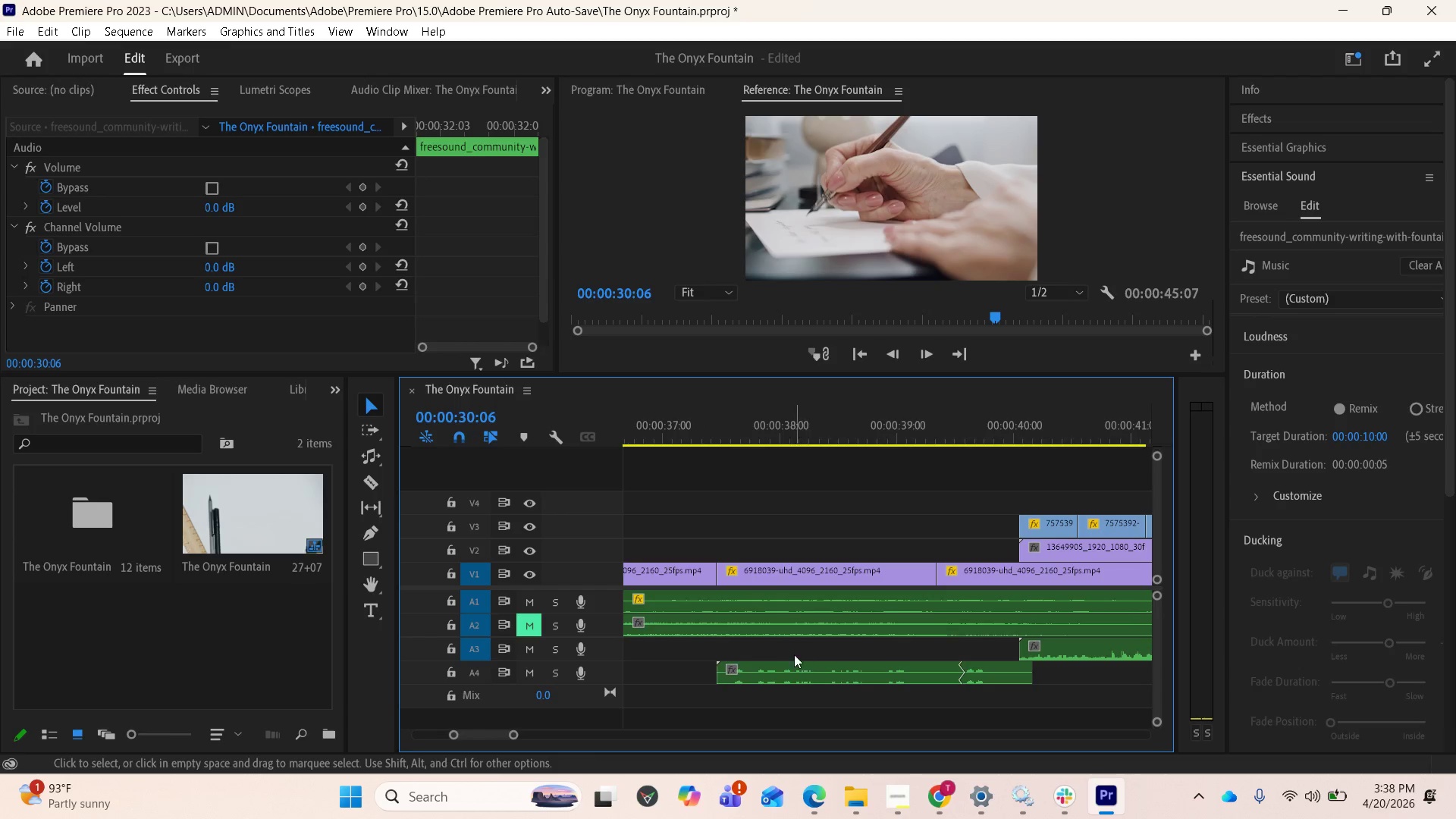 
left_click([784, 664])
 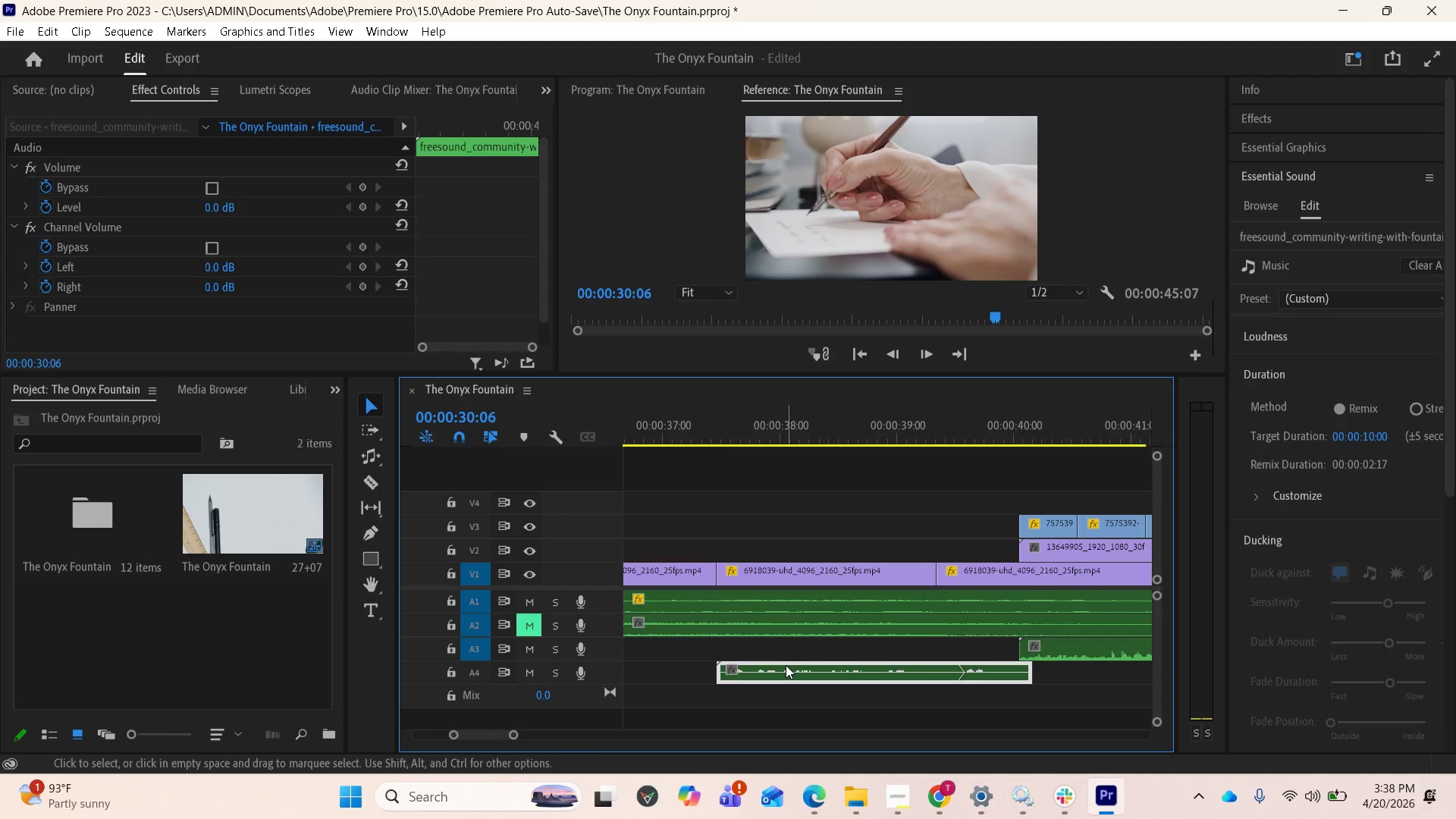 
right_click([786, 665])
 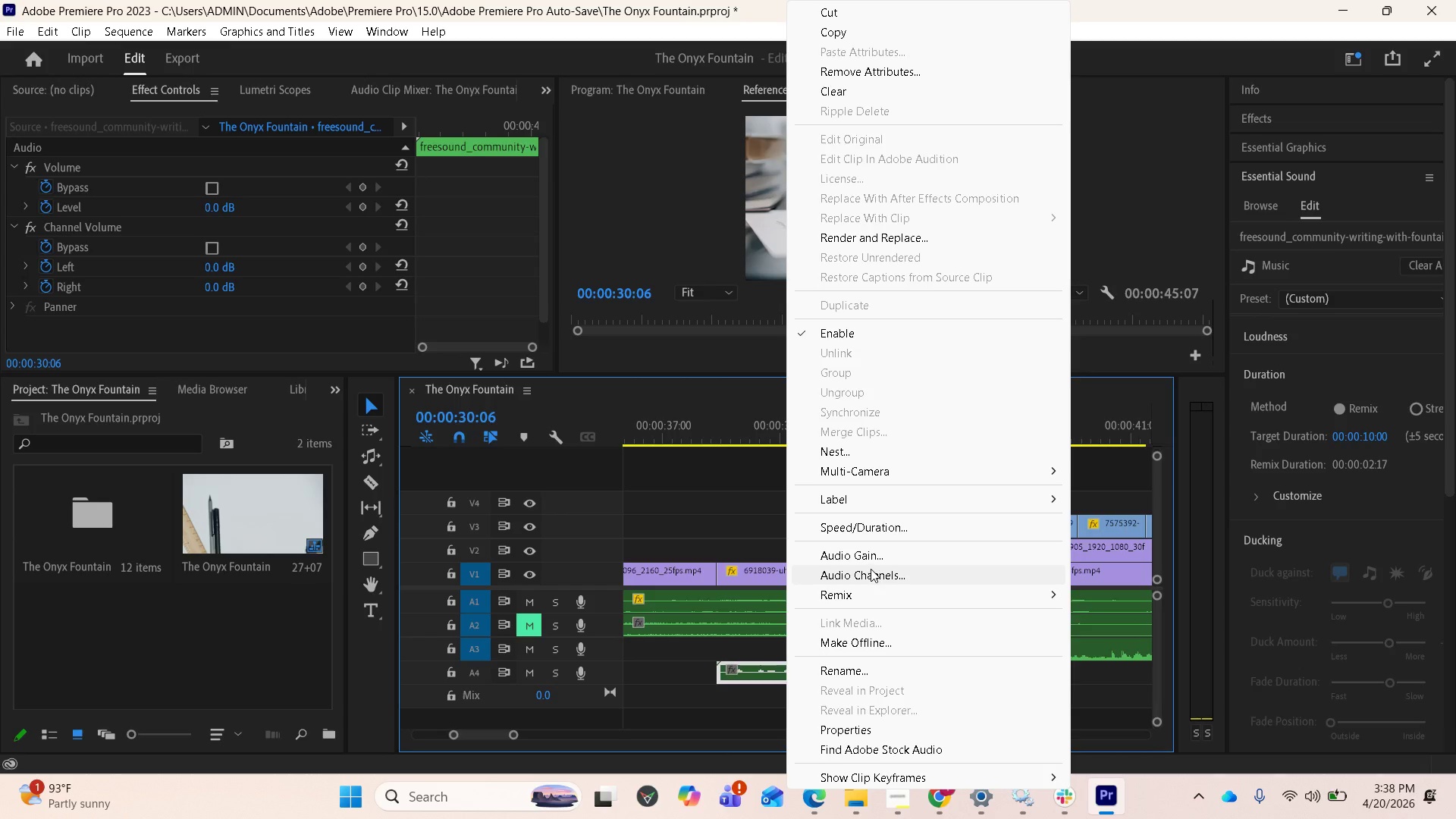 
left_click([870, 555])
 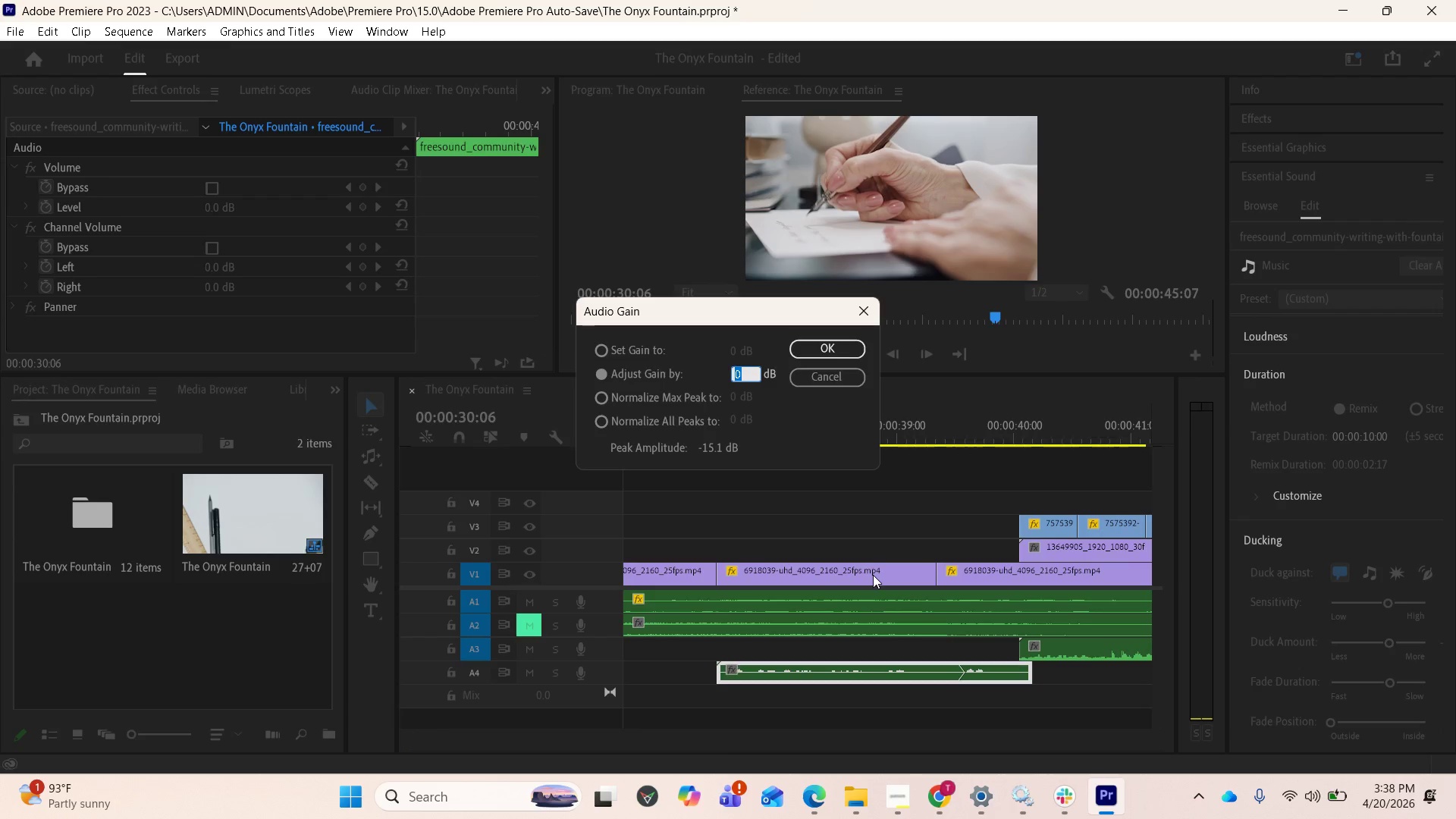 
type(-10)
 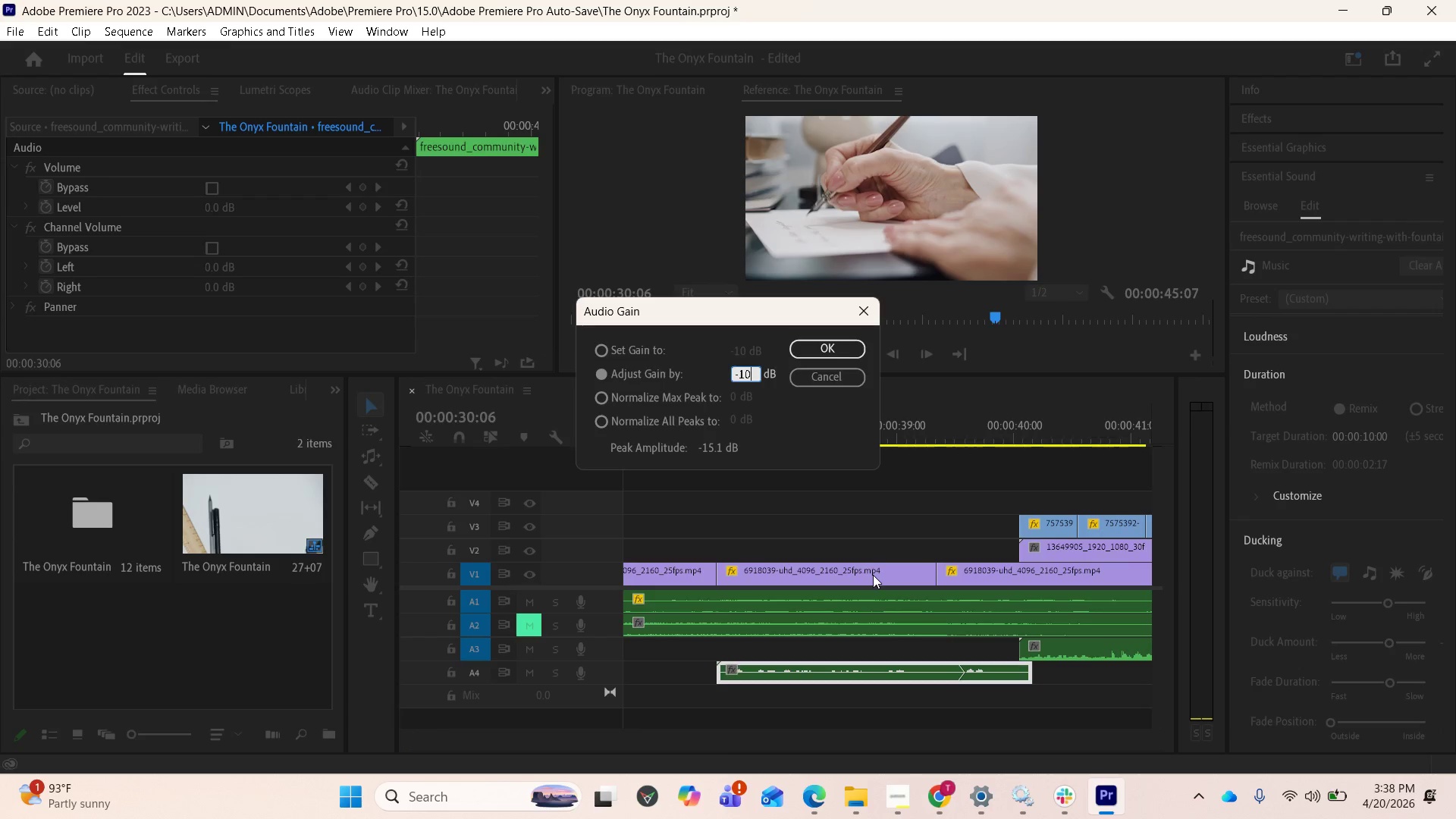 
key(Enter)
 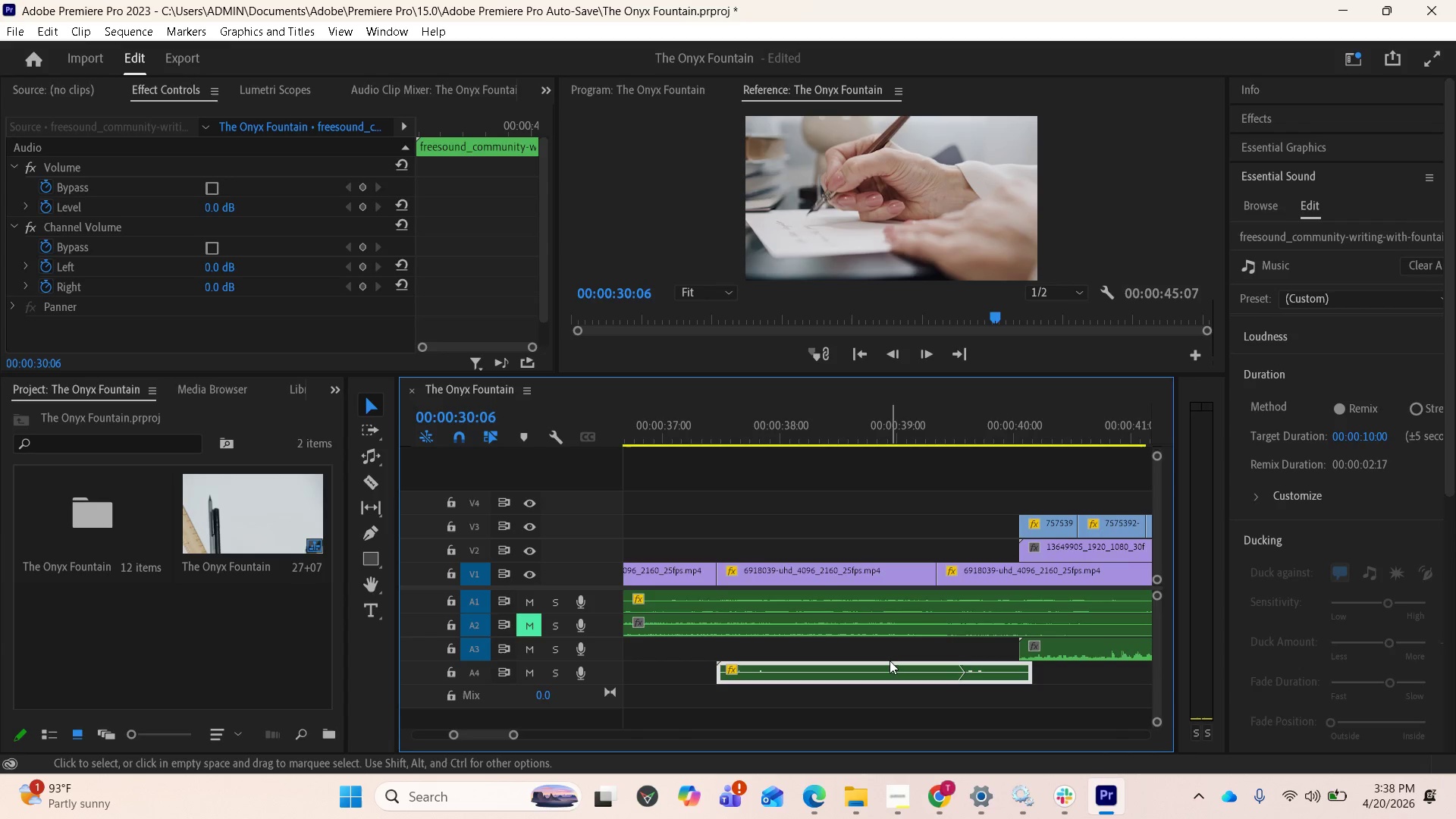 
scroll: coordinate [913, 678], scroll_direction: down, amount: 12.0
 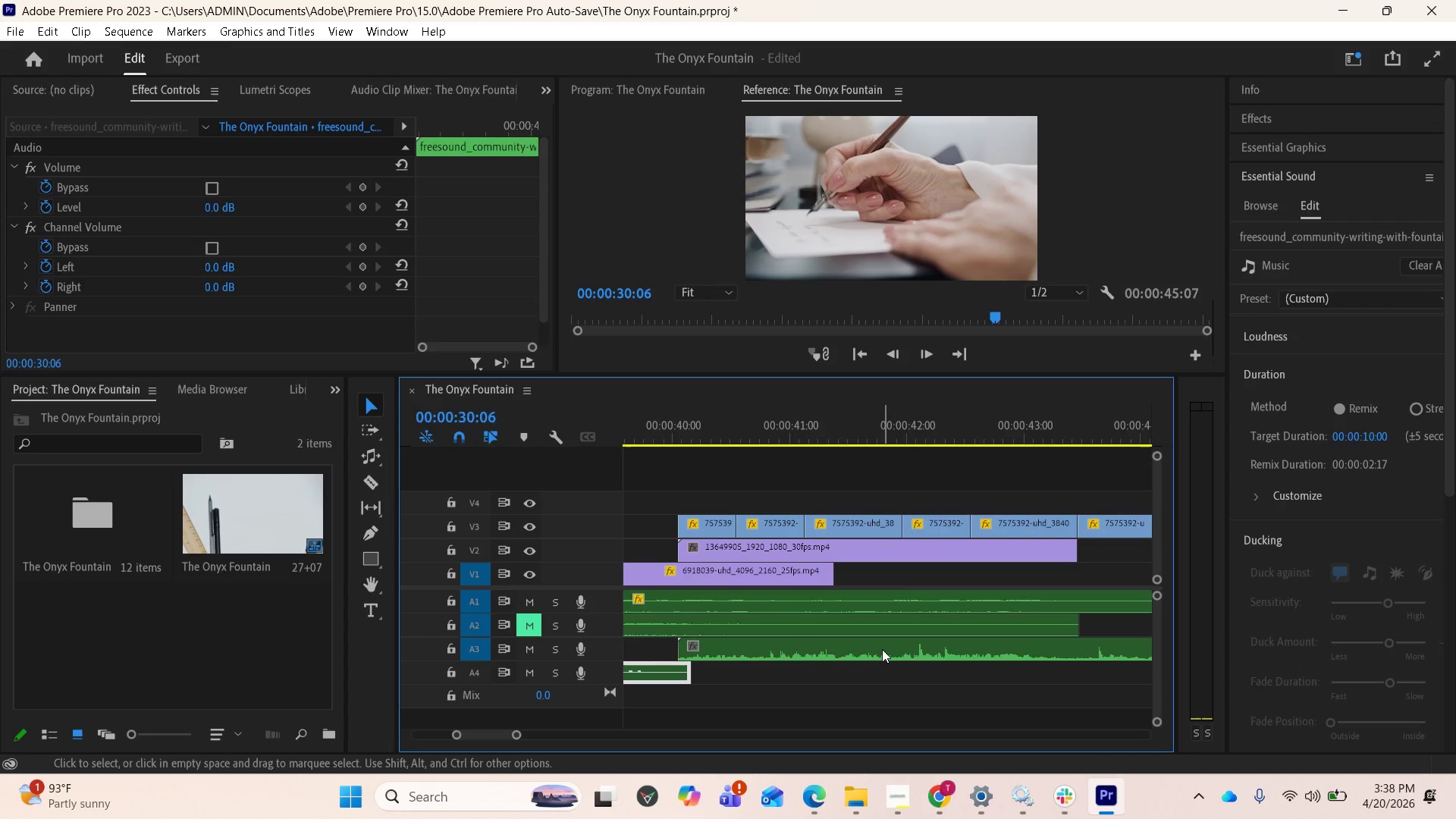 
right_click([881, 649])
 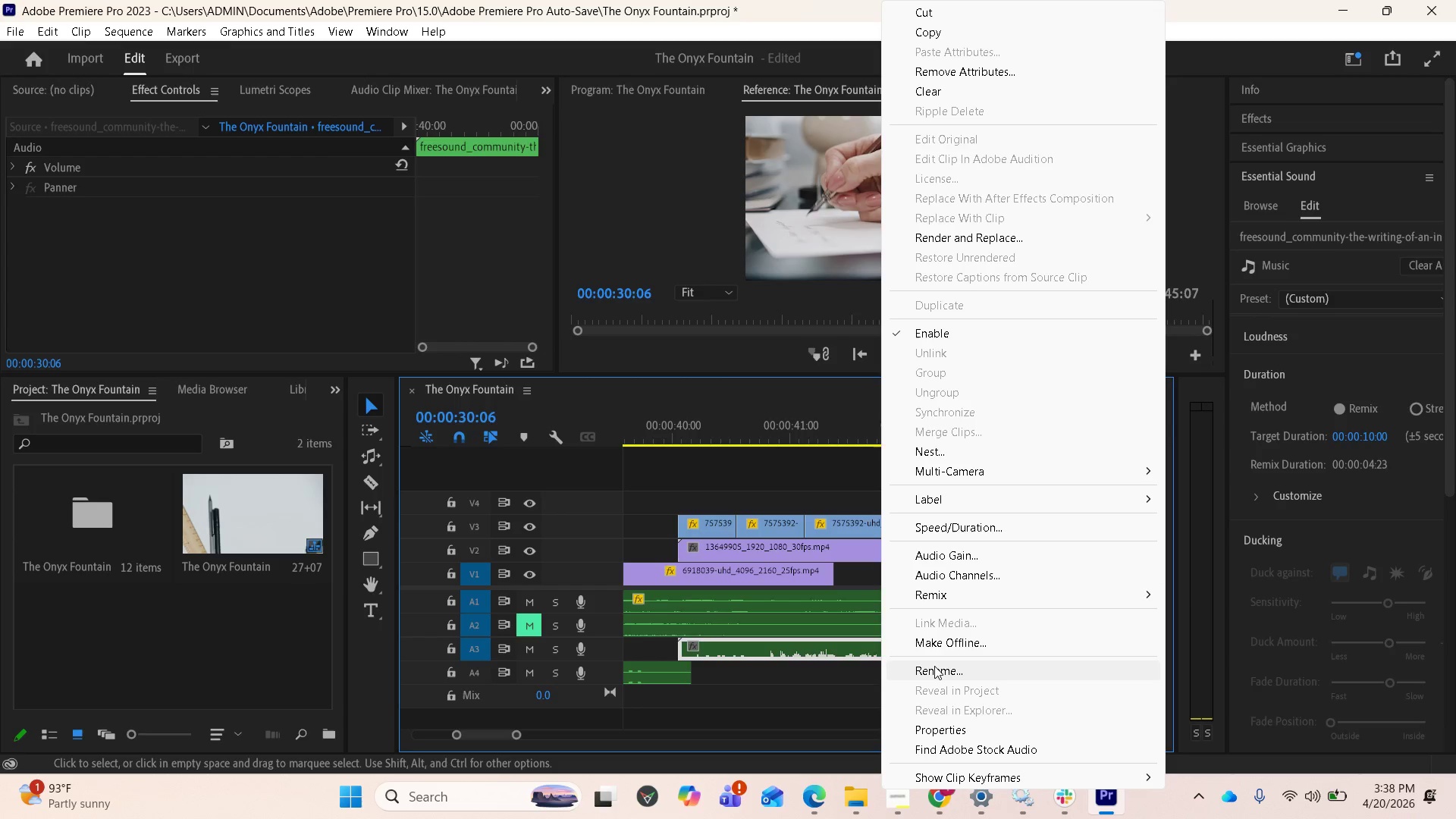 
wait(5.31)
 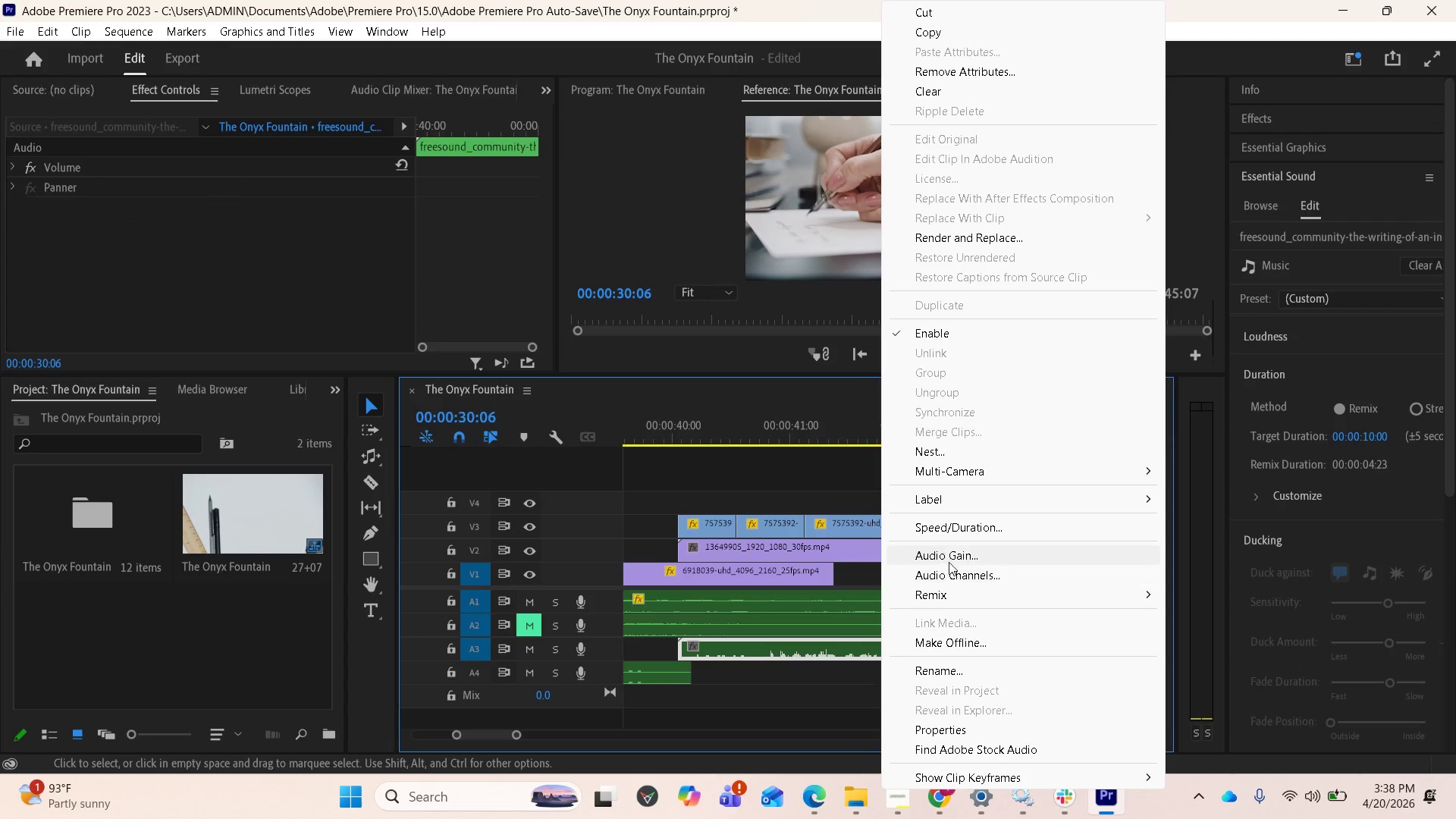 
left_click([956, 557])
 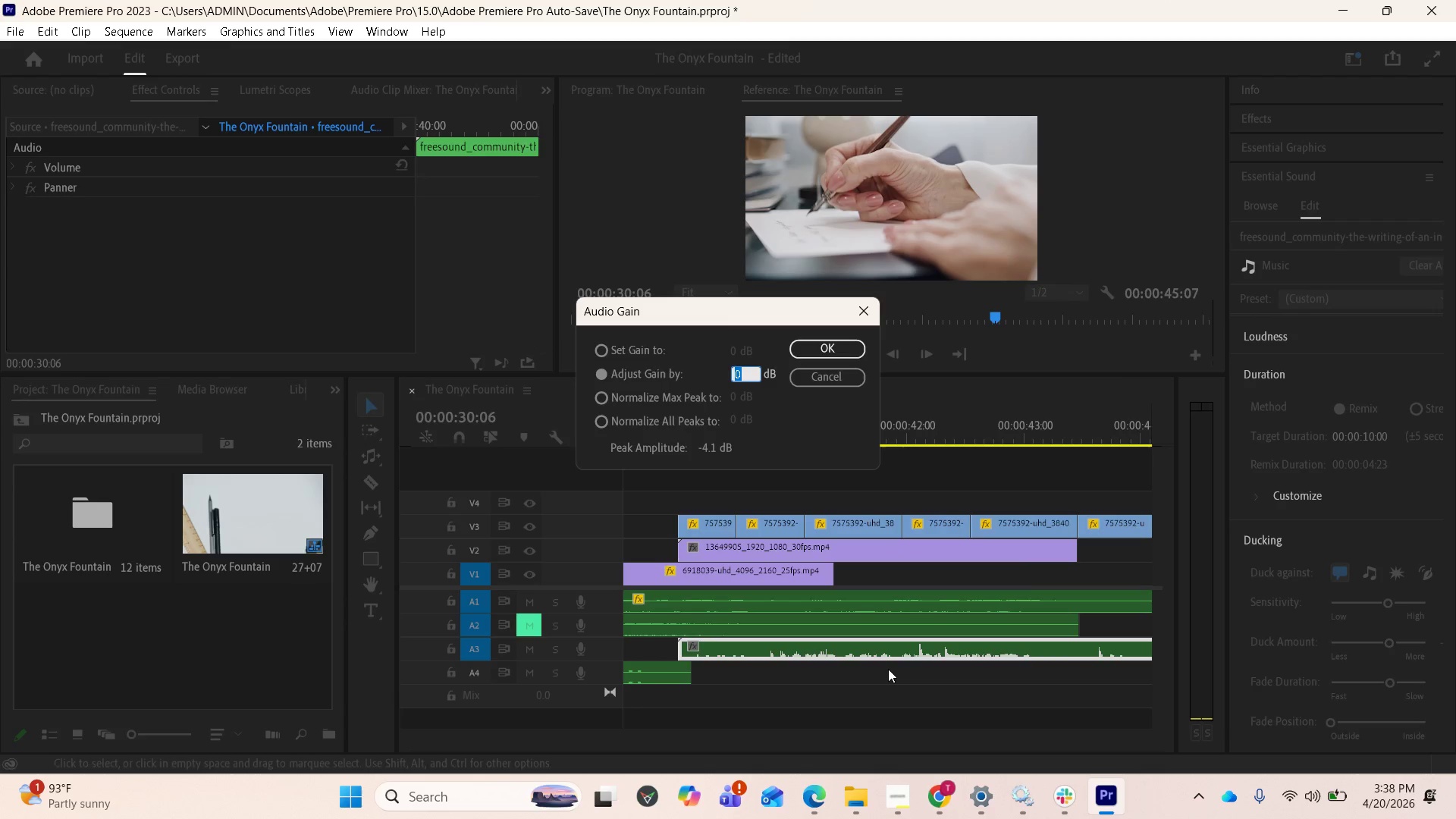 
type(-10)
 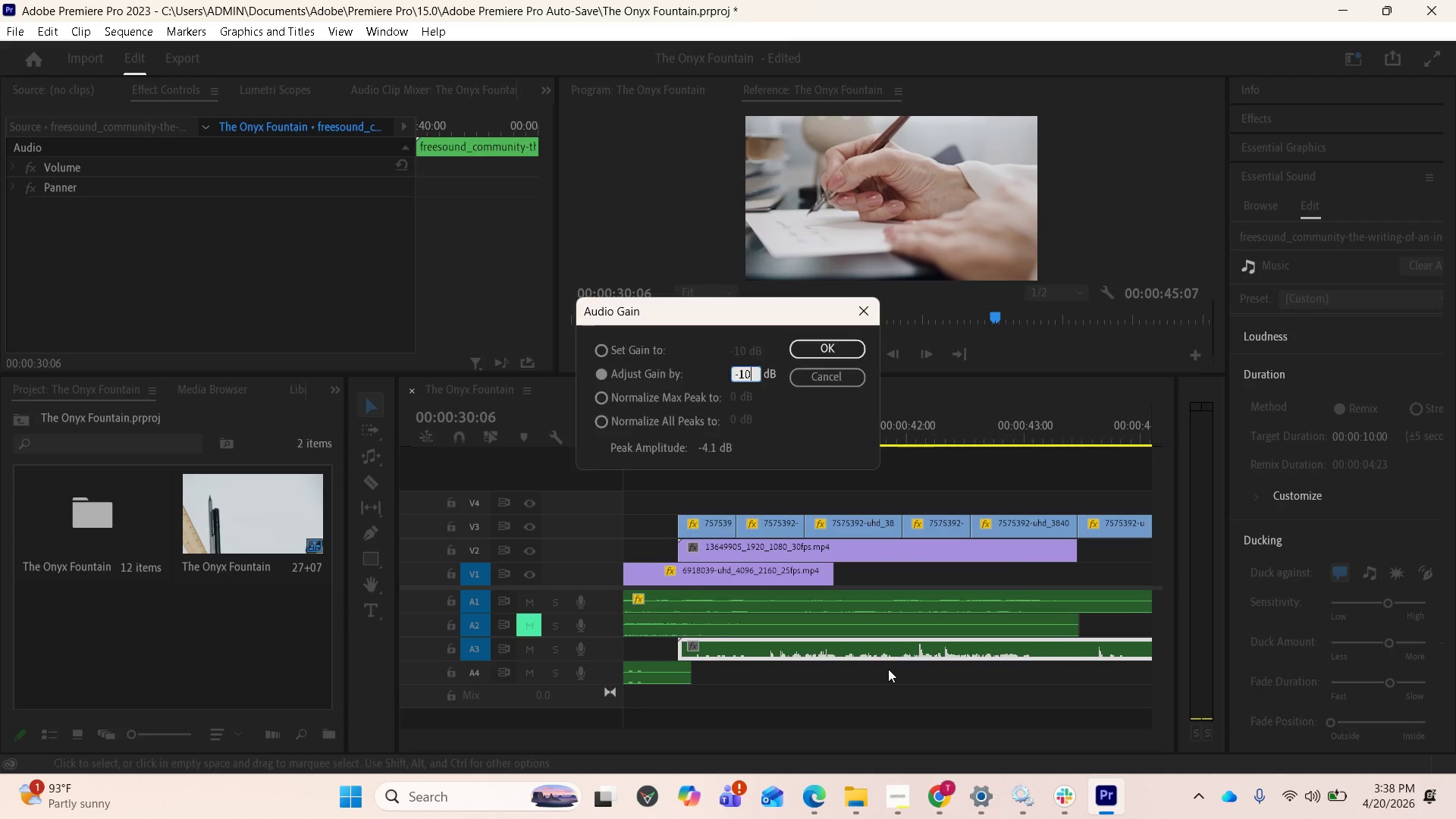 
key(Enter)
 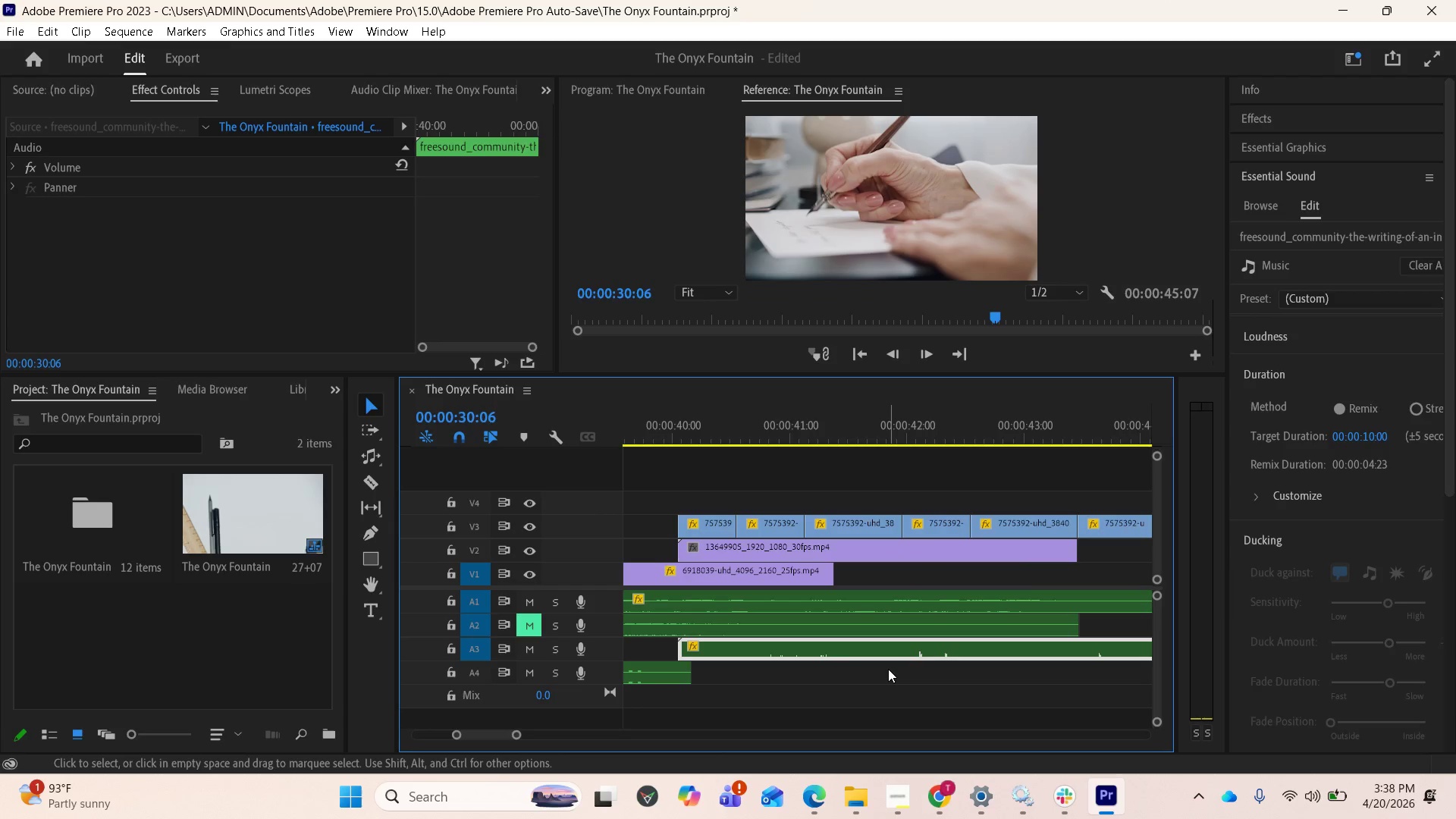 
key(Space)
 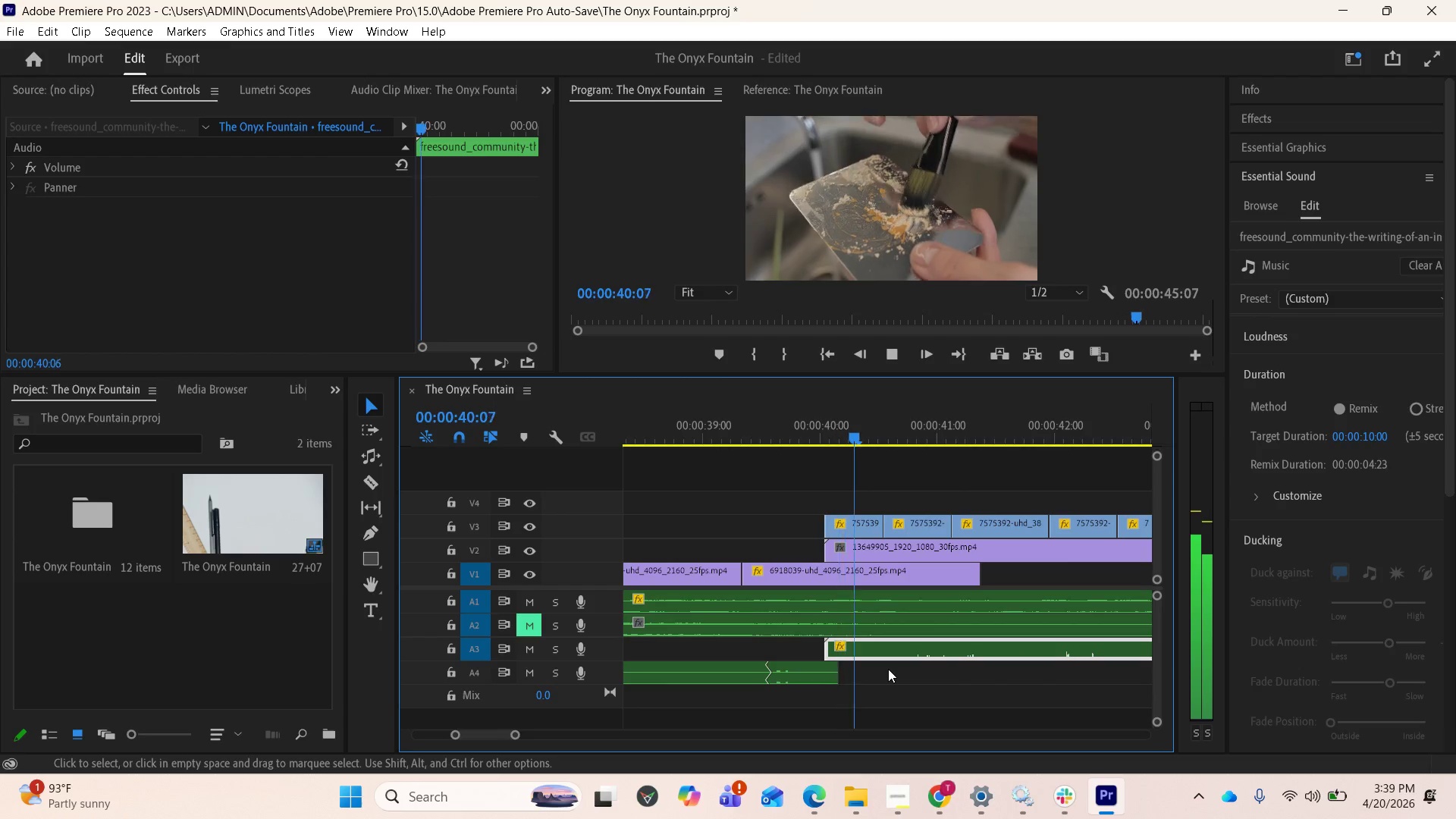 
wait(15.3)
 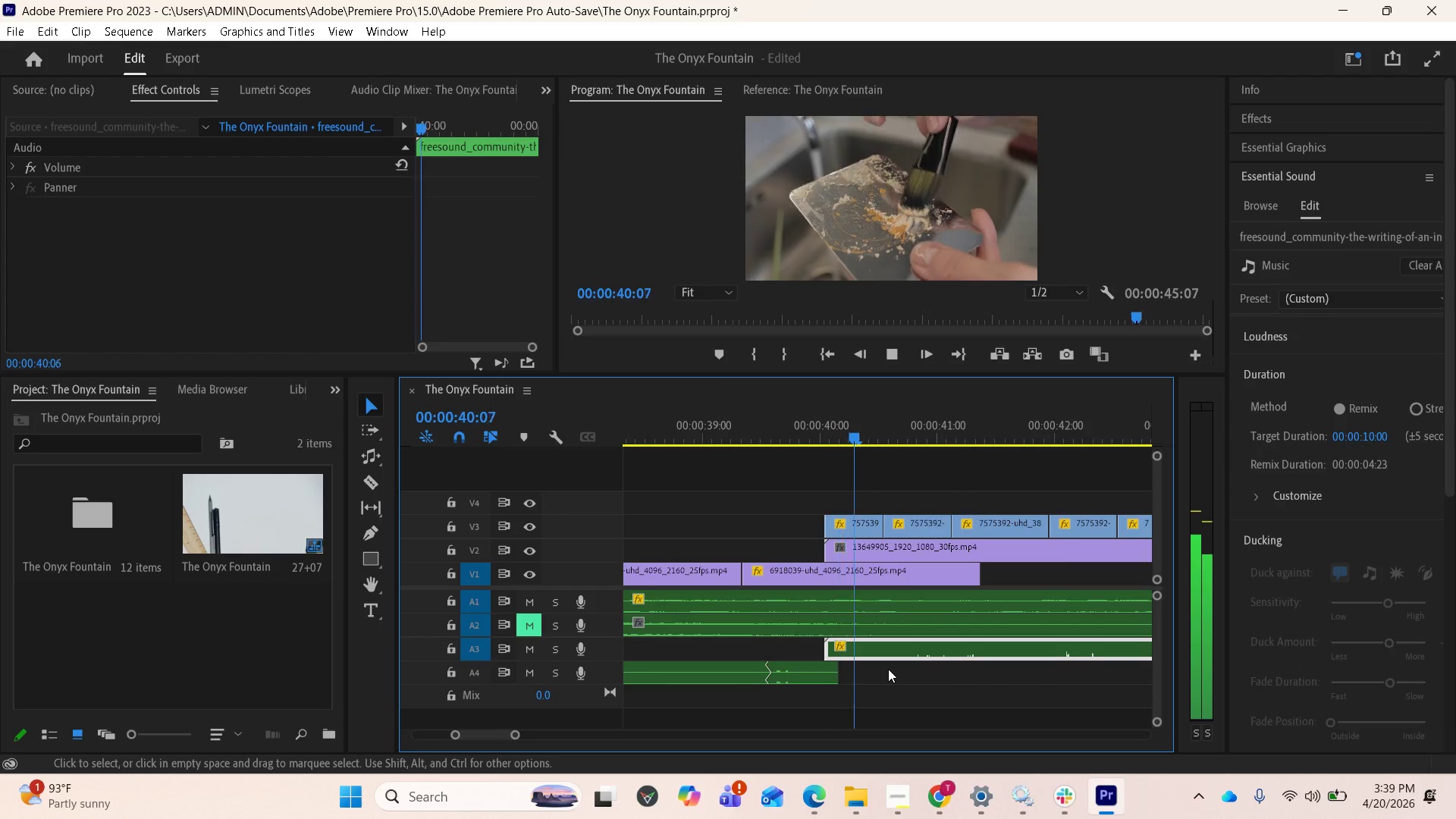 
key(Space)
 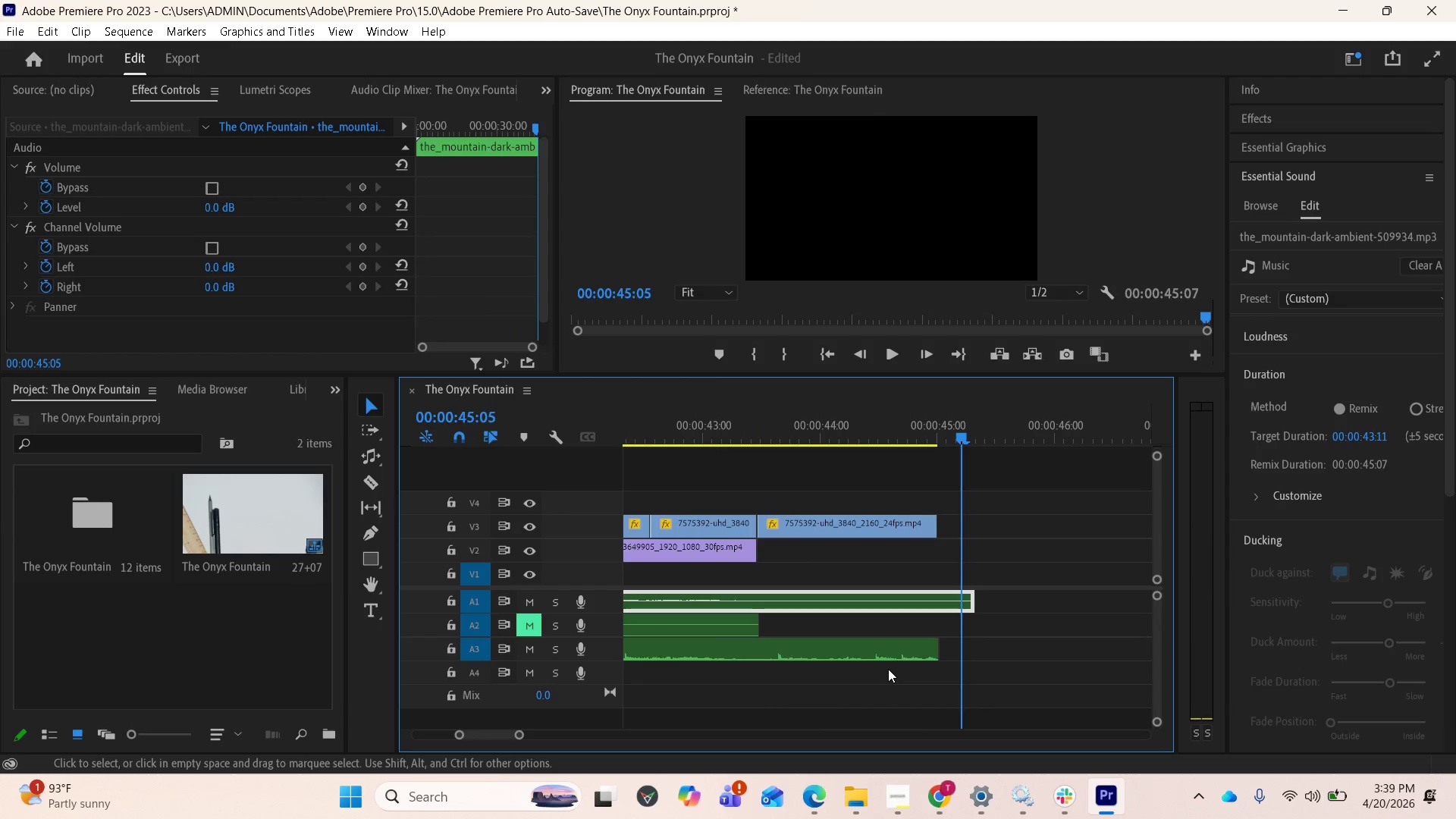 
wait(10.39)
 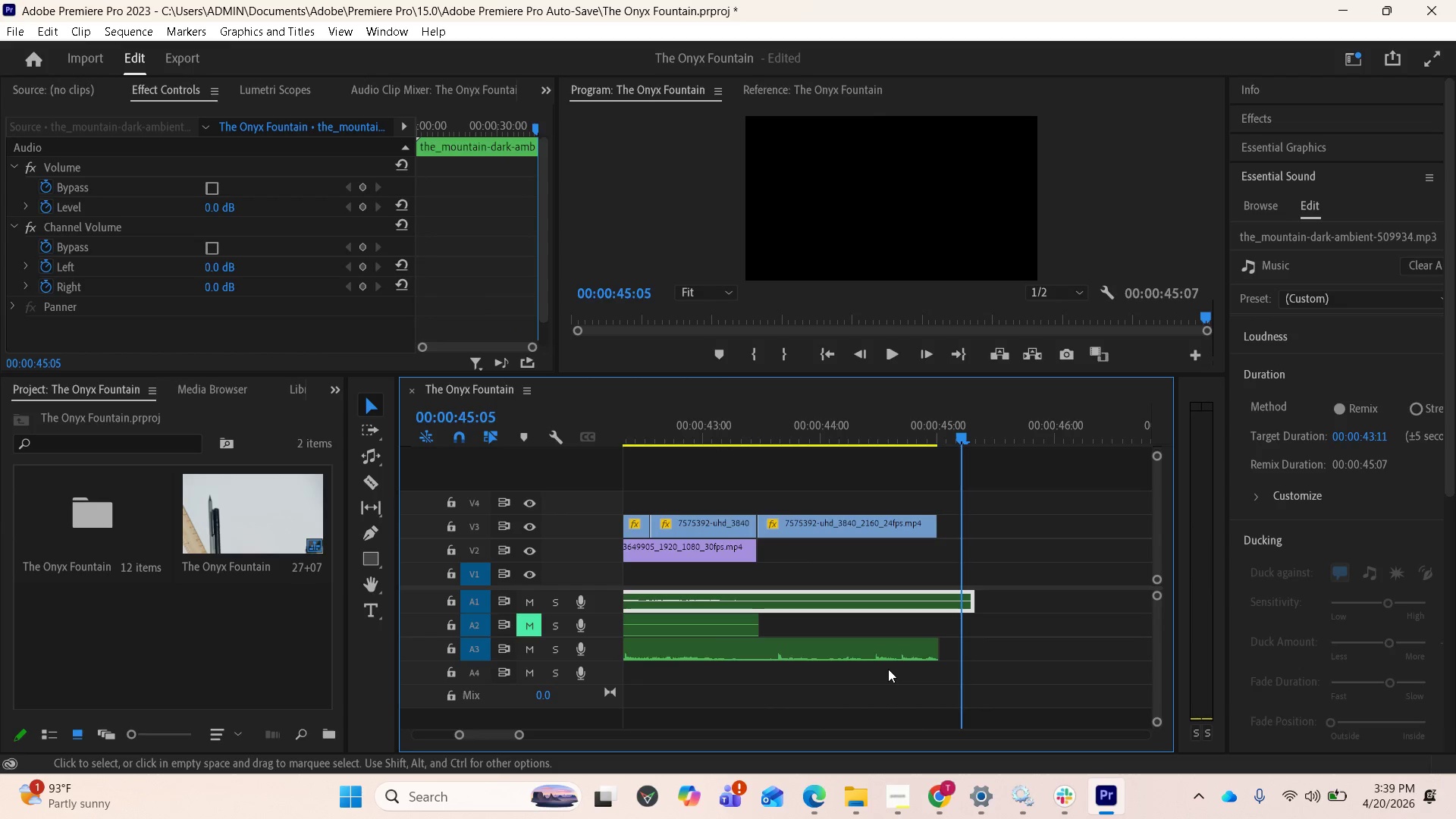 
key(Space)
 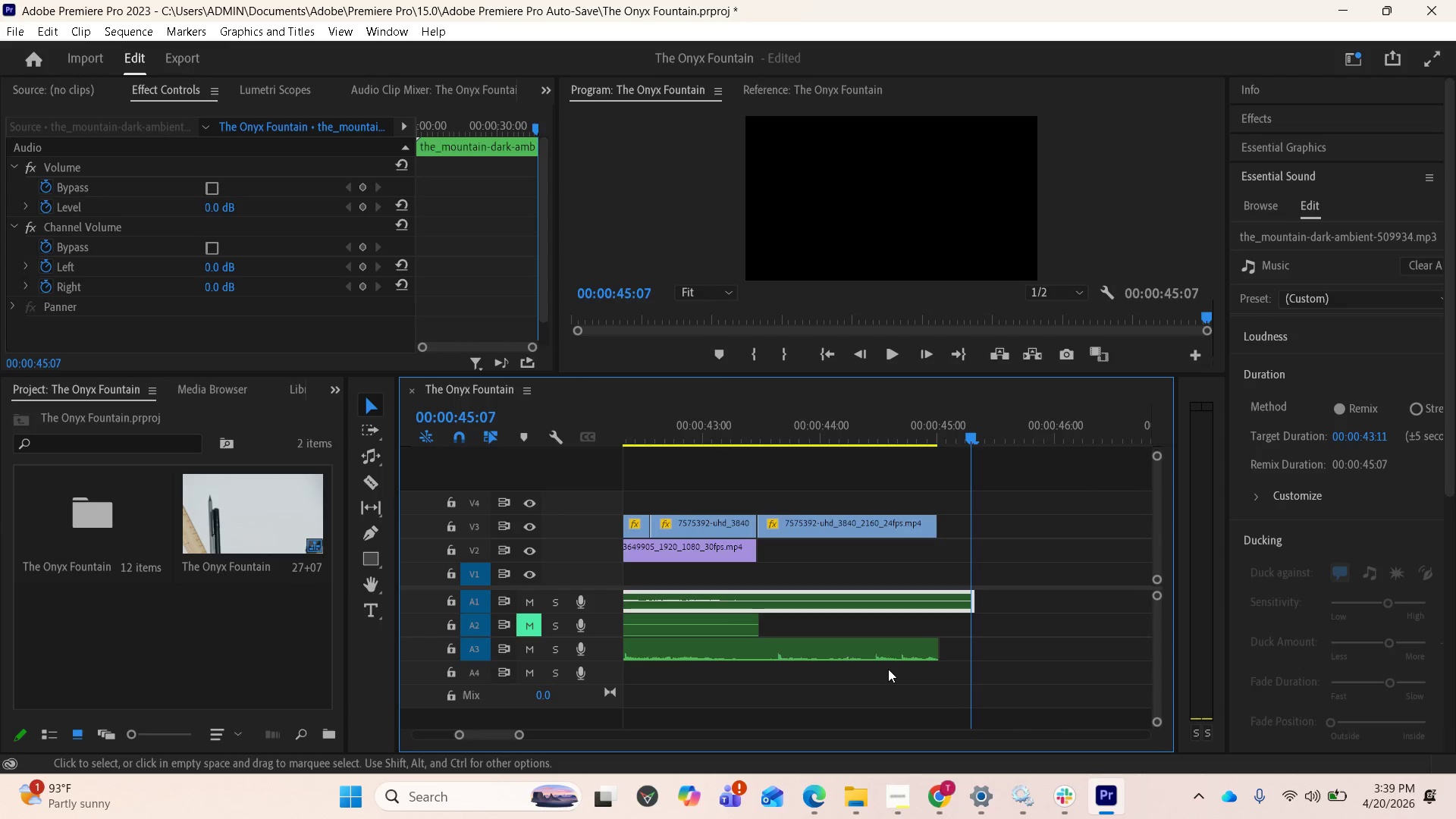 
key(Space)
 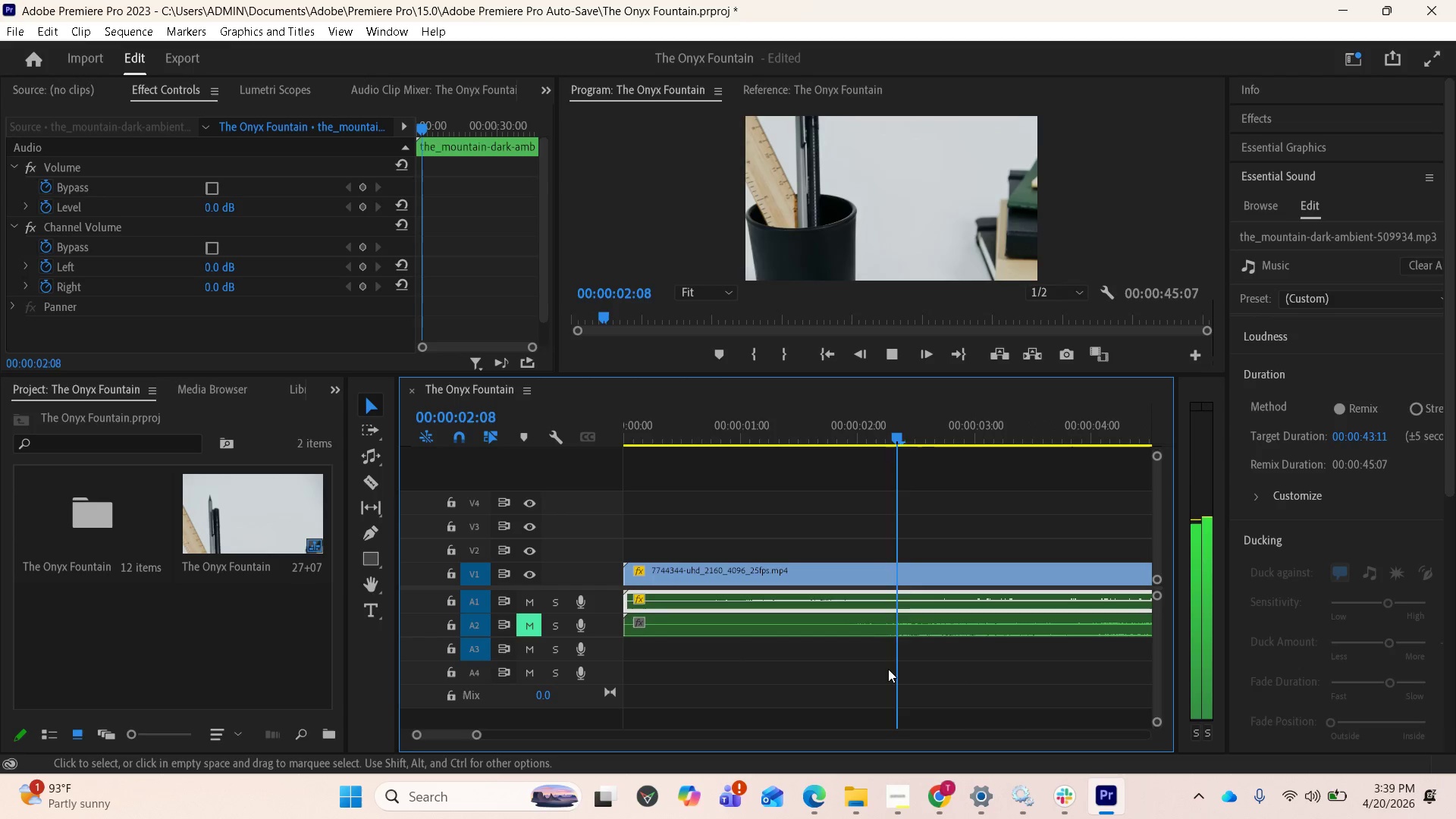 
key(Space)
 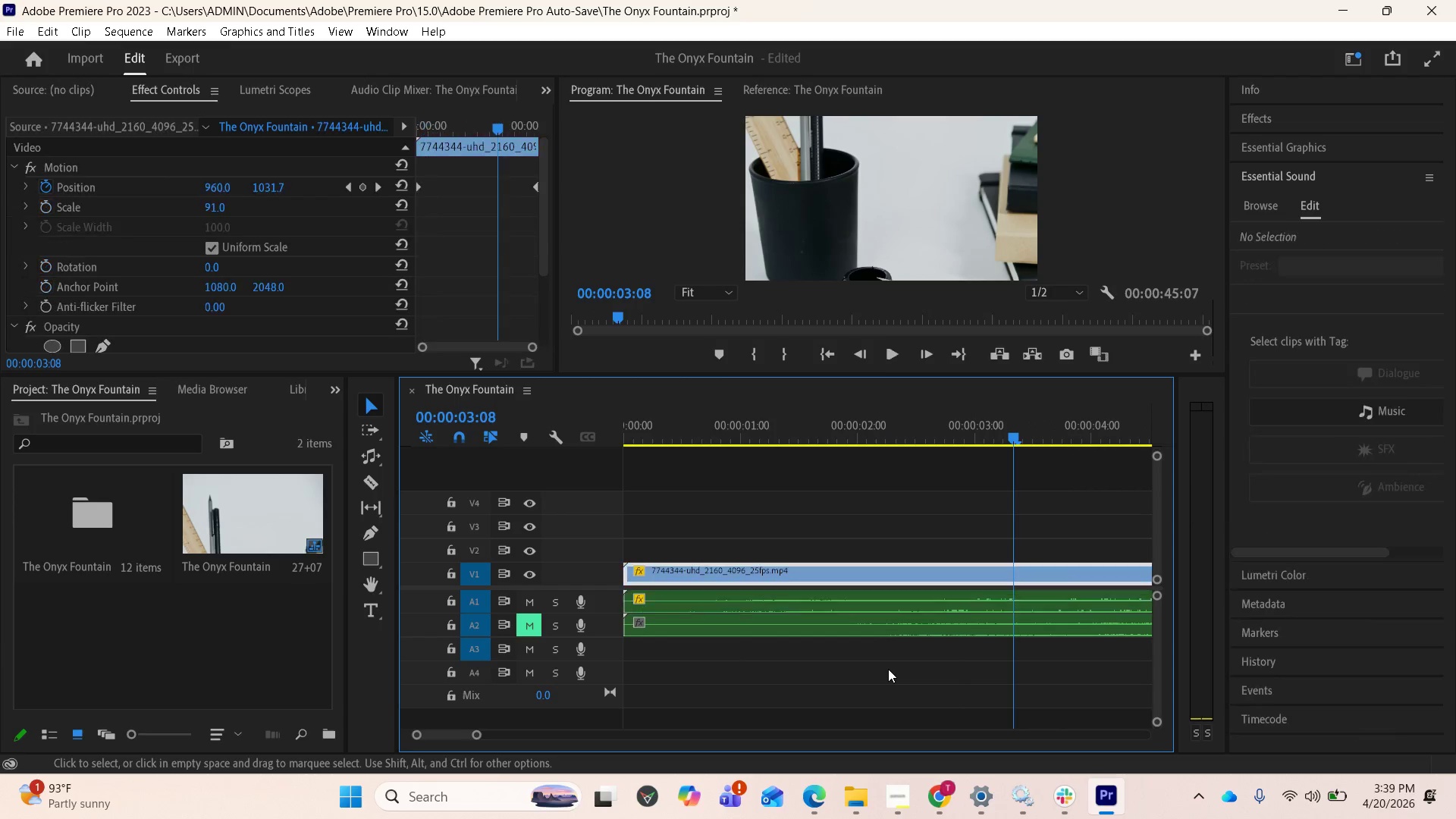 
key(Space)
 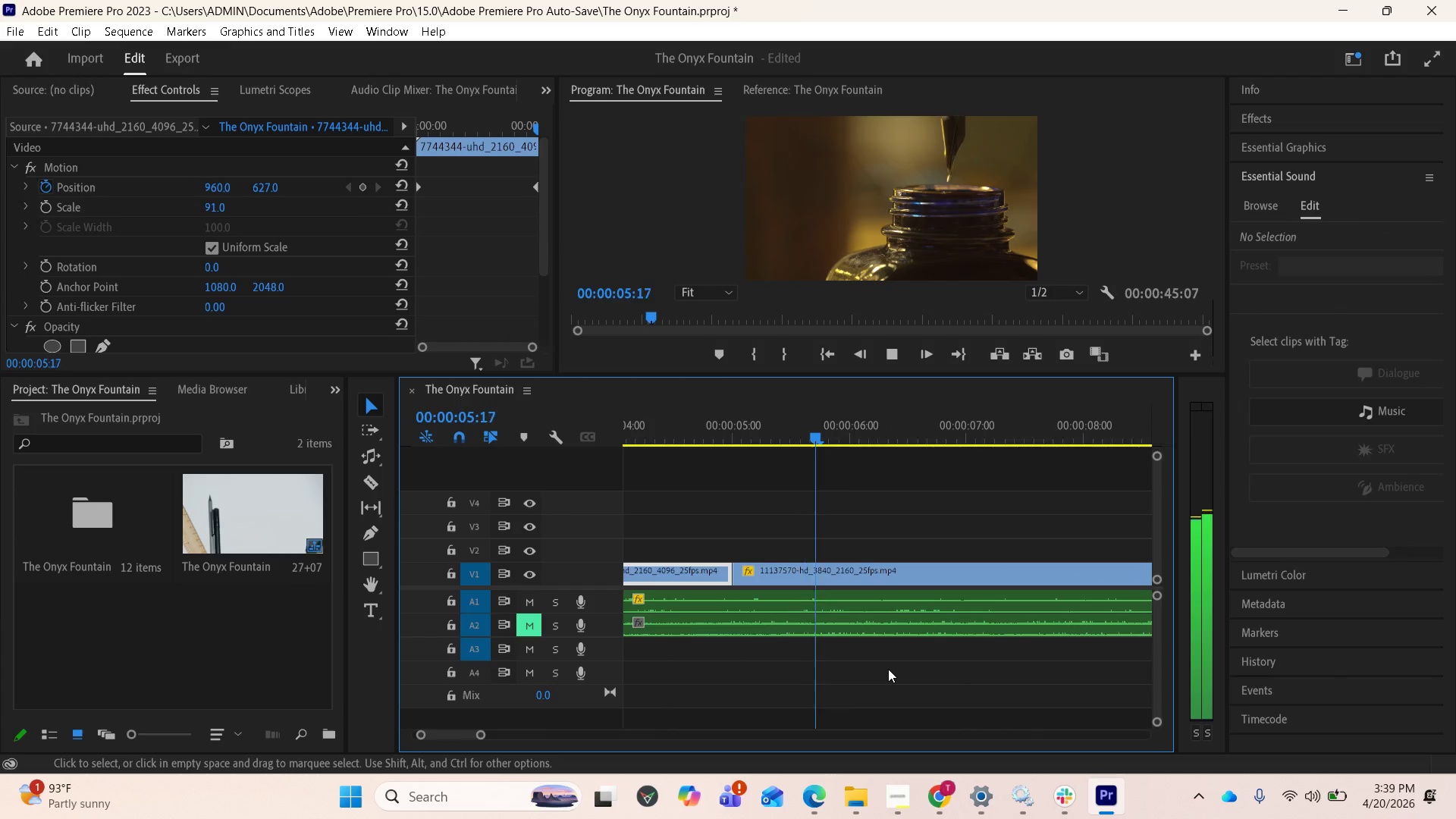 
key(Space)
 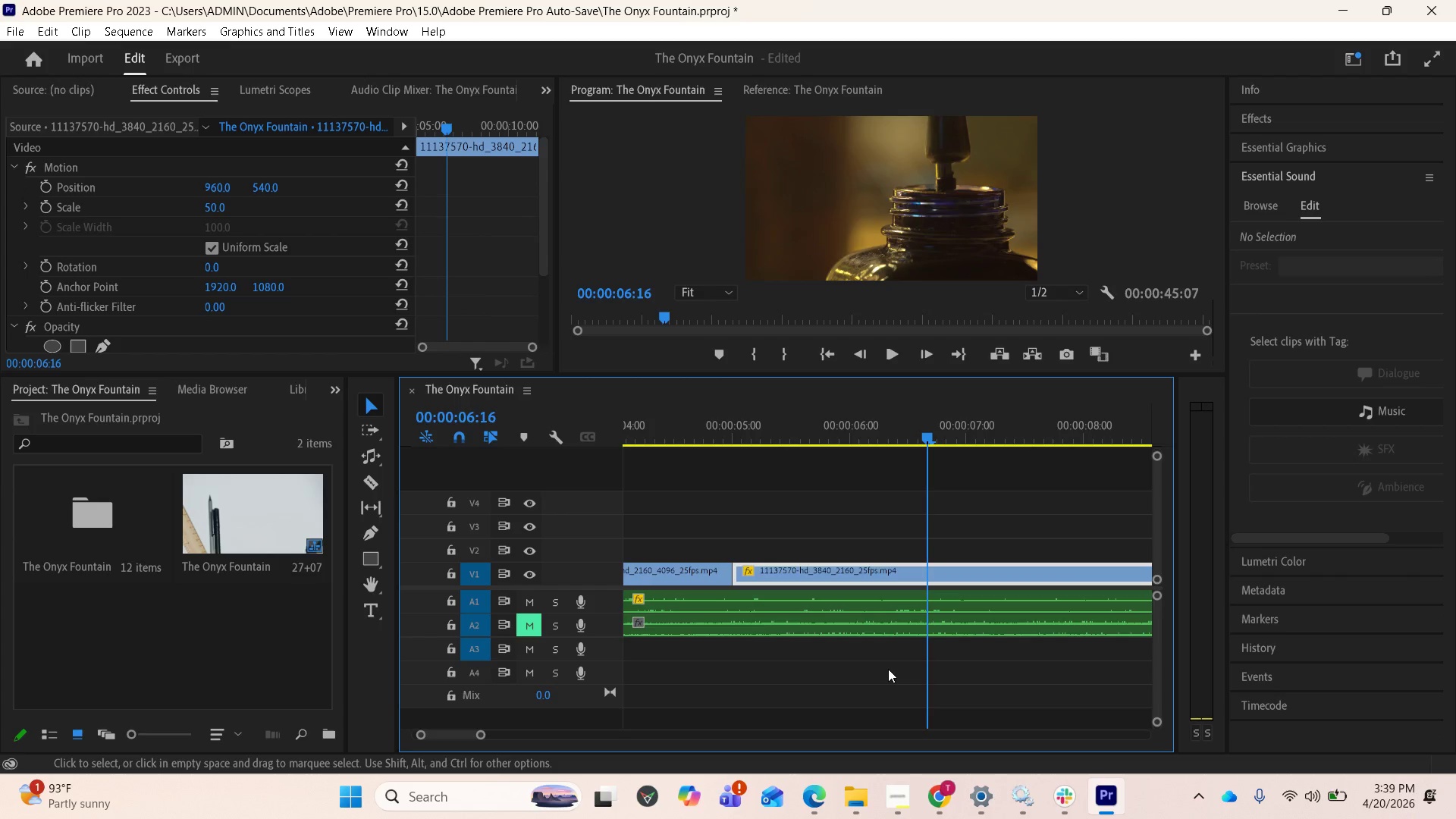 
key(Space)
 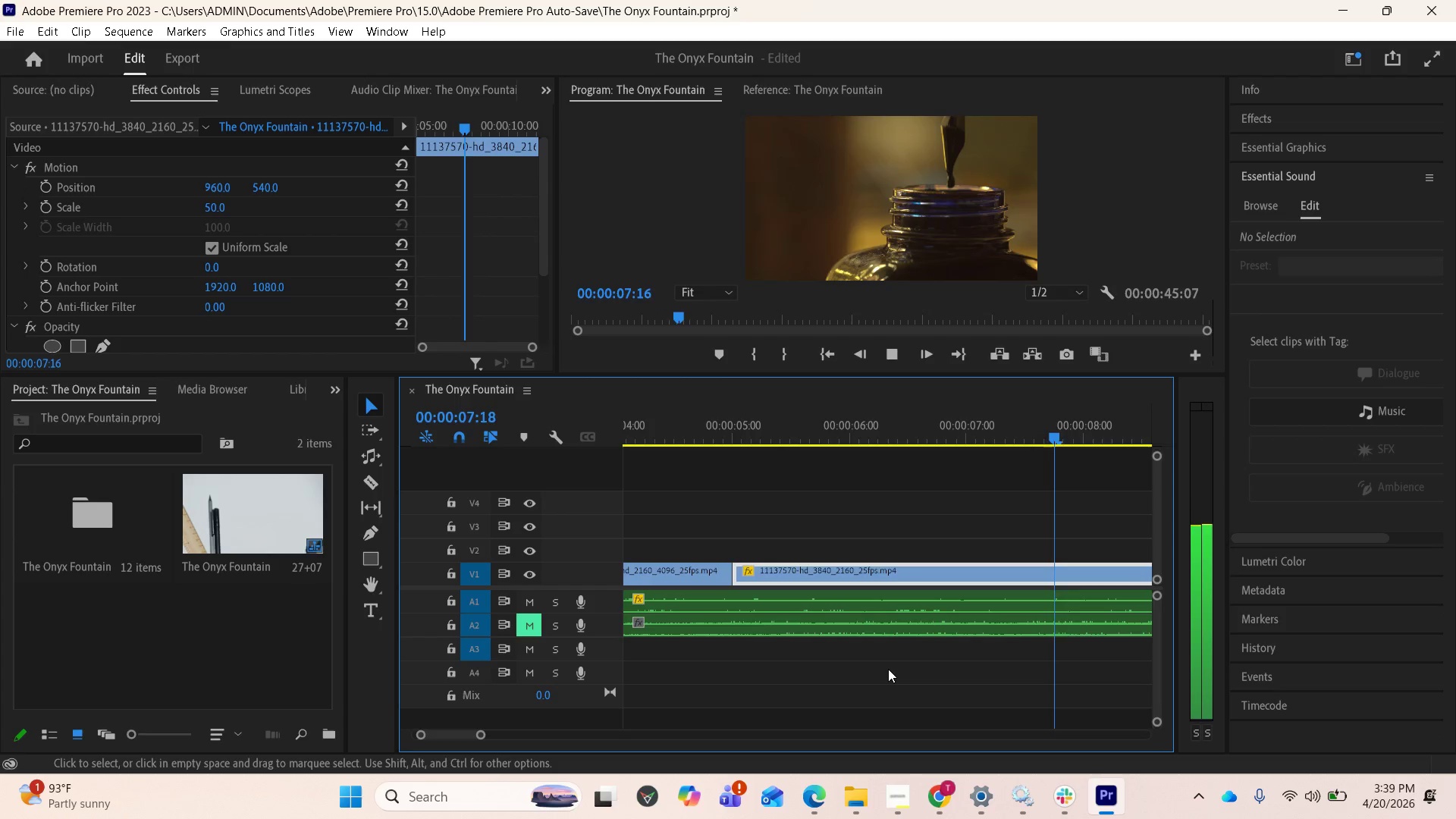 
key(Space)
 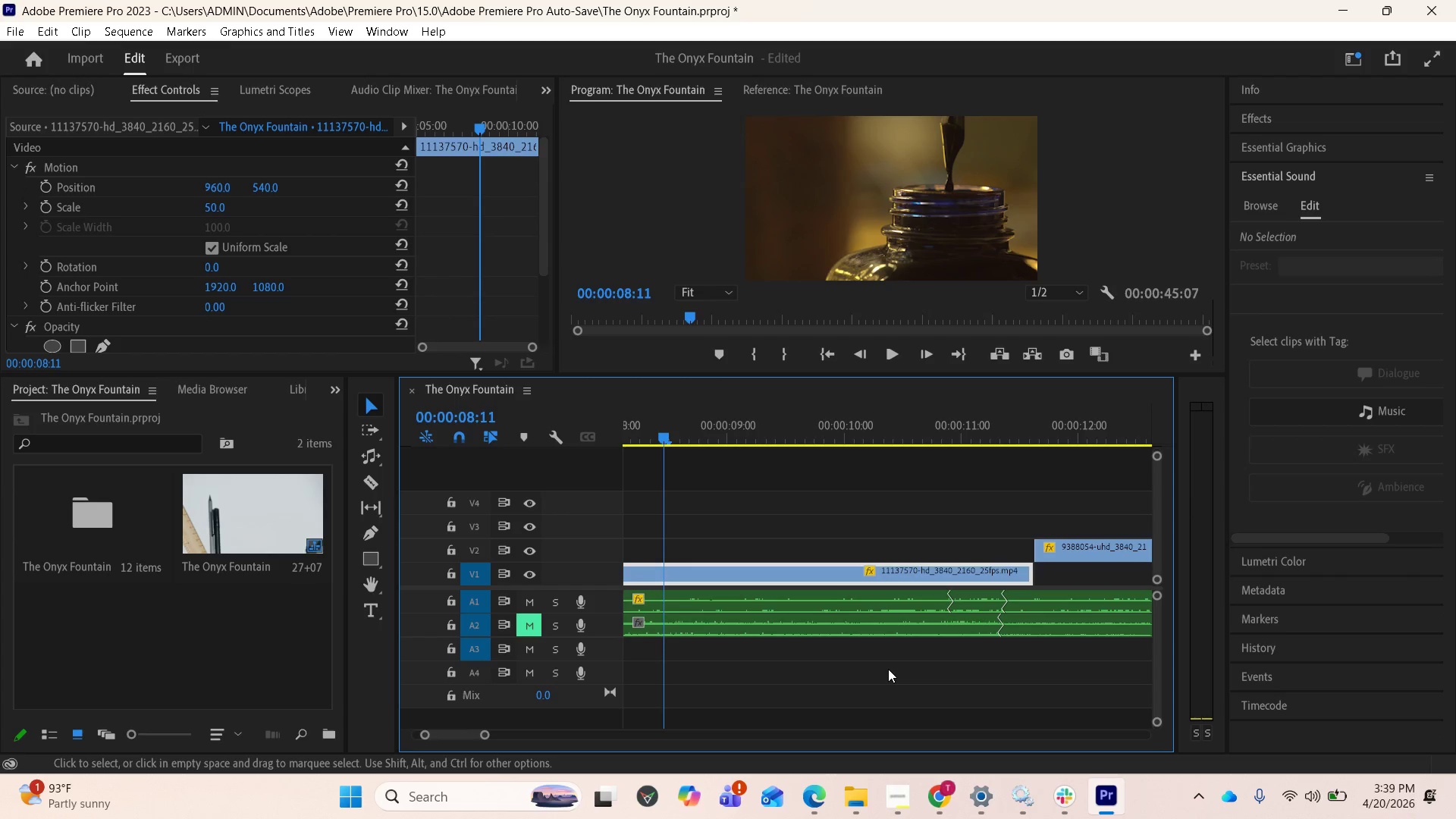 
key(Space)
 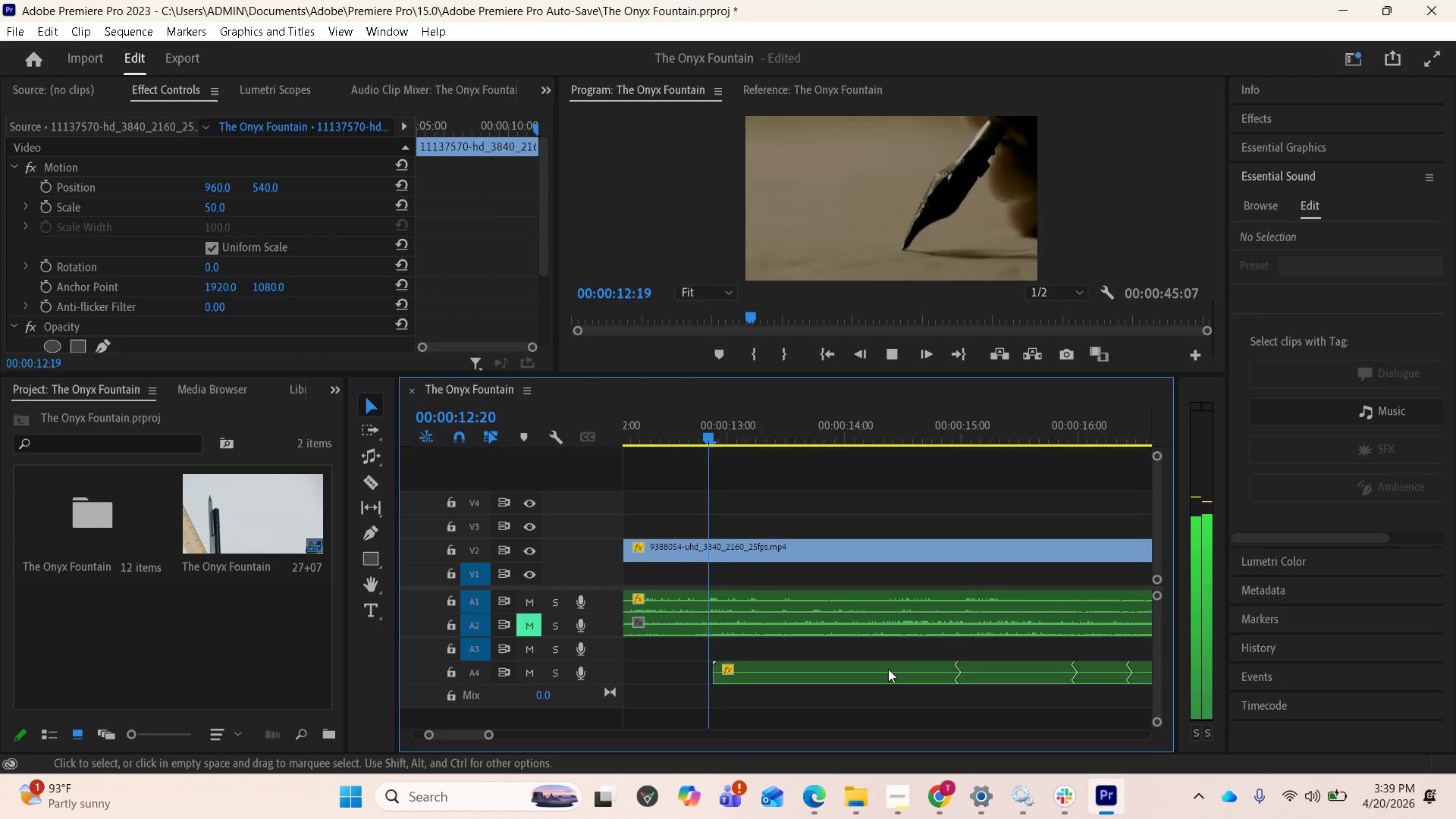 
wait(5.89)
 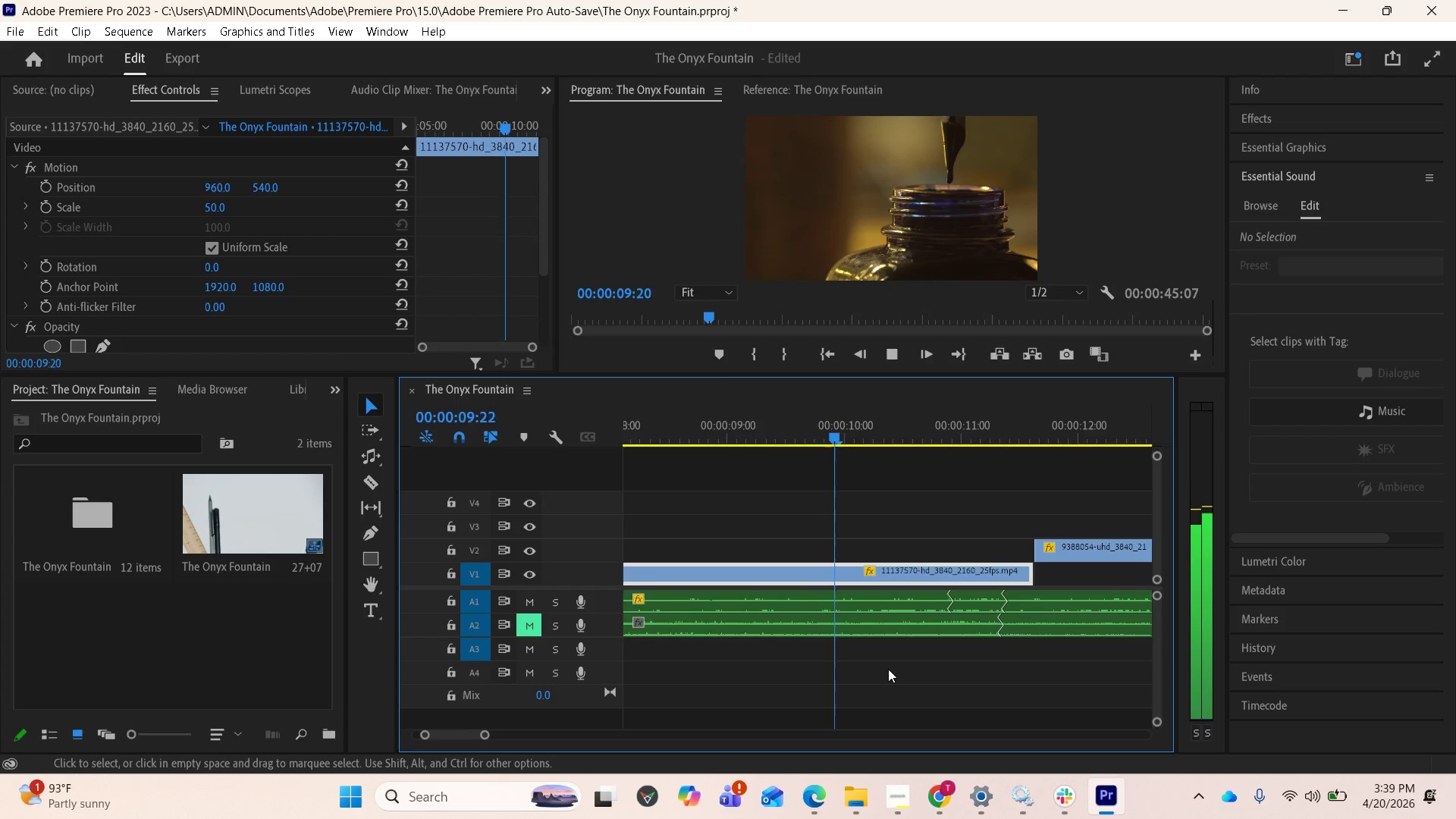 
key(Space)
 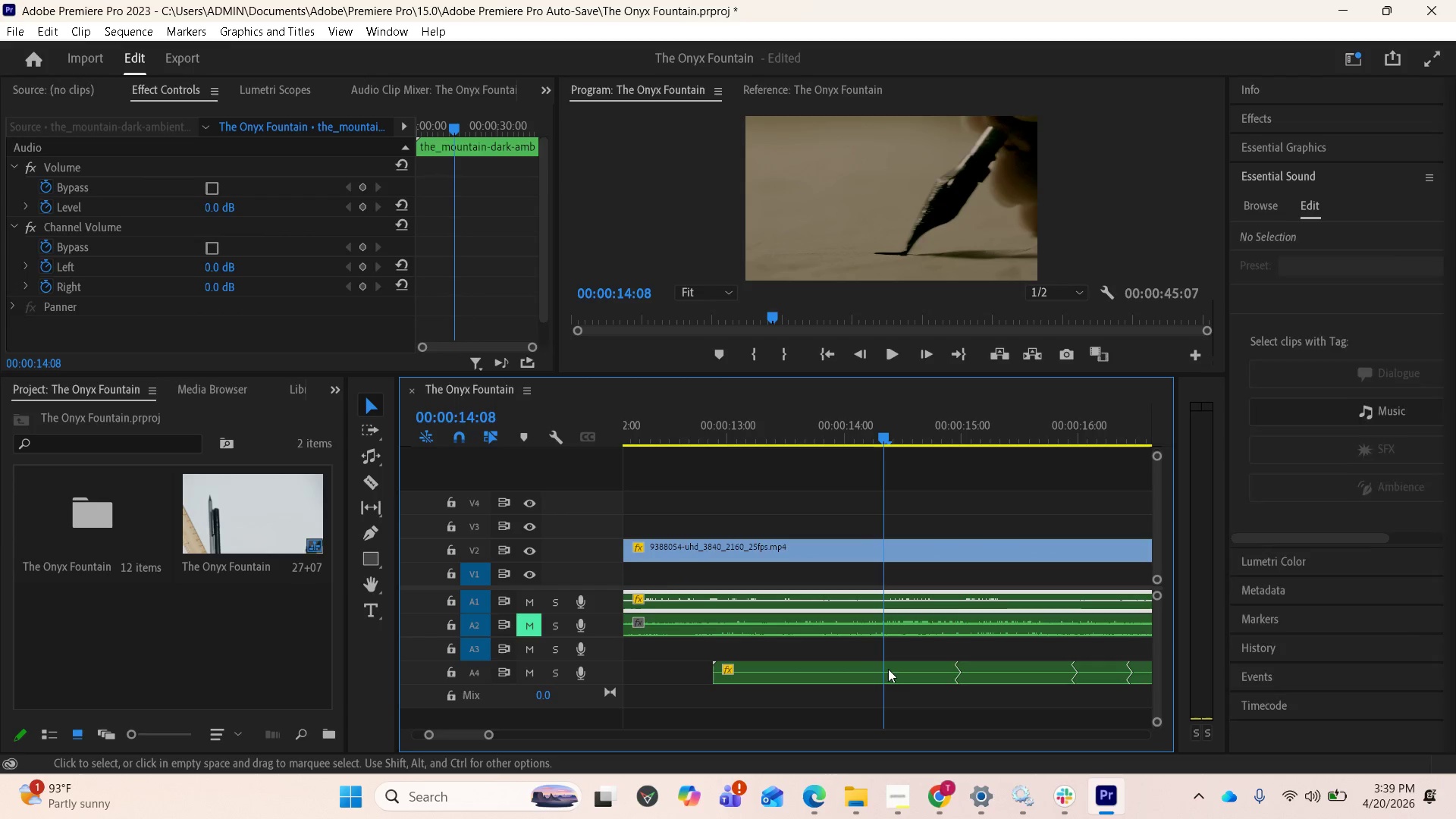 
key(Space)
 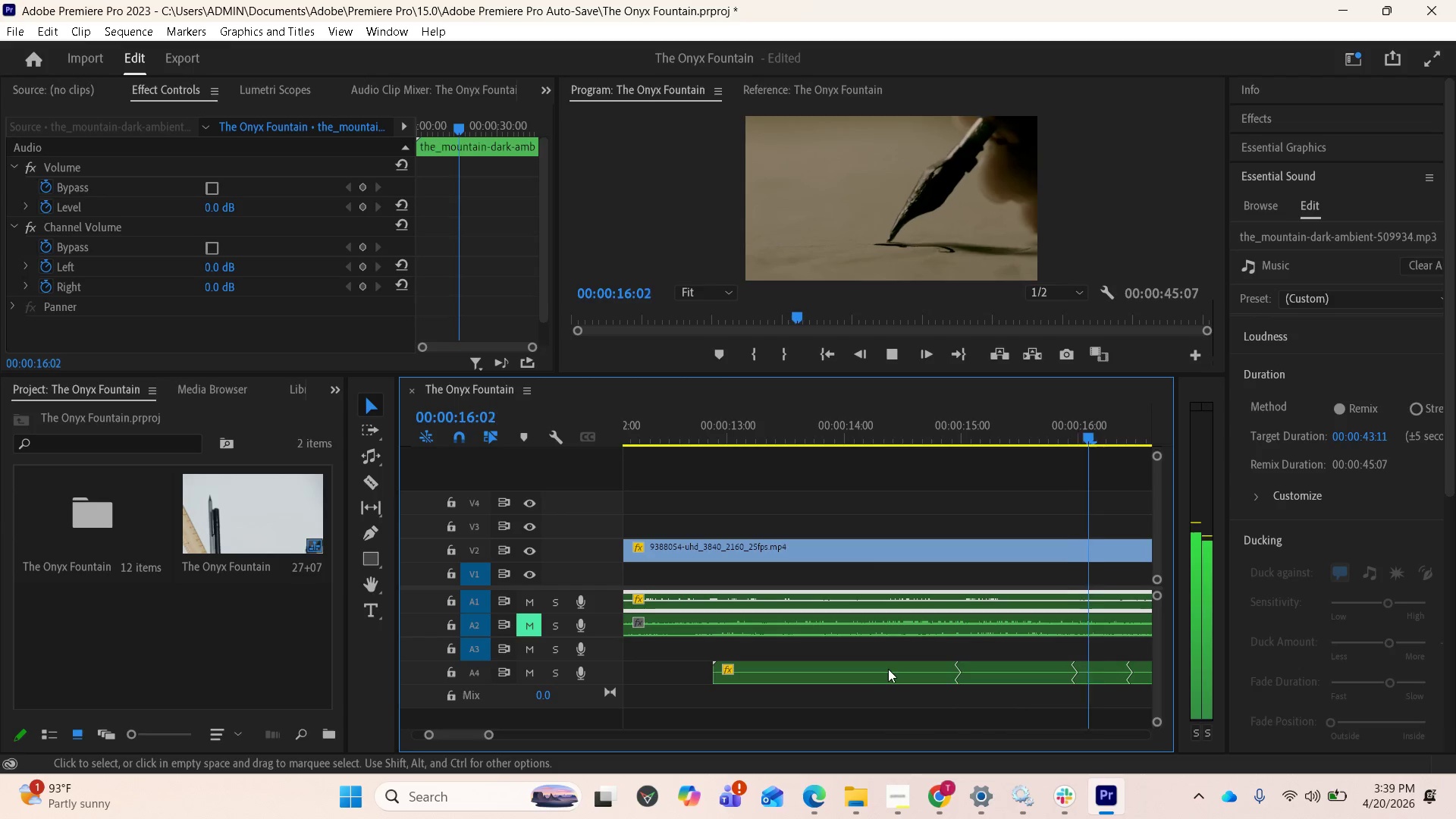 
key(Space)
 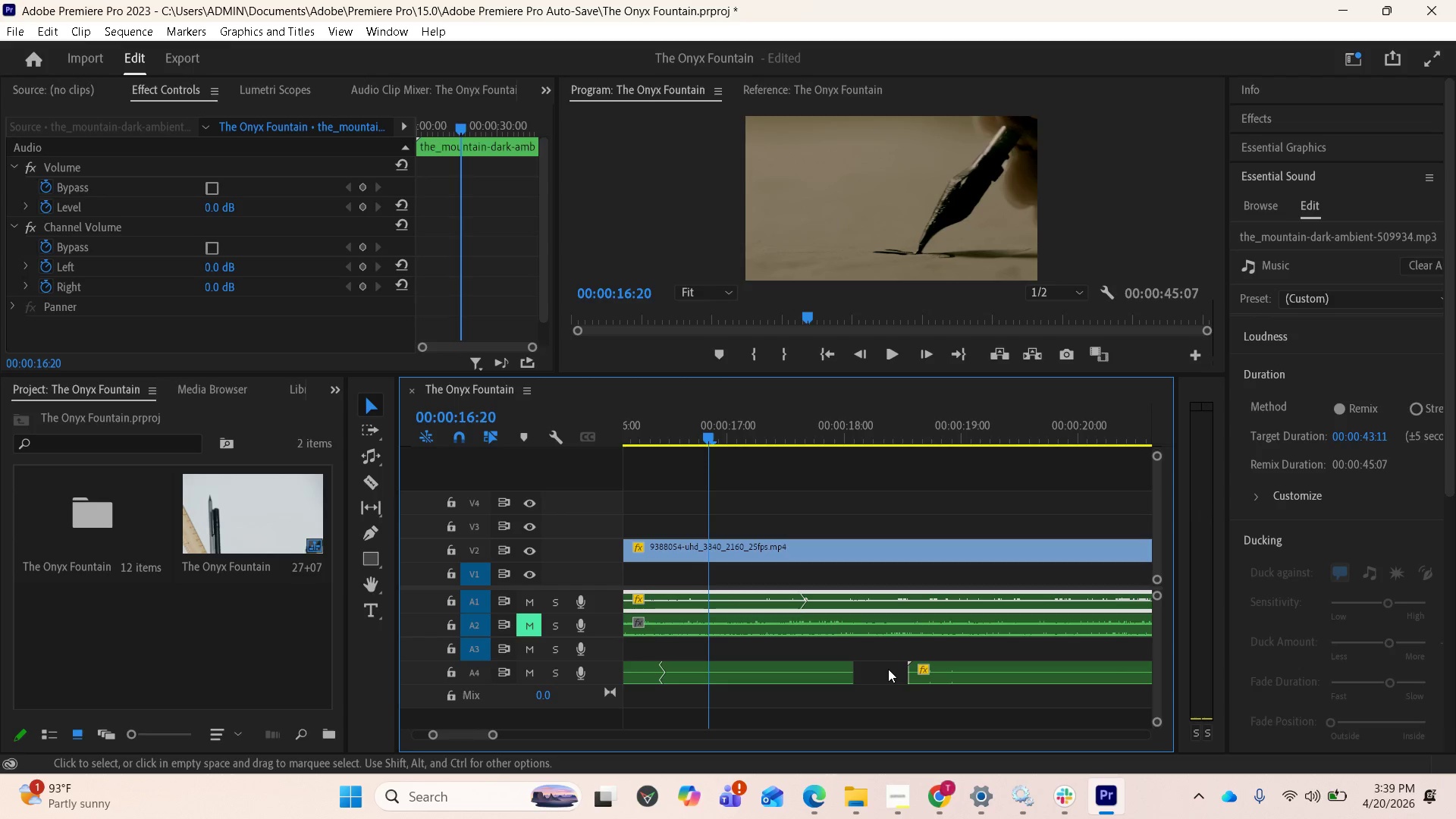 
key(Space)
 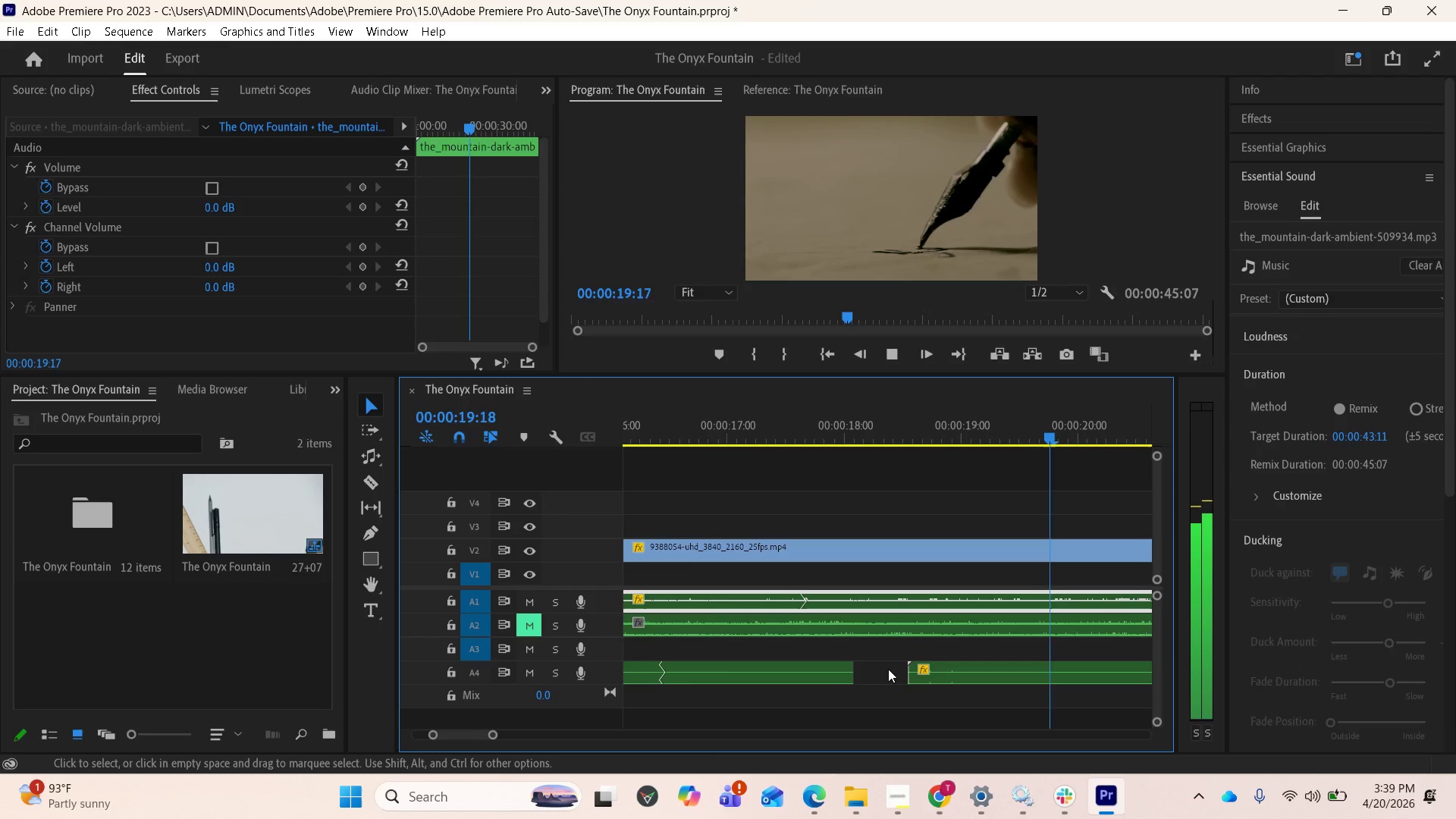 
key(Space)
 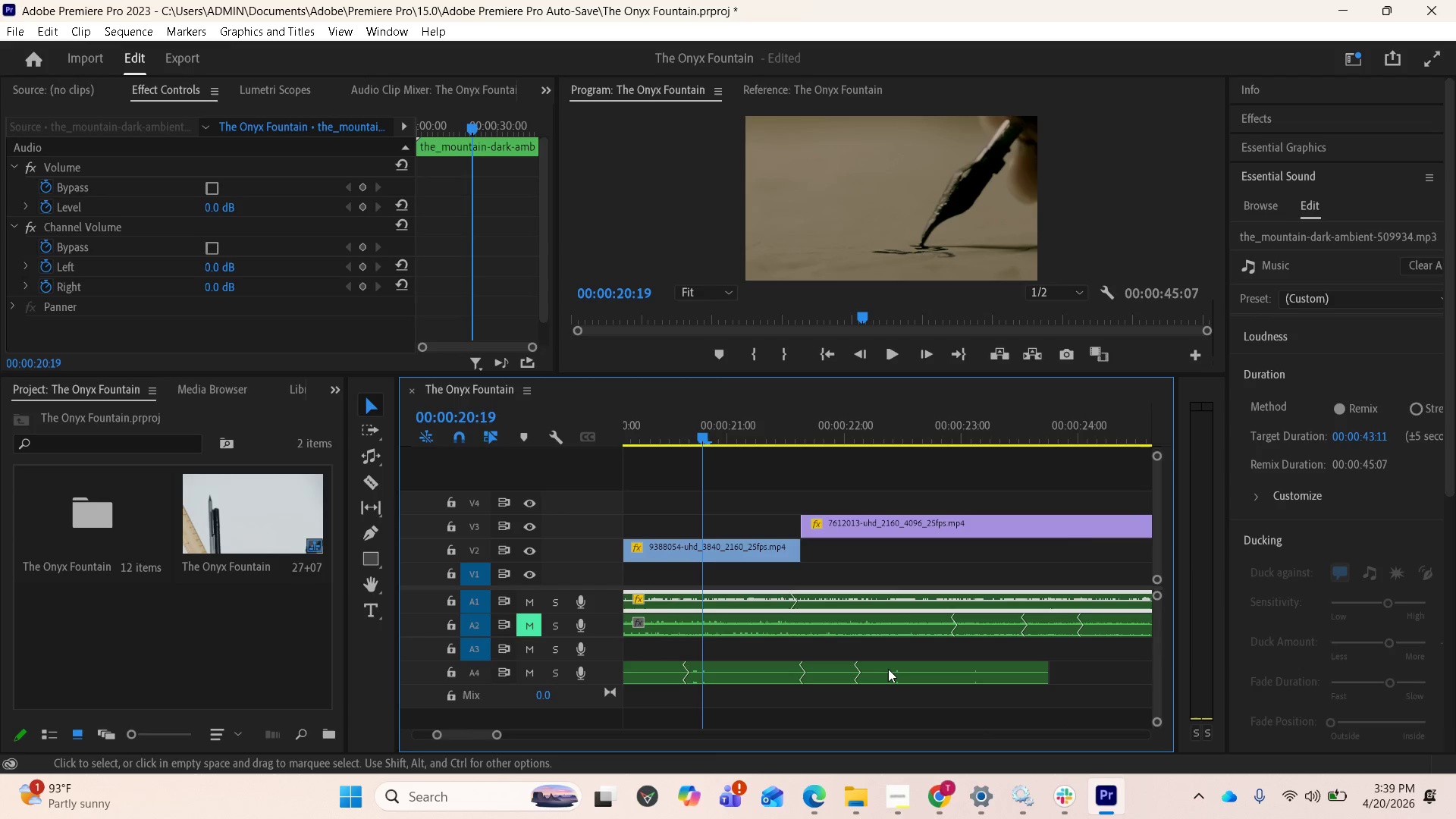 
key(Space)
 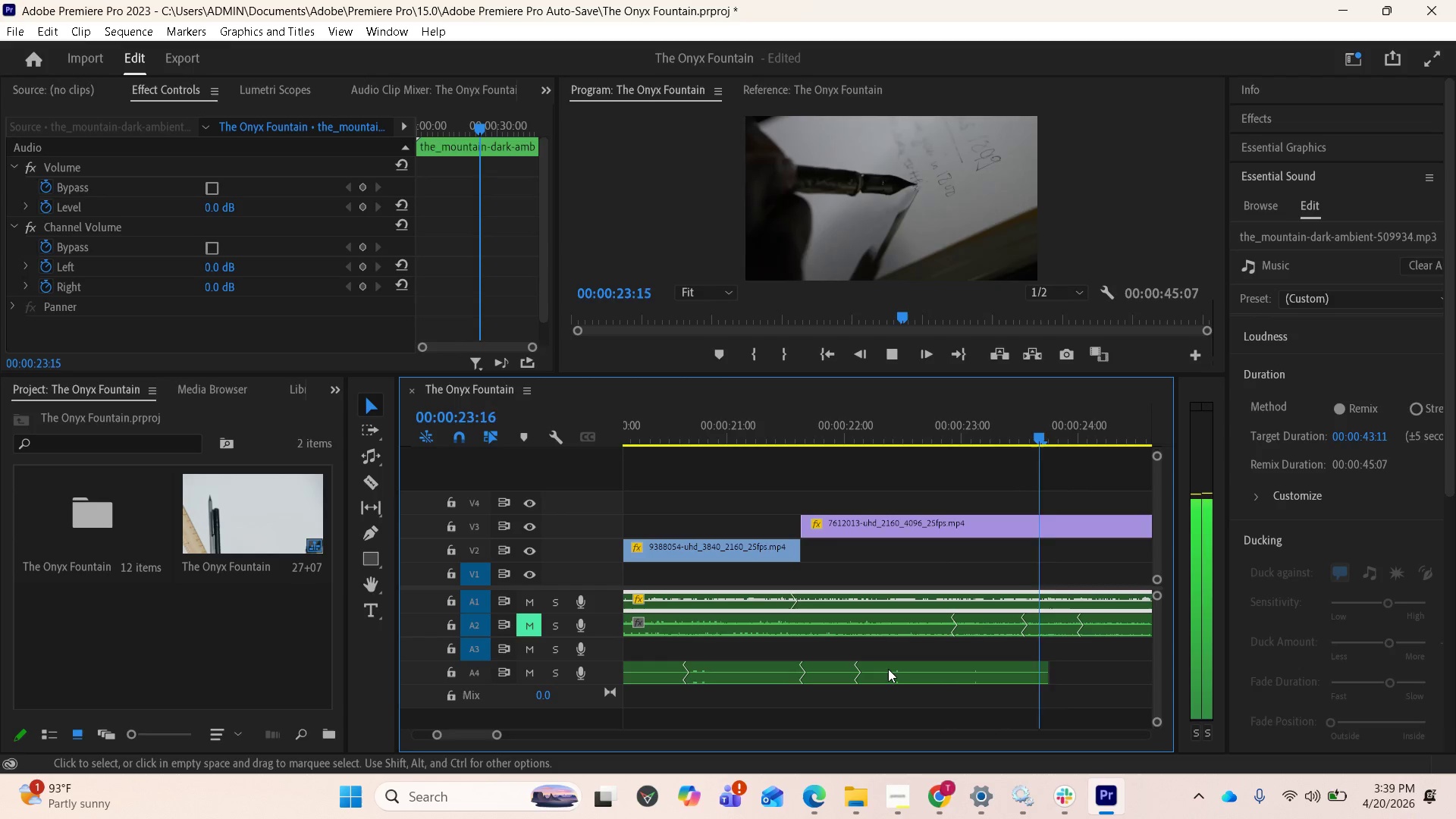 
key(Space)
 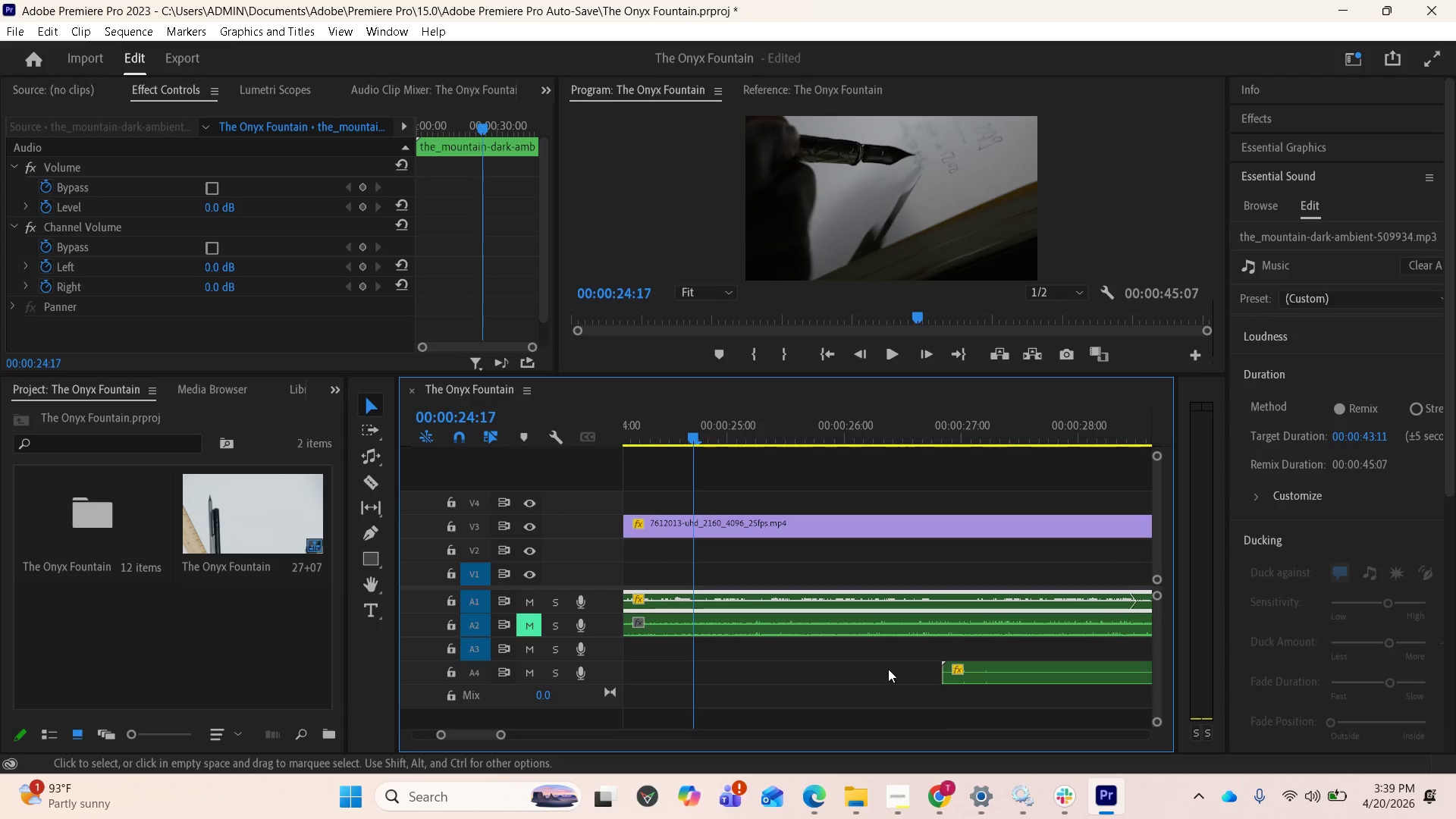 
key(Space)
 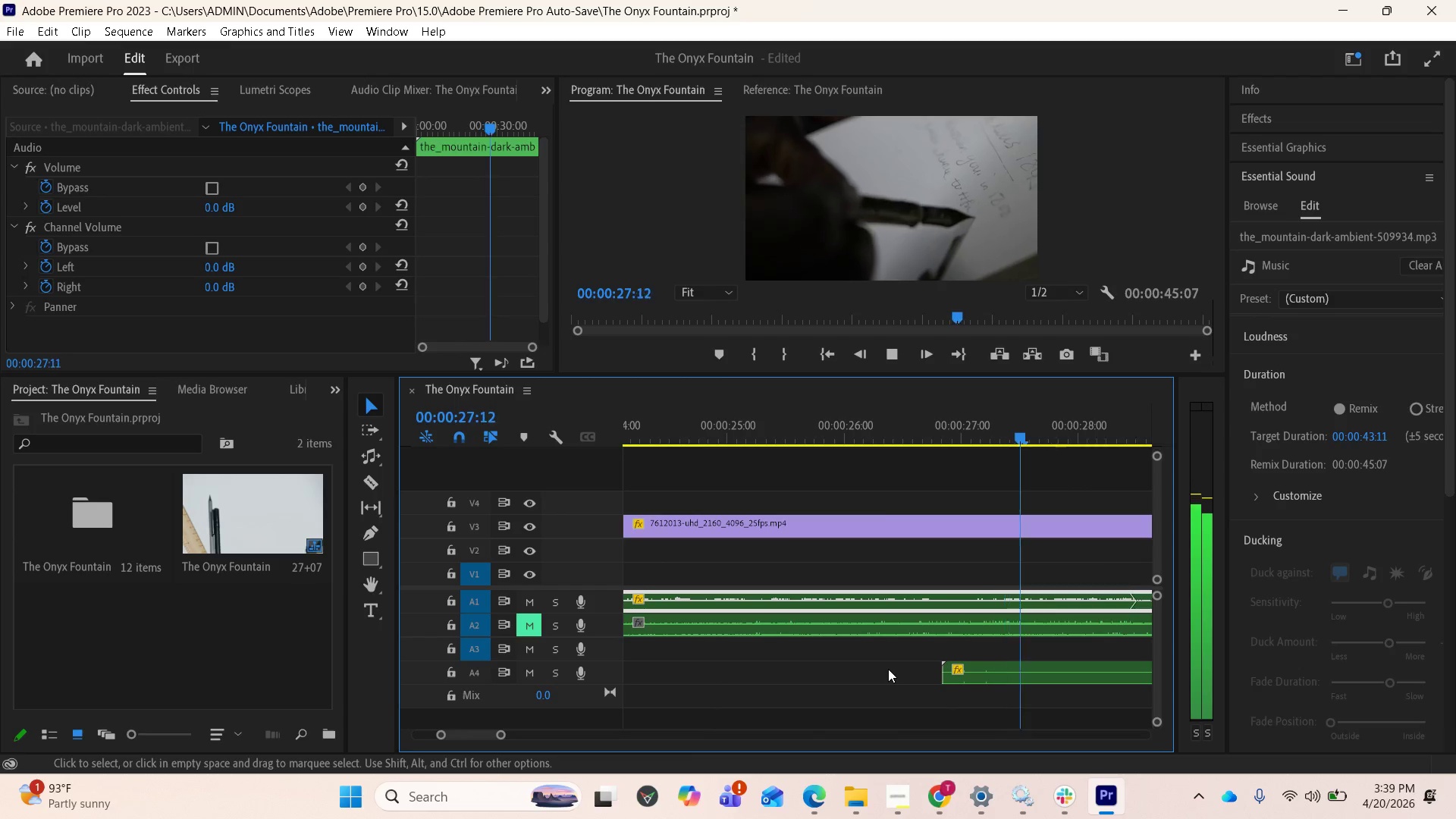 
key(Space)
 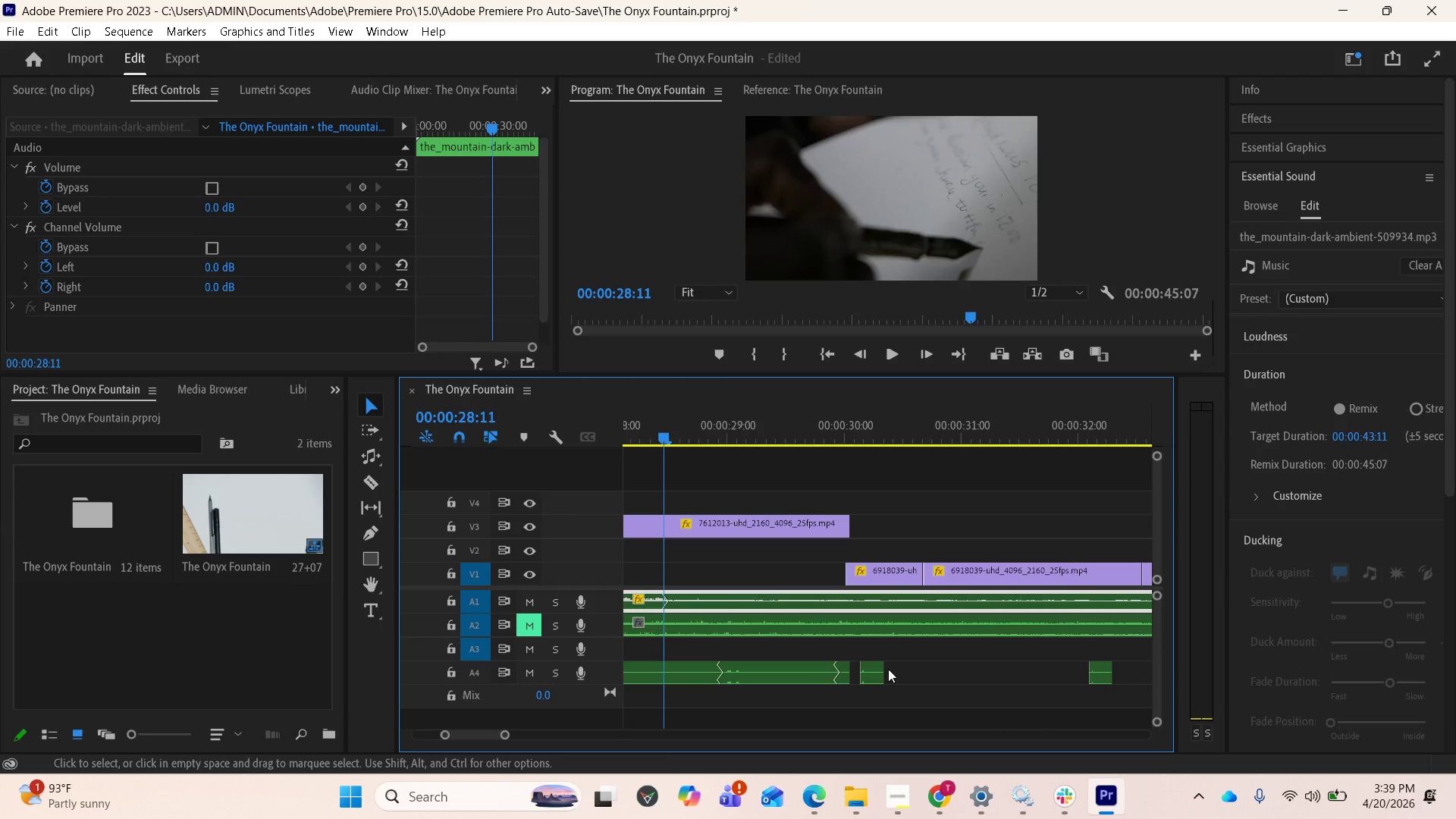 
key(Space)
 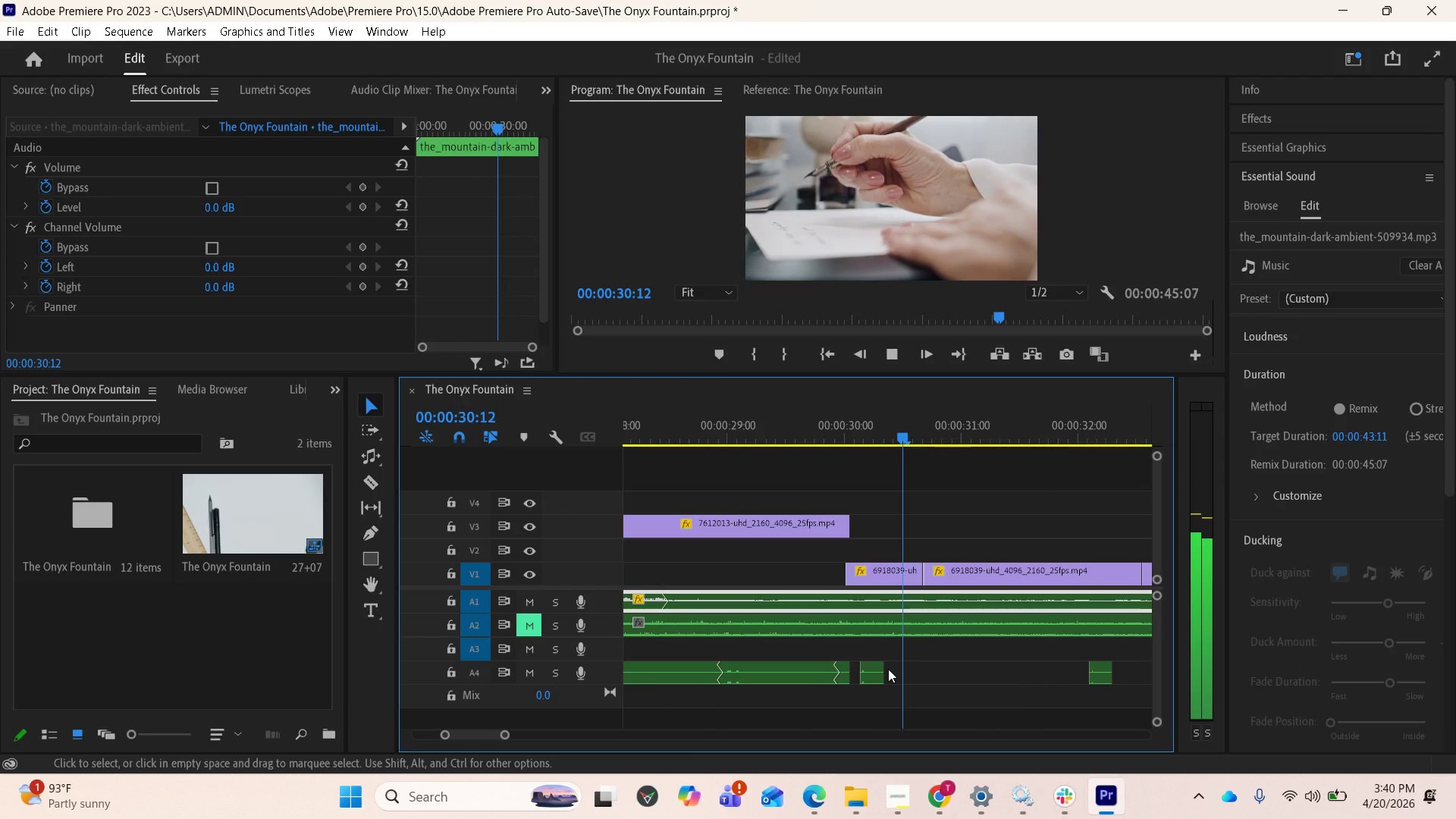 
key(Space)
 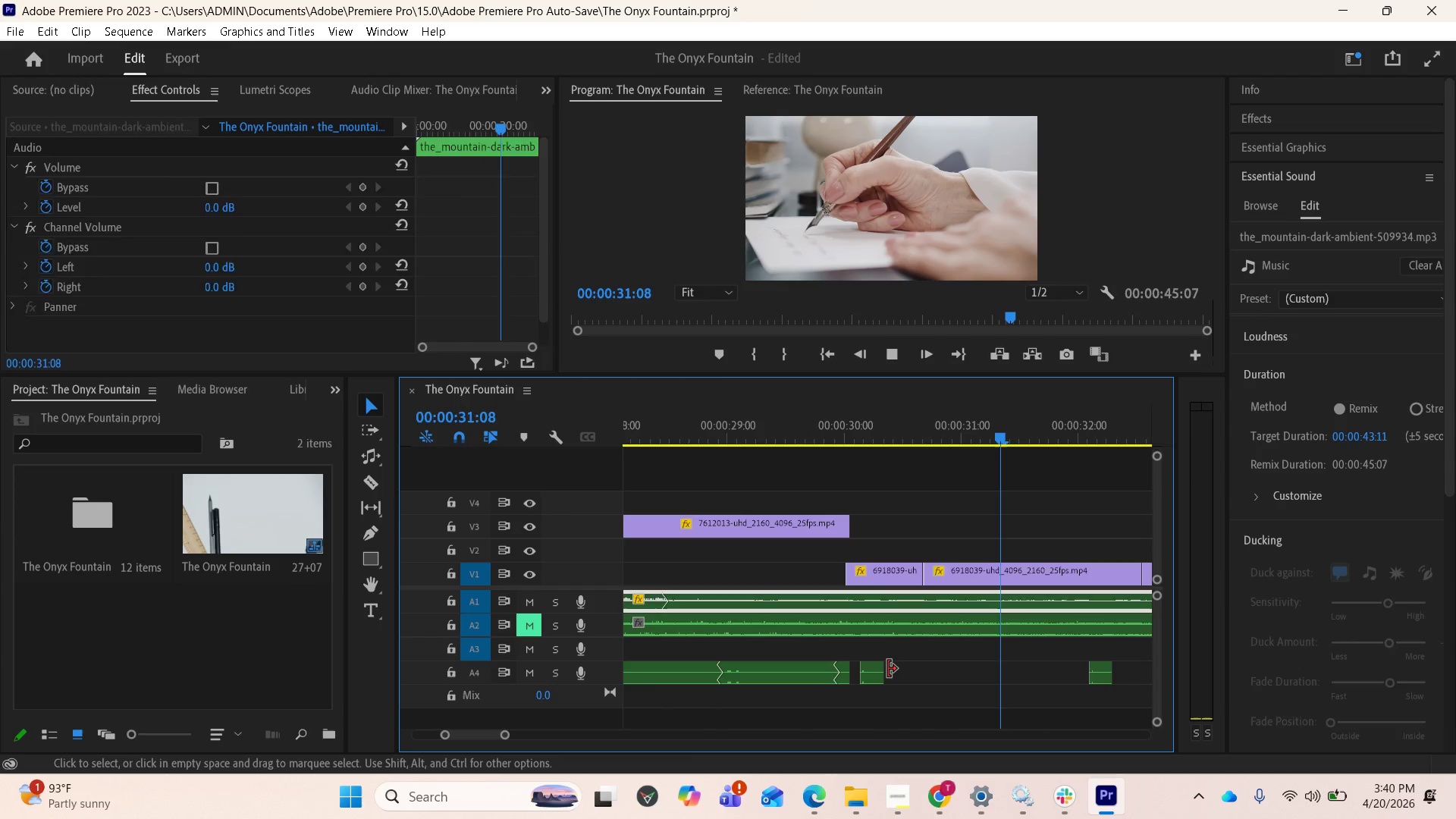 
key(Space)
 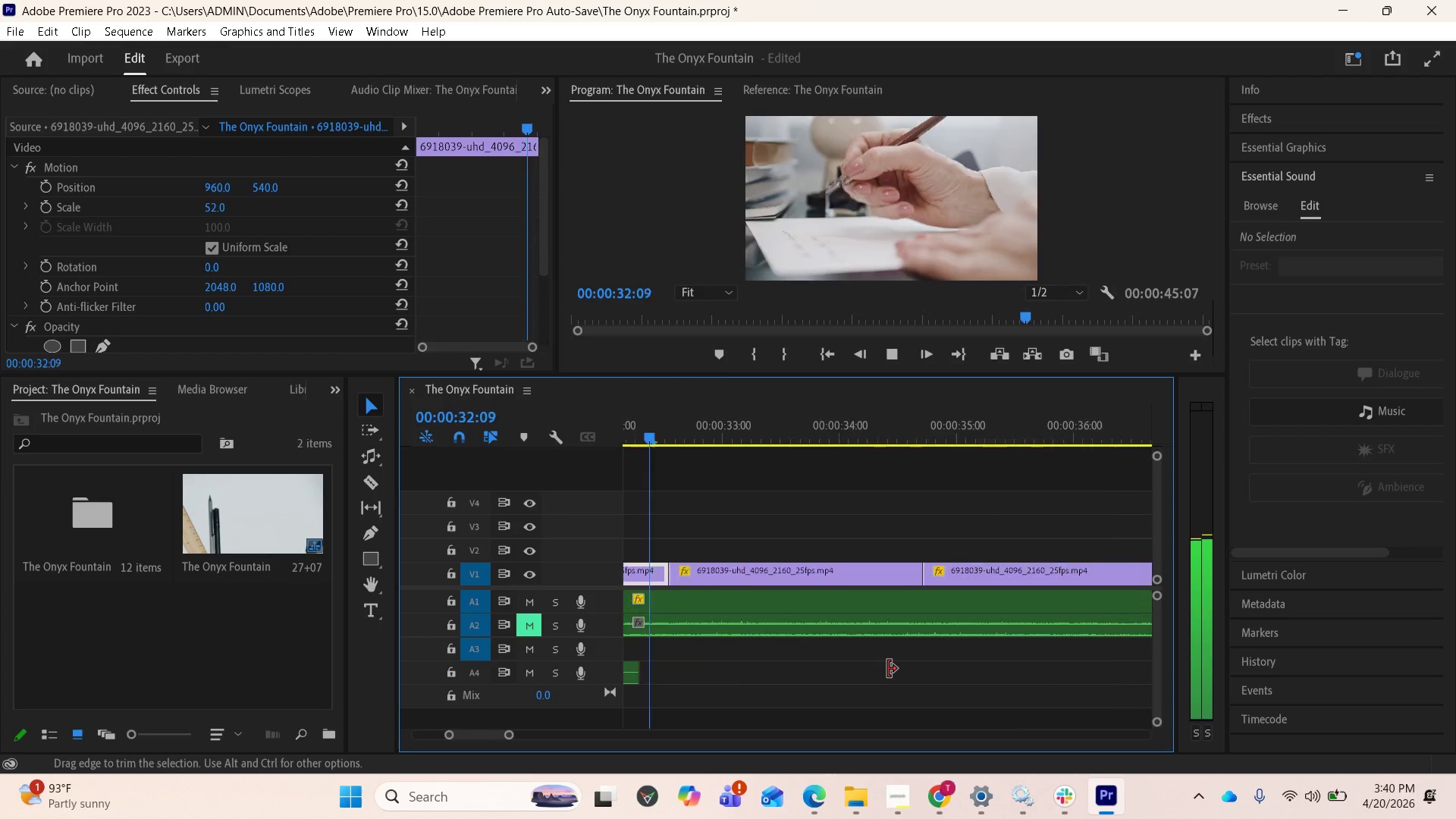 
key(Space)
 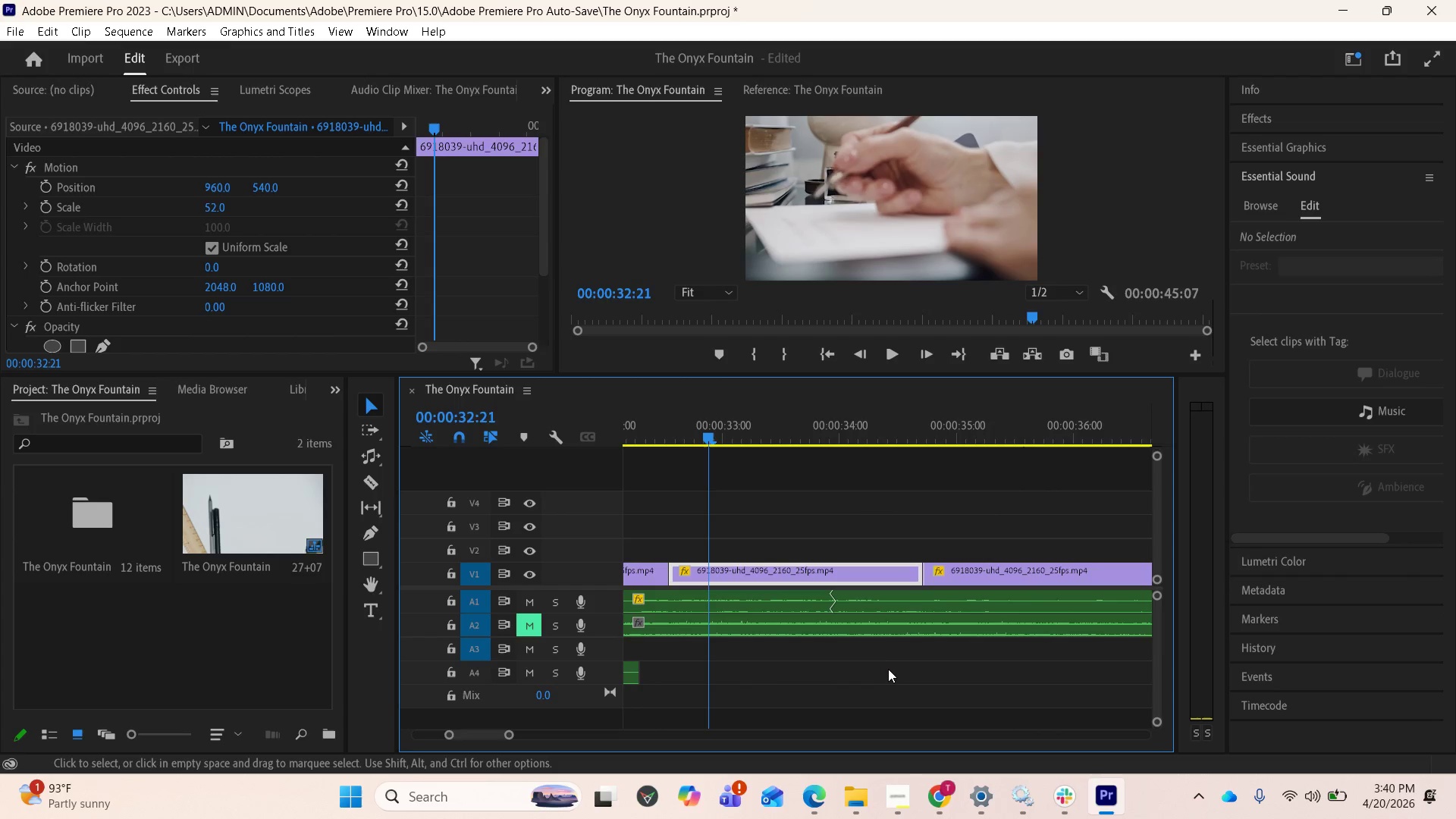 
key(Space)
 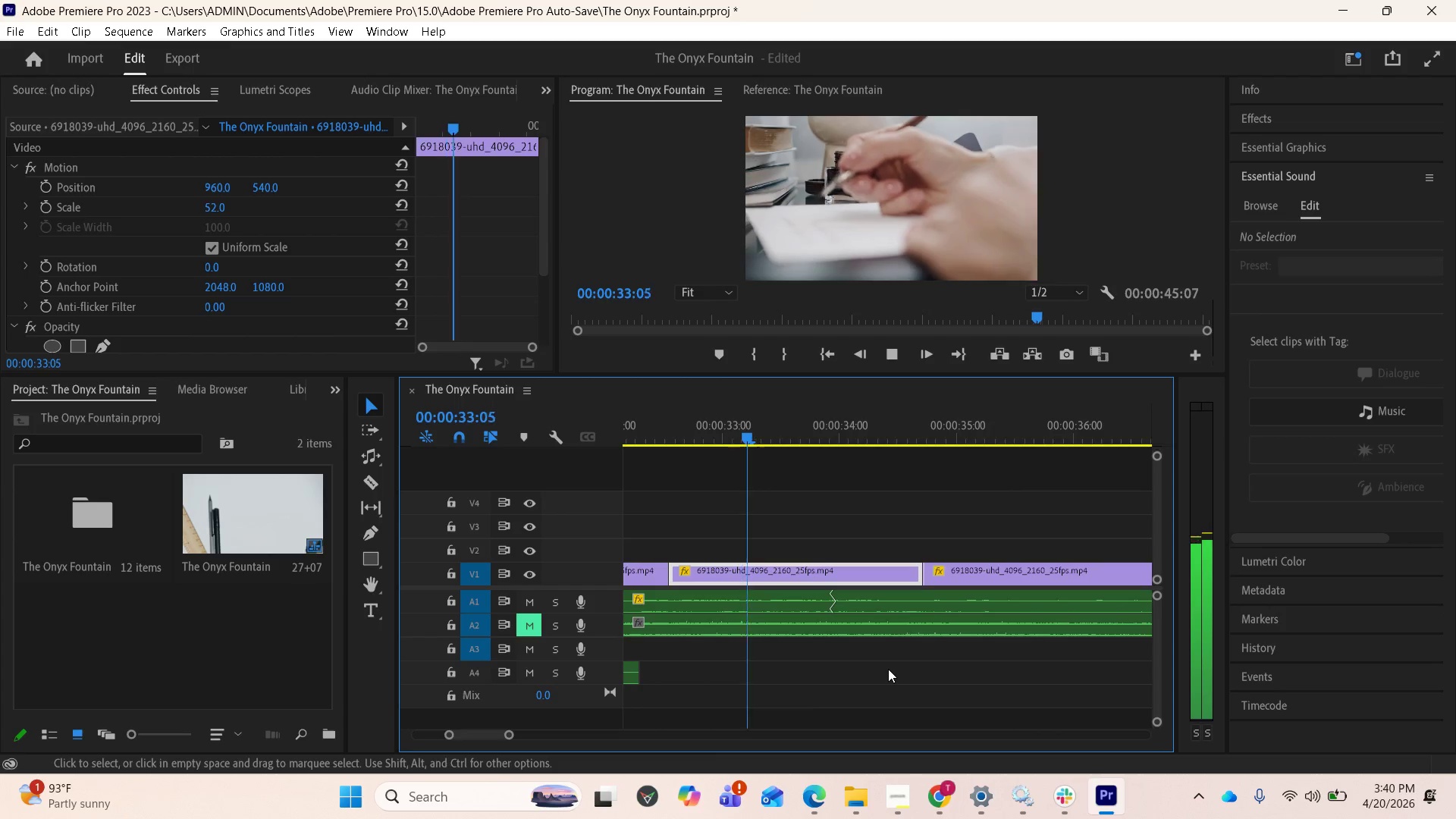 
key(Space)
 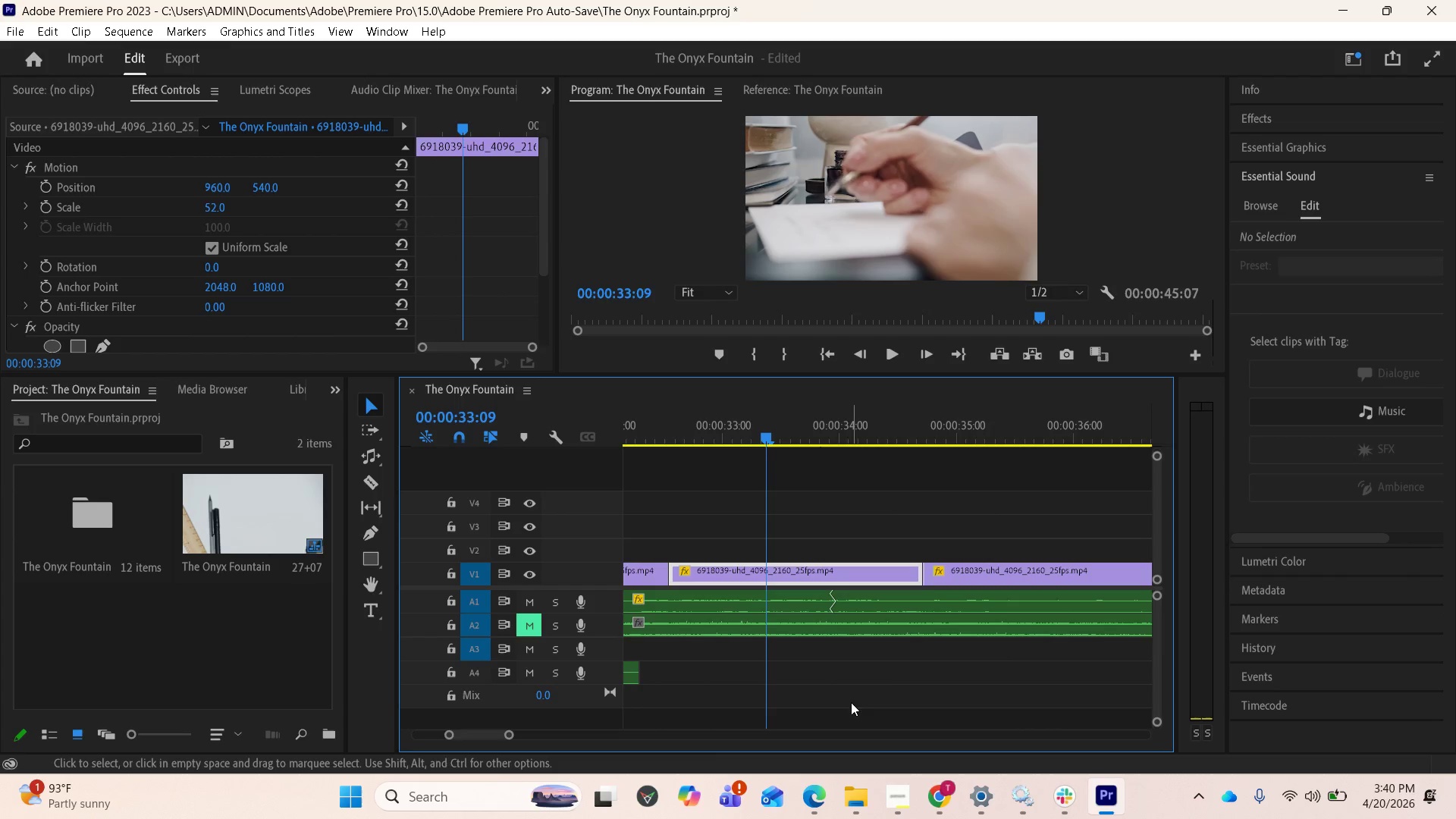 
key(Space)
 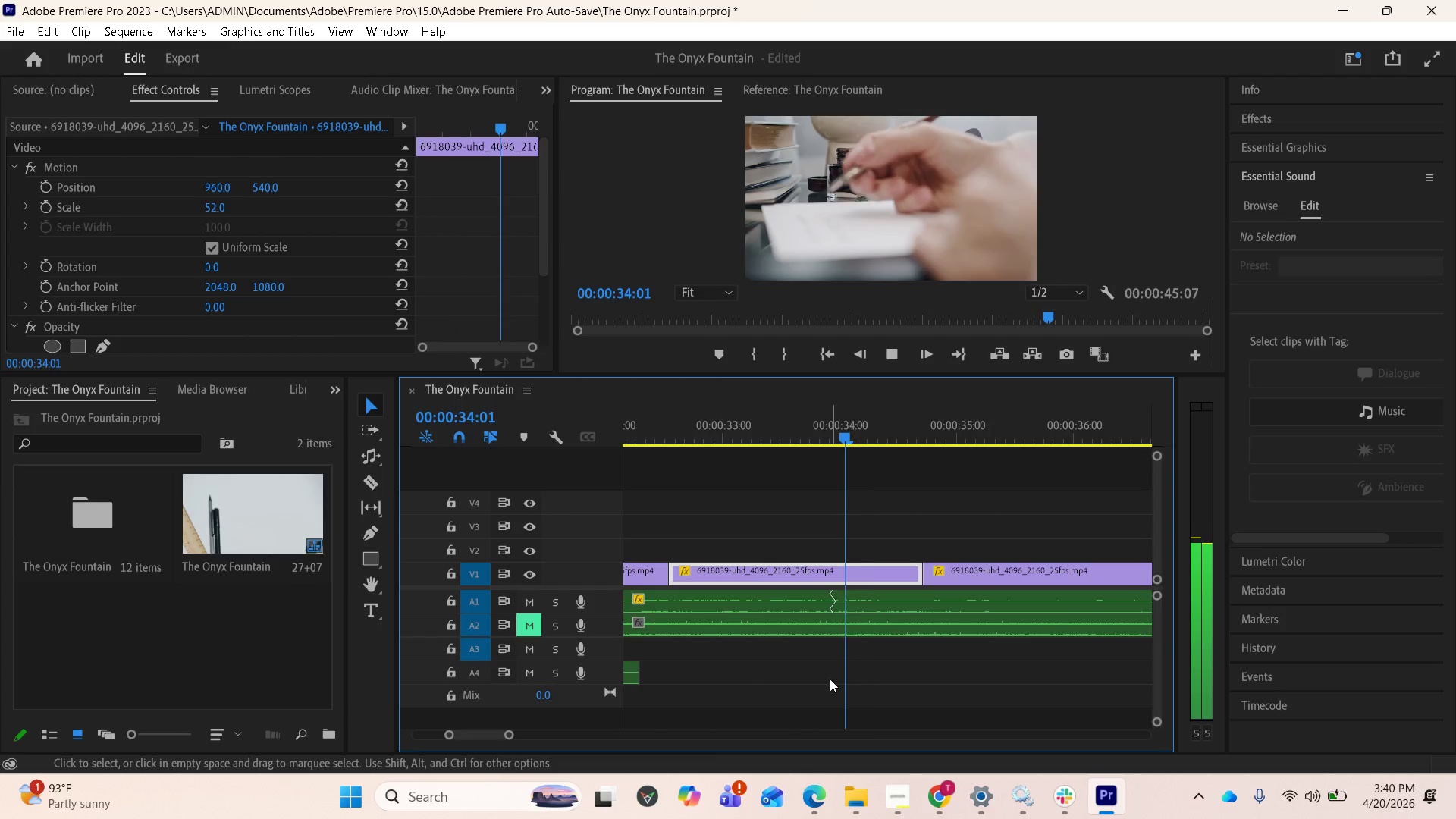 
key(Space)
 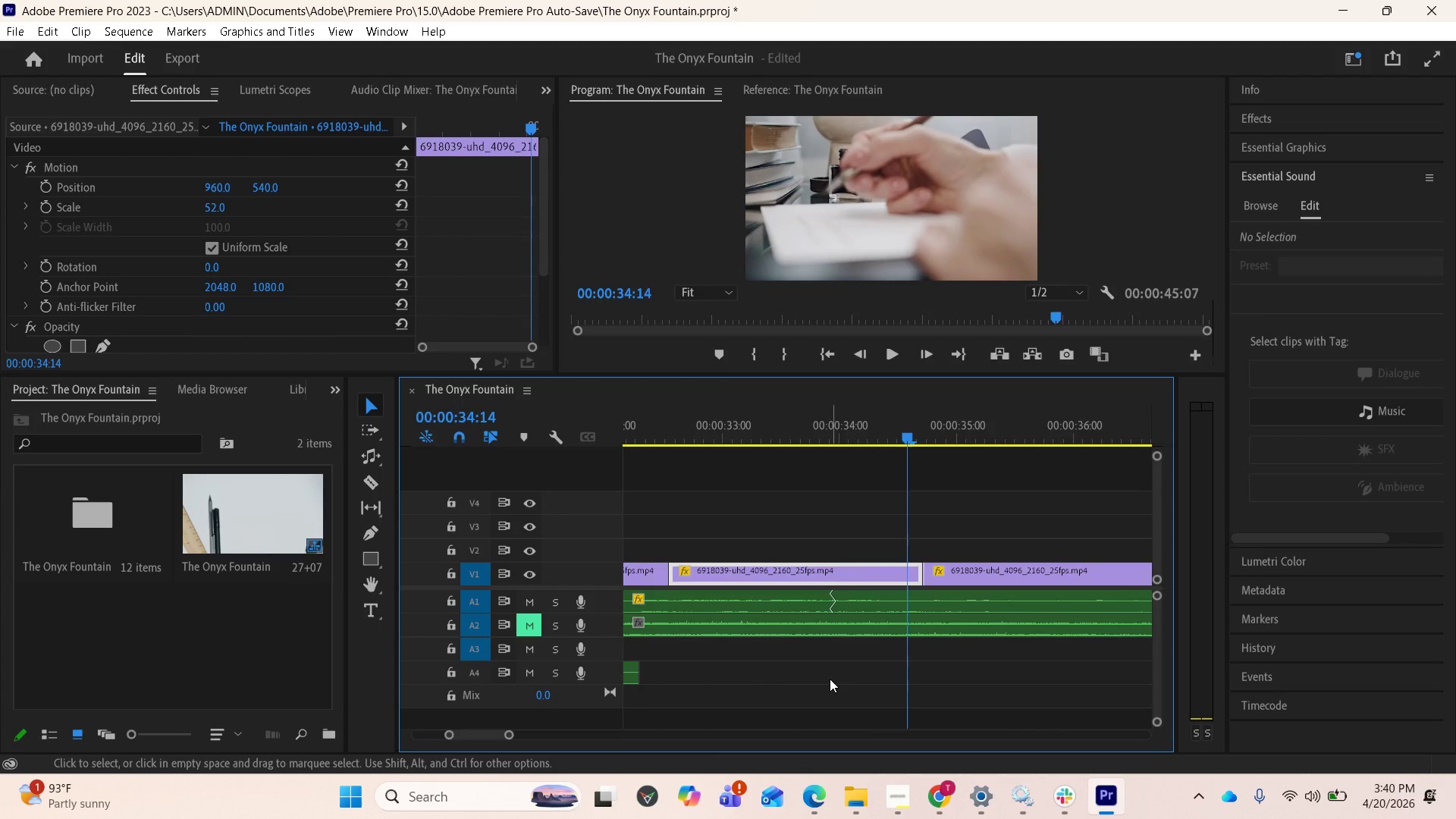 
key(Space)
 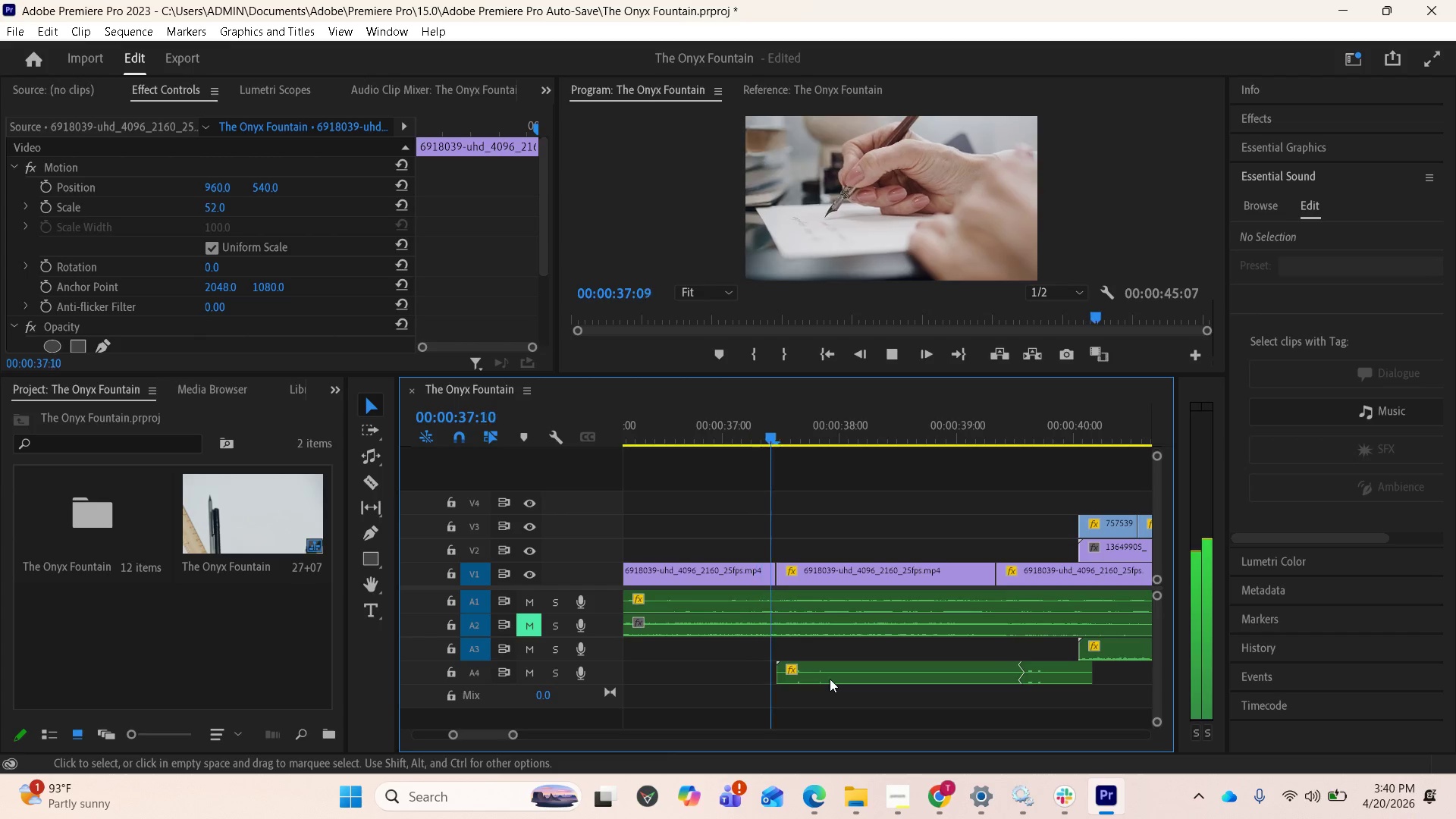 
key(Space)
 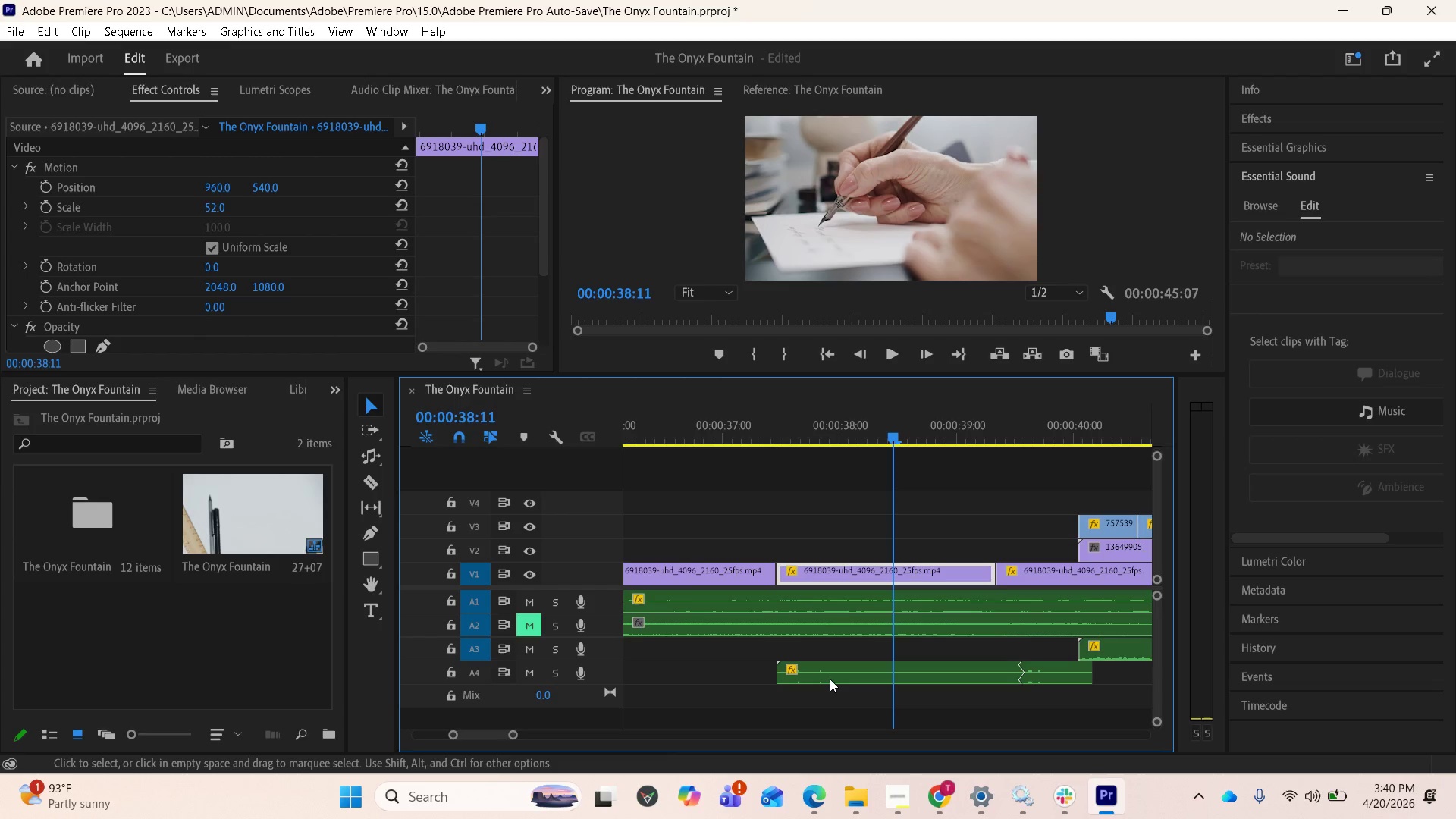 
key(Space)
 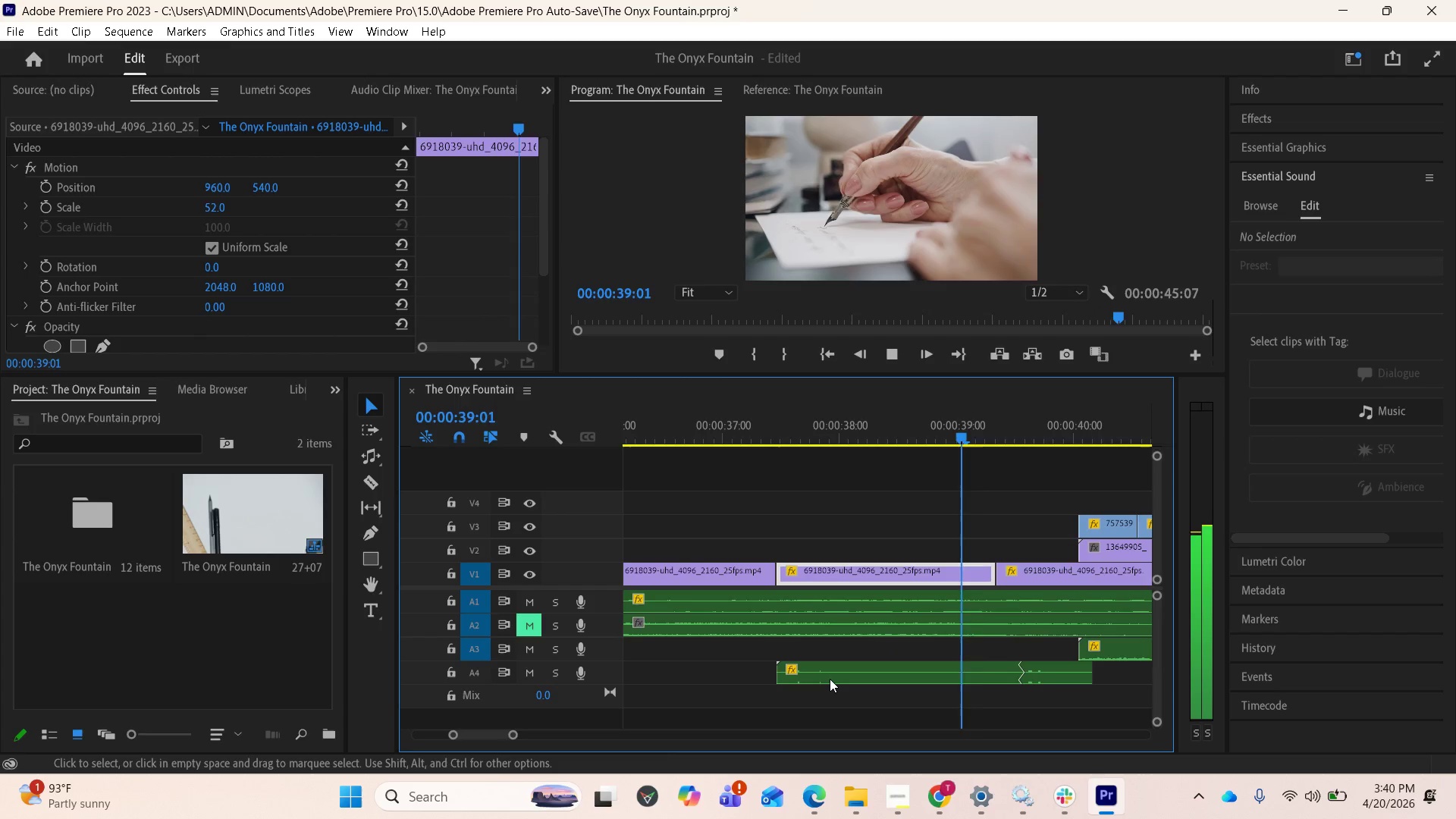 
key(Space)
 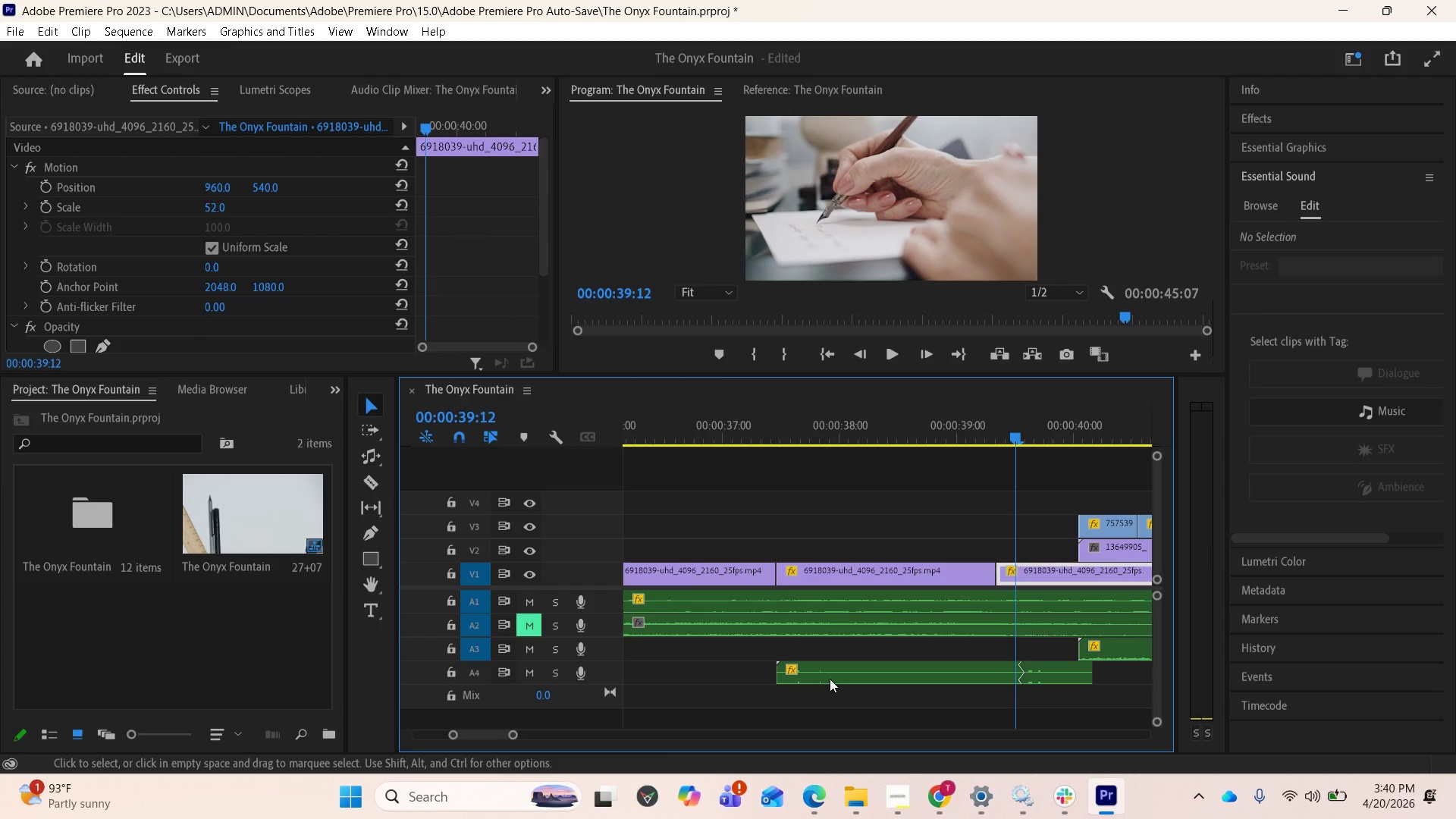 
key(Space)
 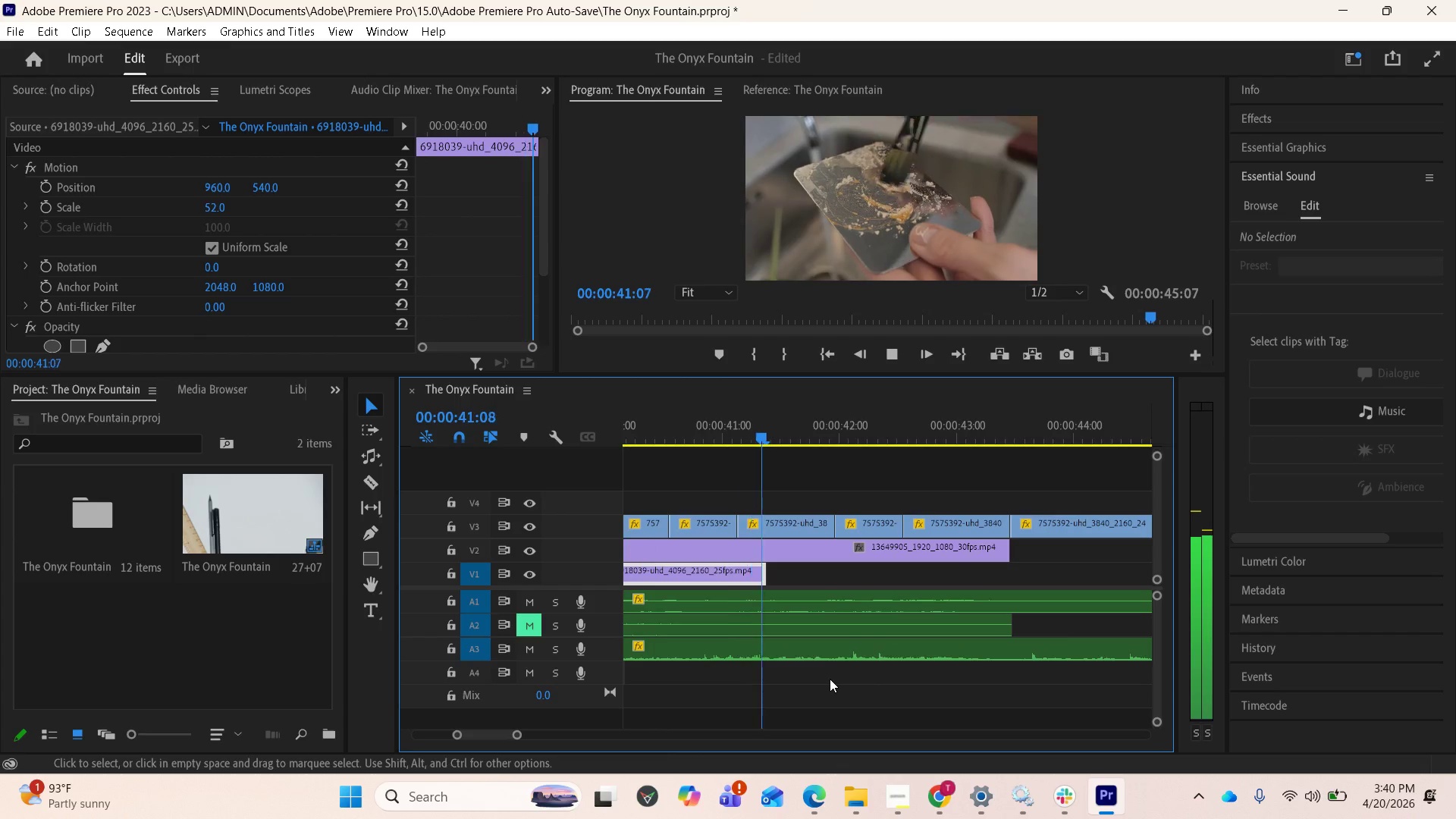 
key(Space)
 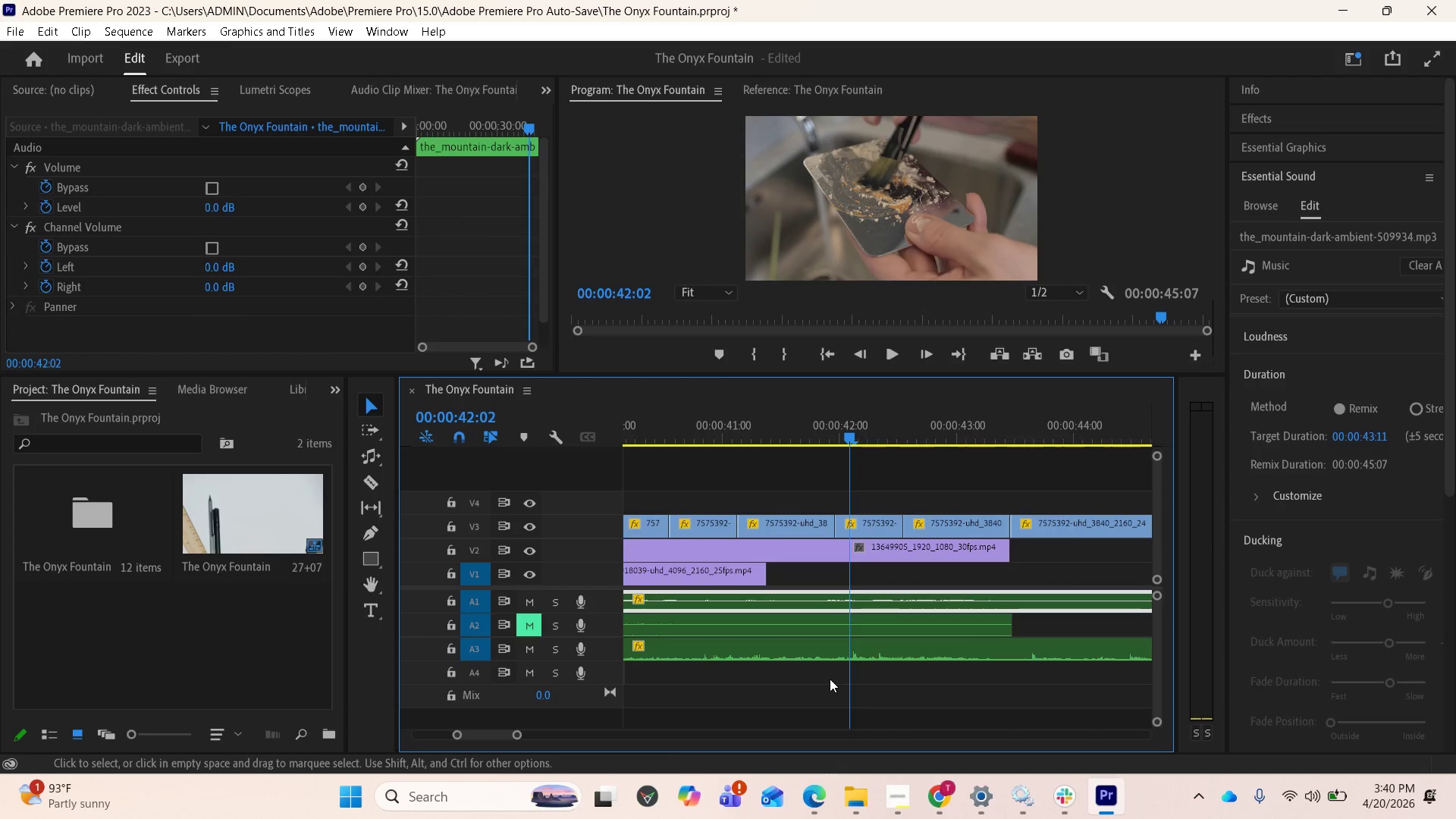 
key(Space)
 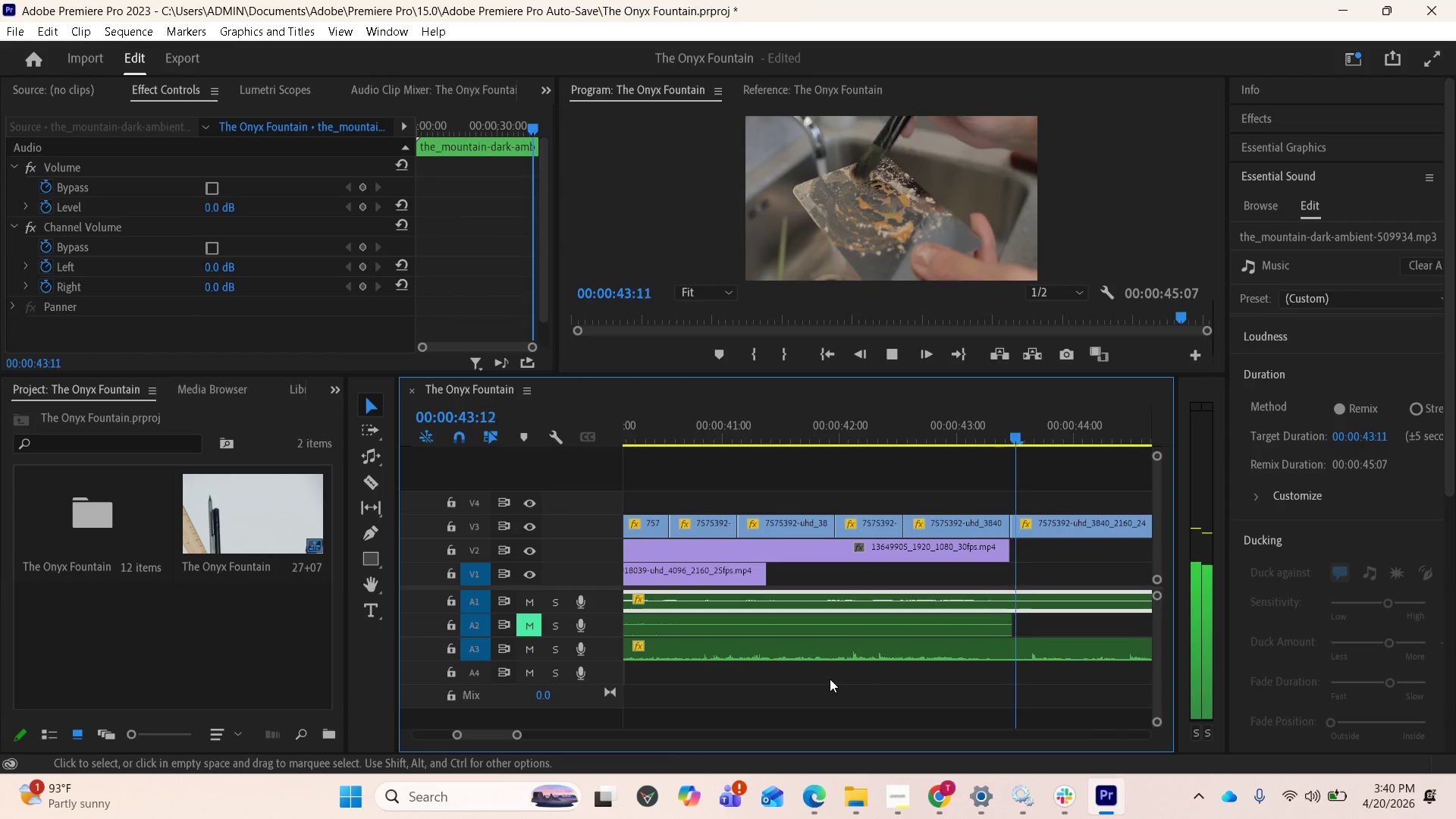 
key(Space)
 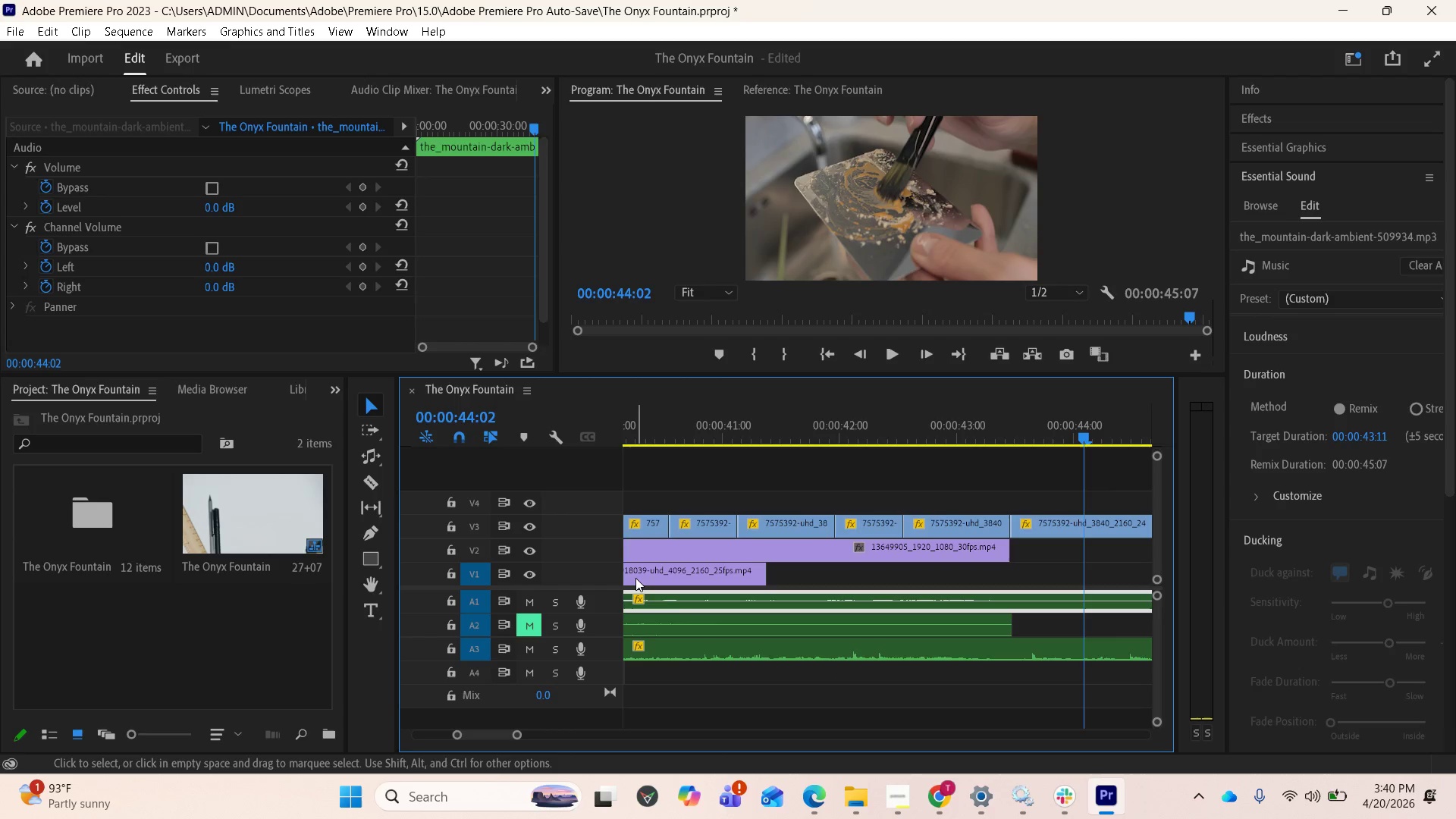 
key(Space)
 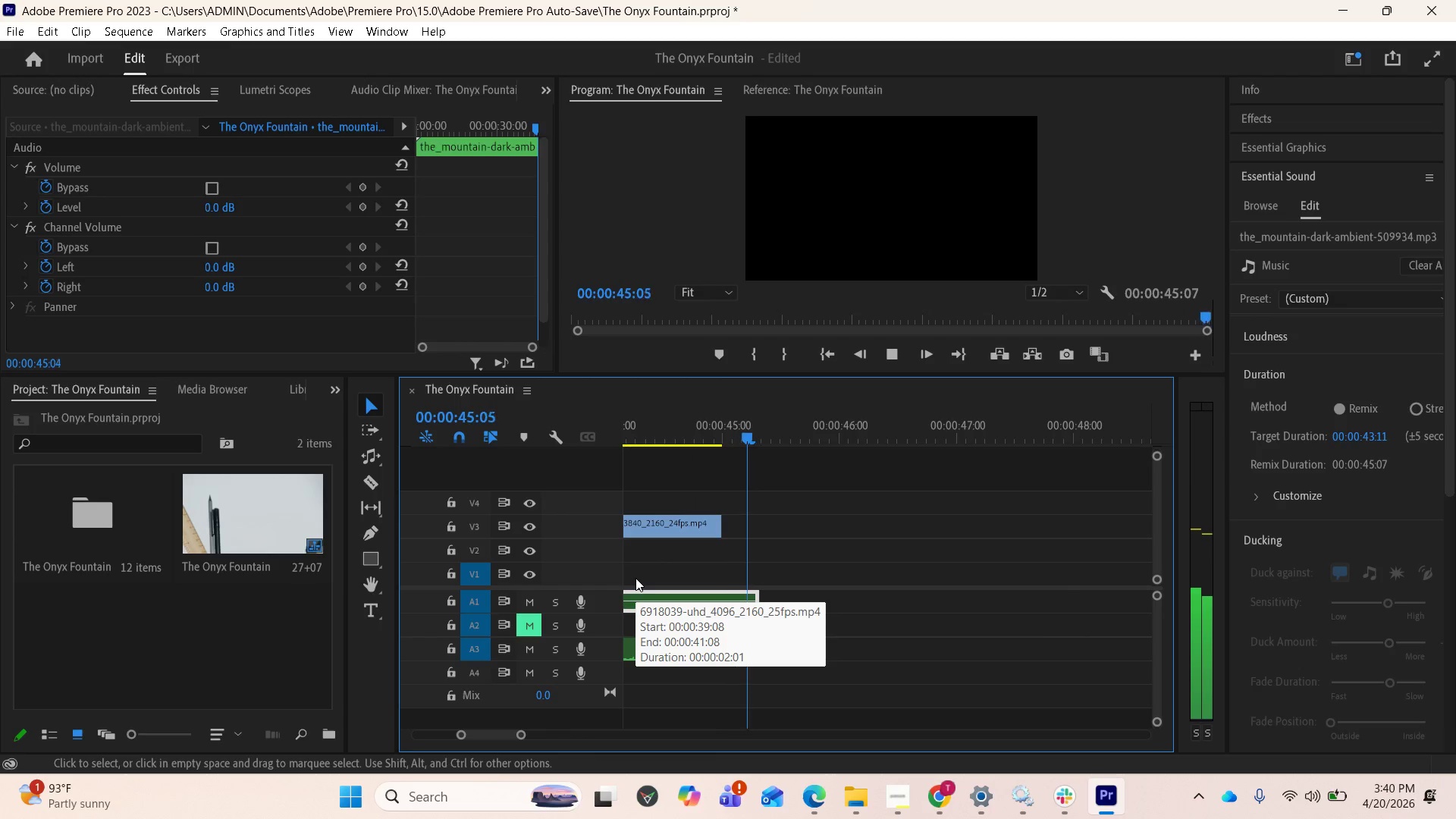 
key(Space)
 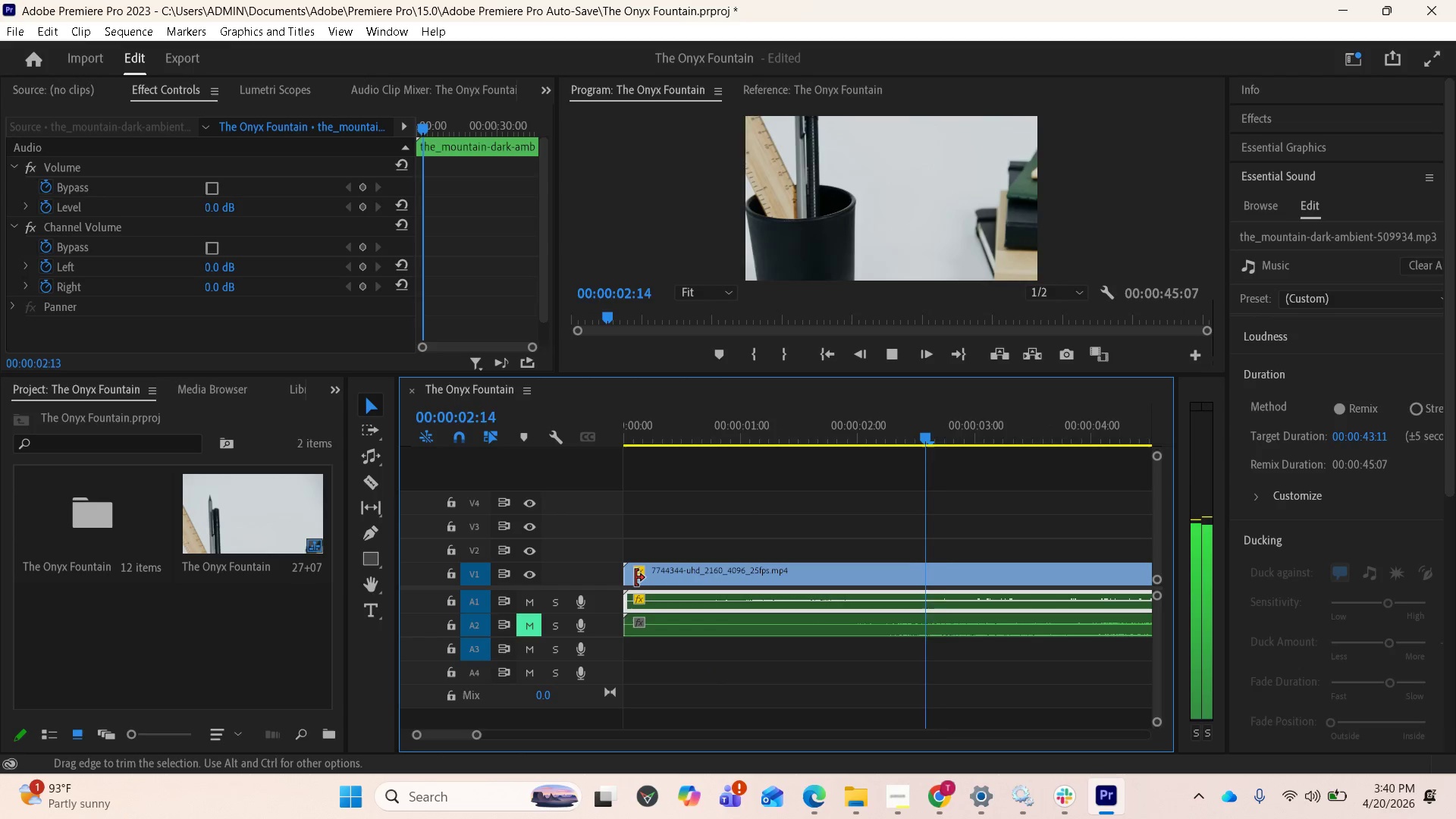 
key(Space)
 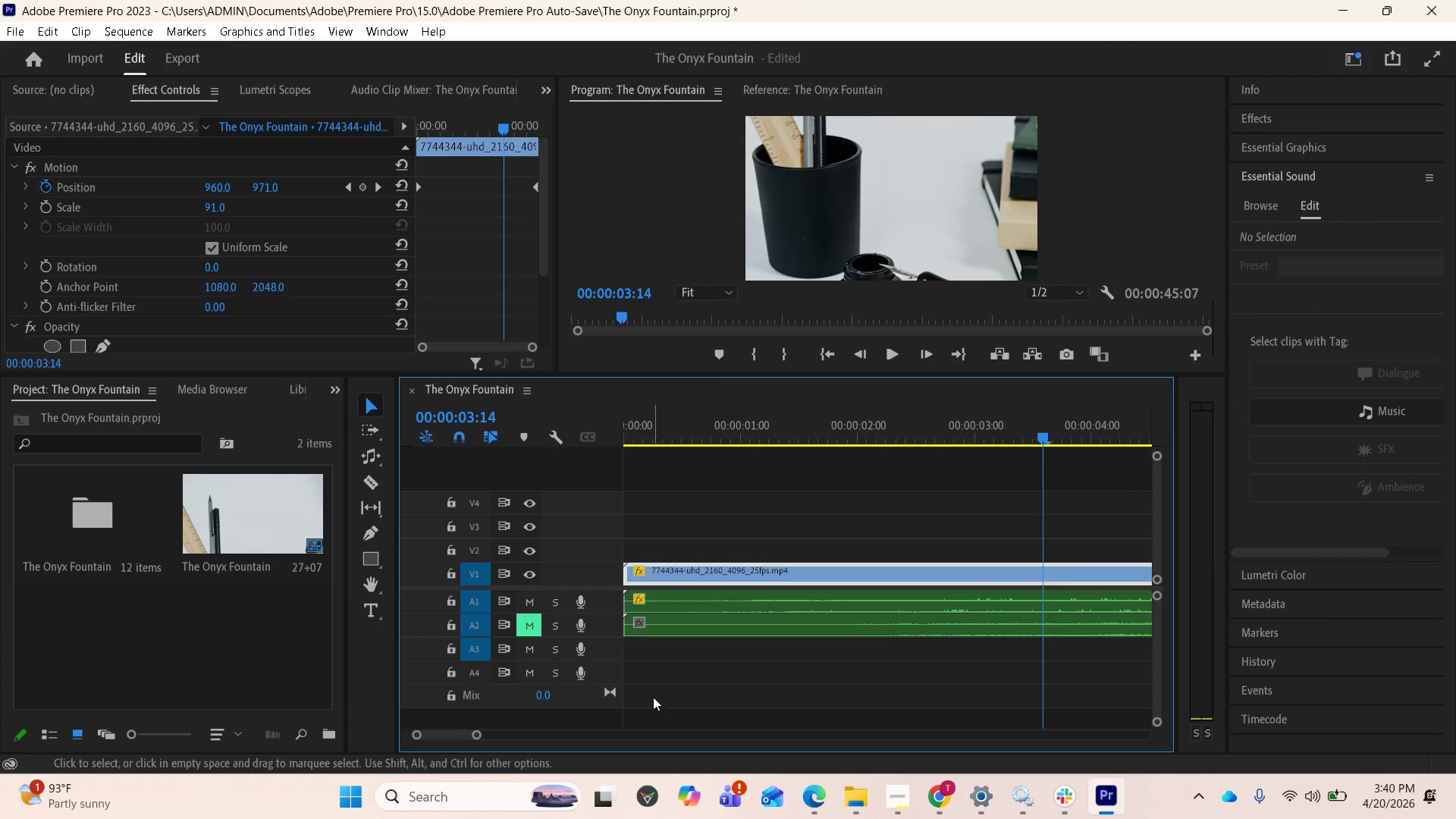 
scroll: coordinate [751, 621], scroll_direction: up, amount: 5.0
 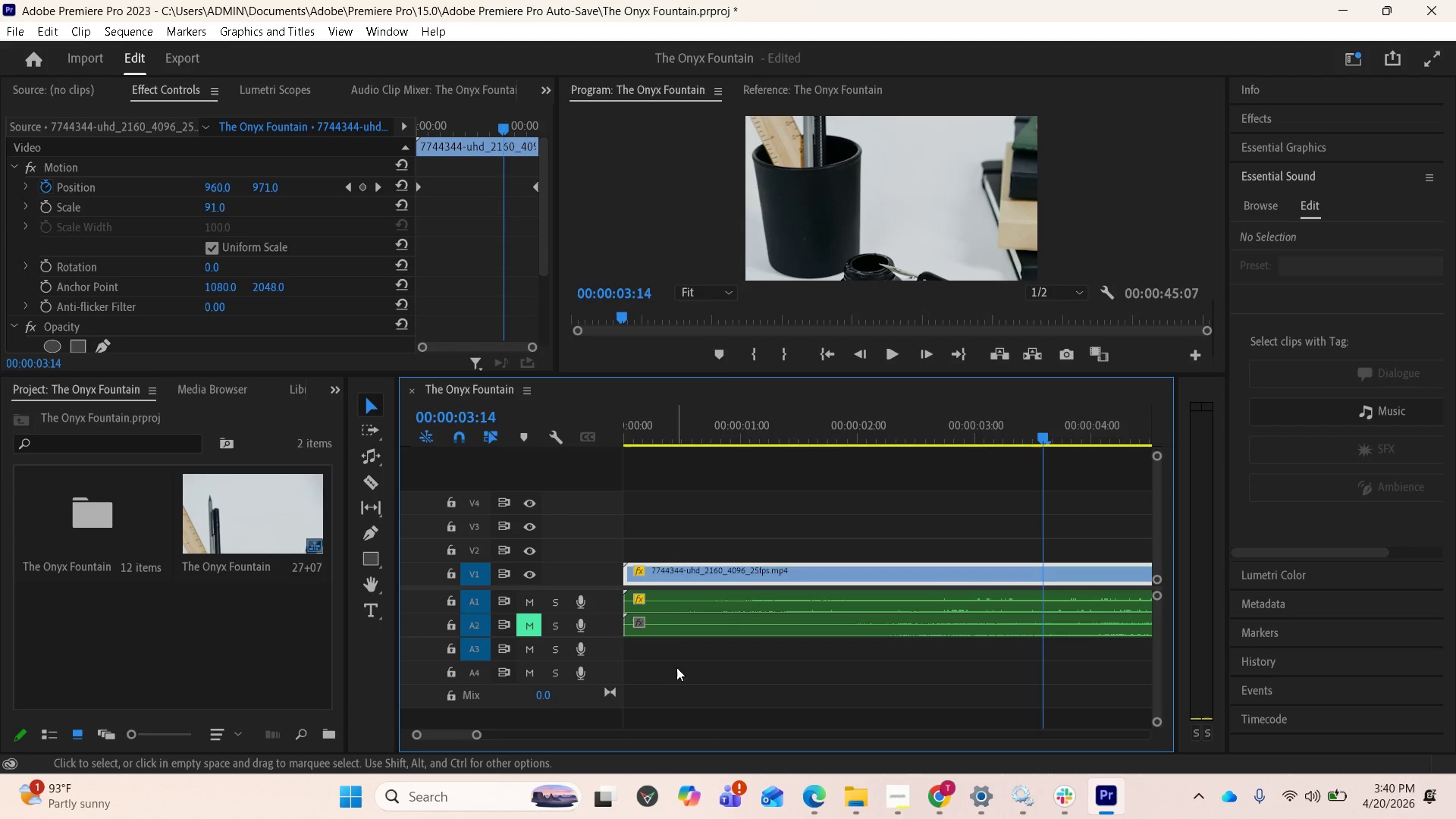 
scroll: coordinate [743, 666], scroll_direction: down, amount: 16.0
 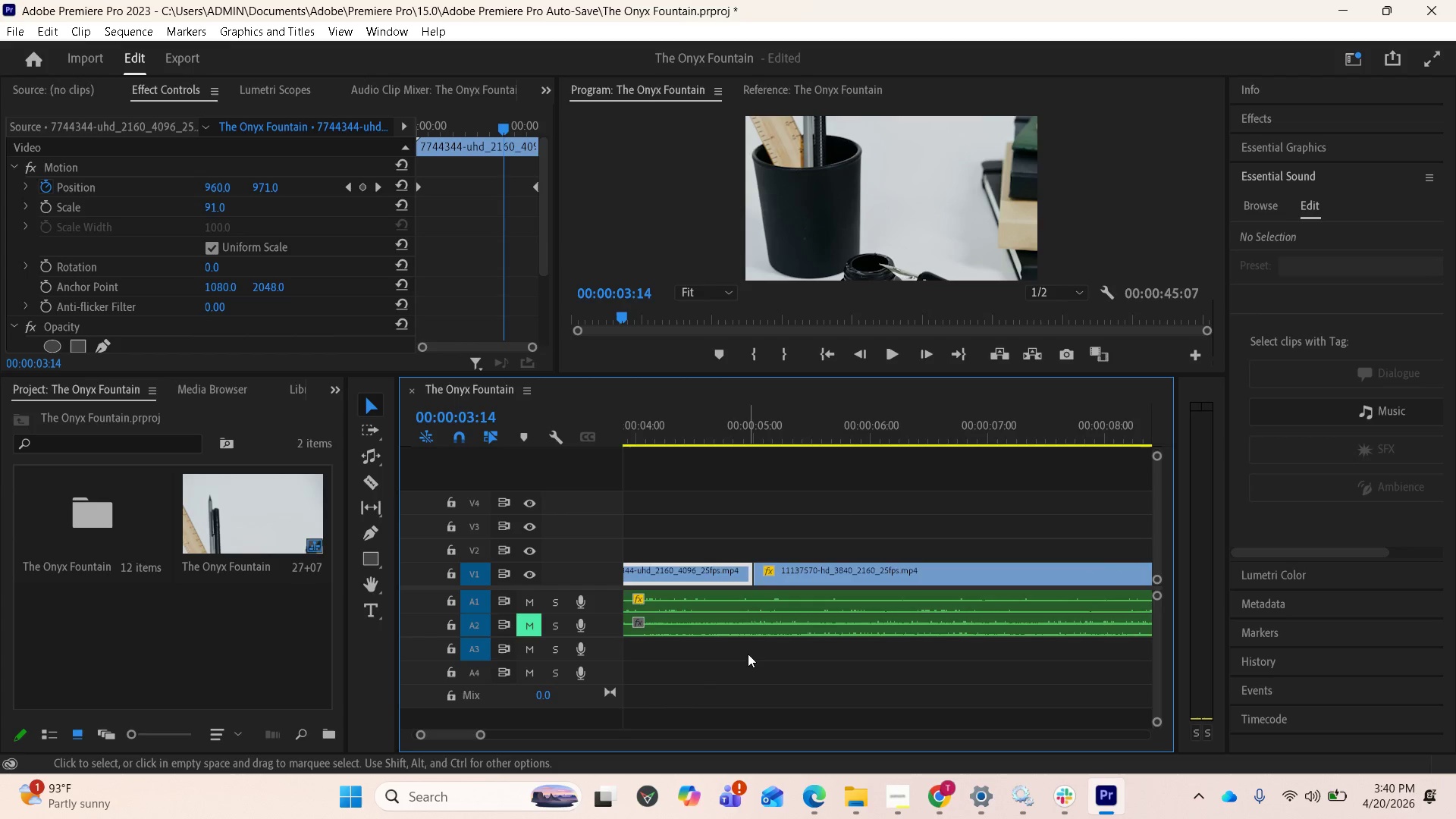 
key(Space)
 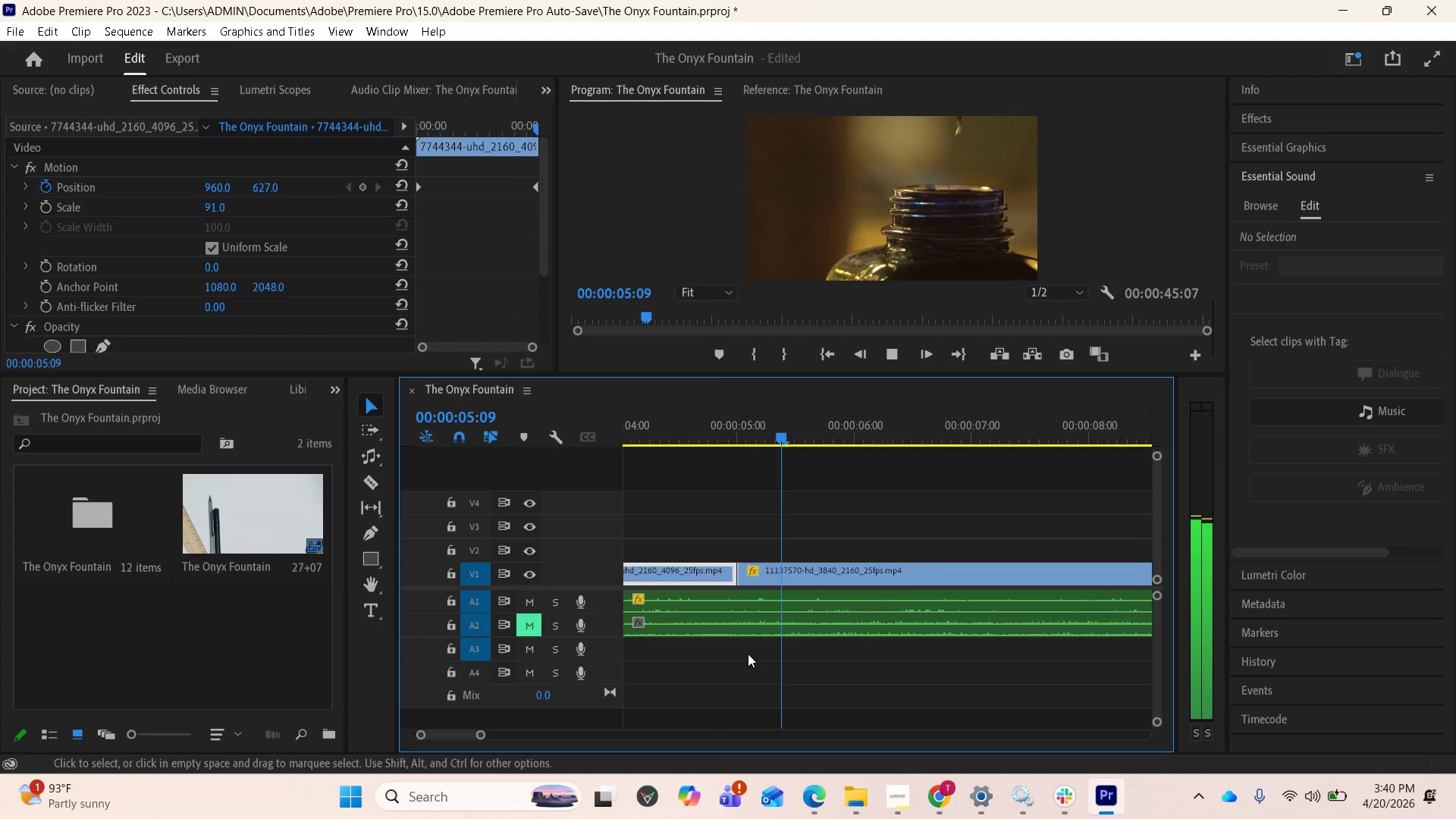 
key(Space)
 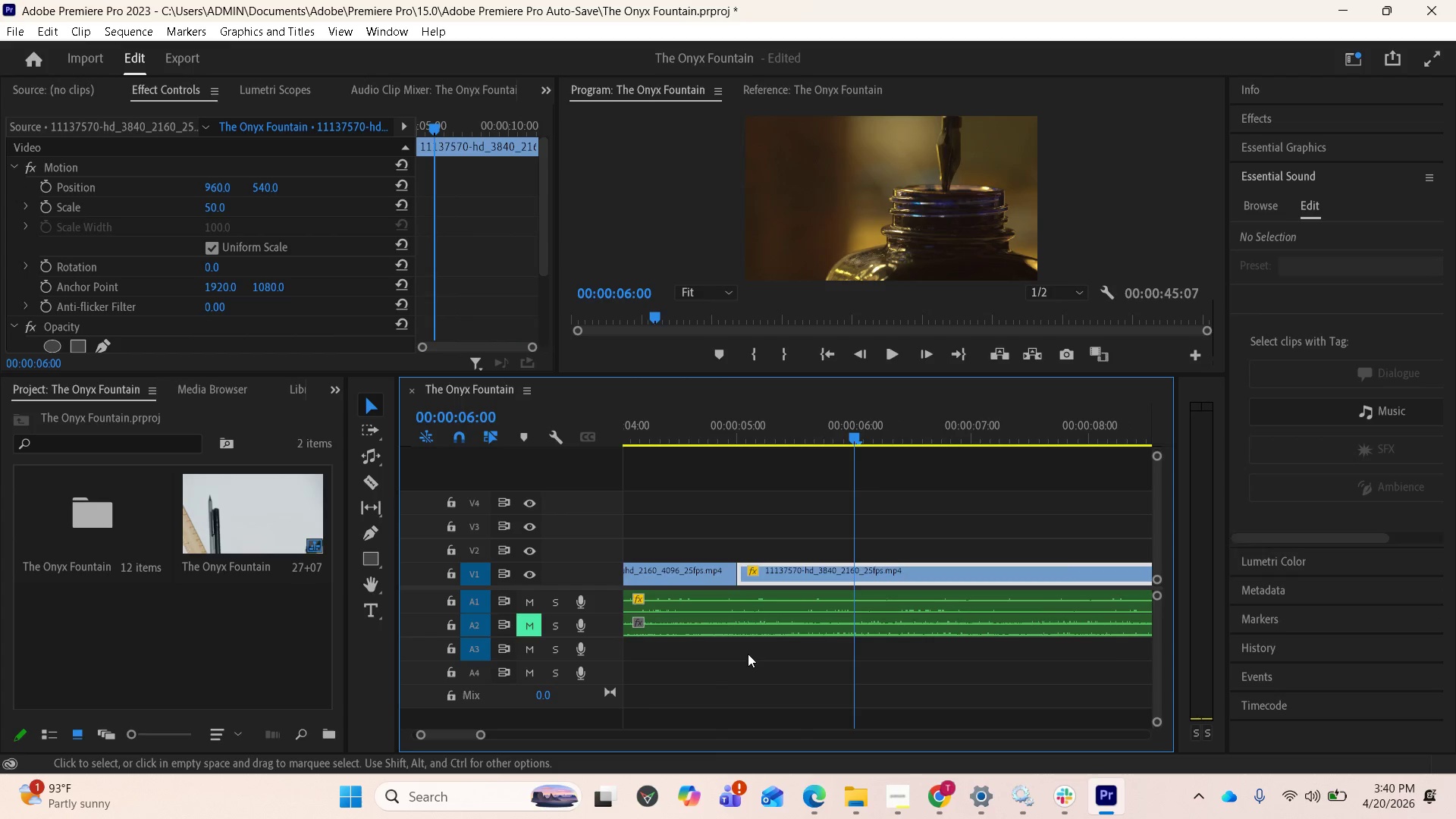 
key(Space)
 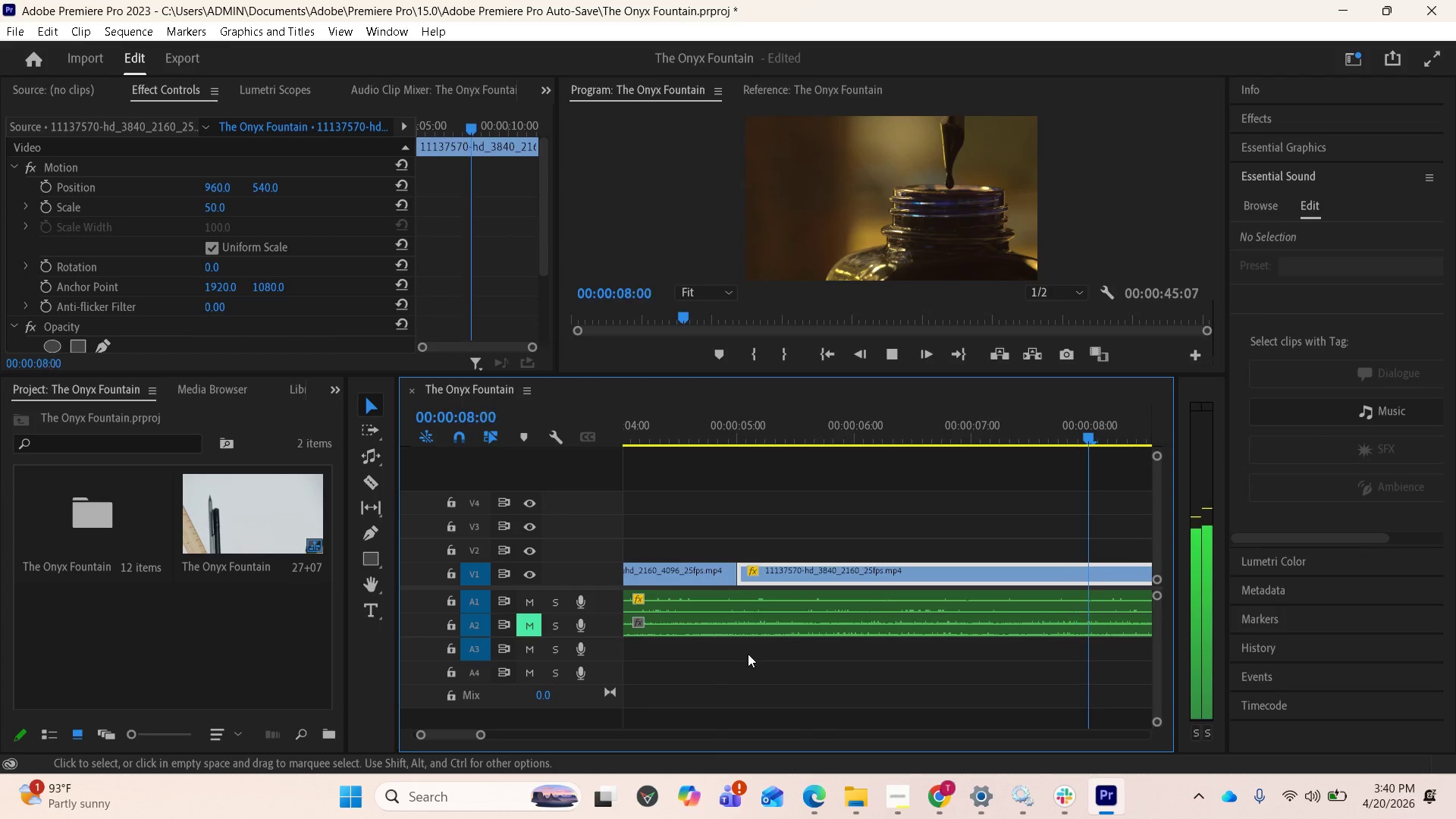 
key(Space)
 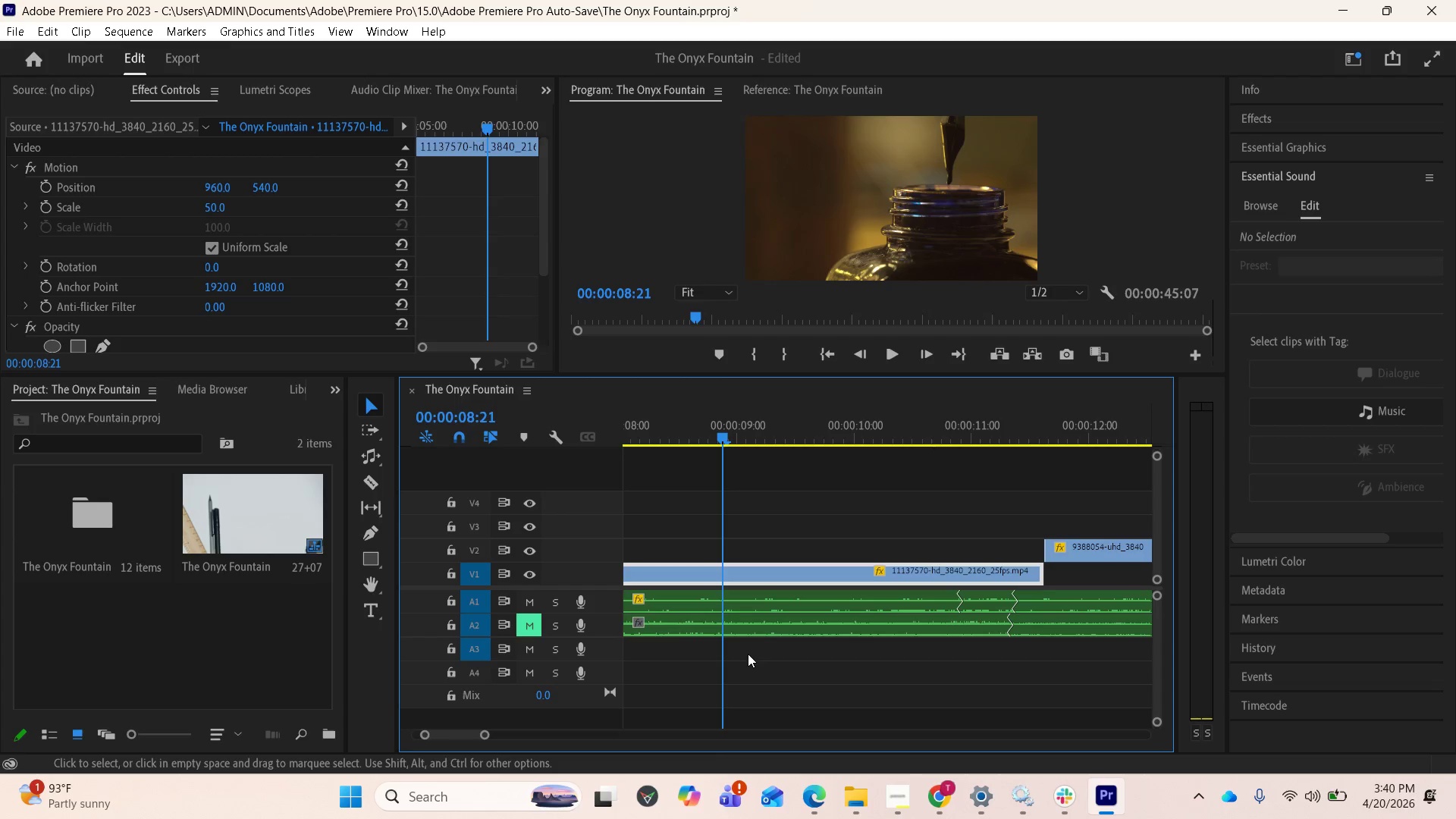 
key(Space)
 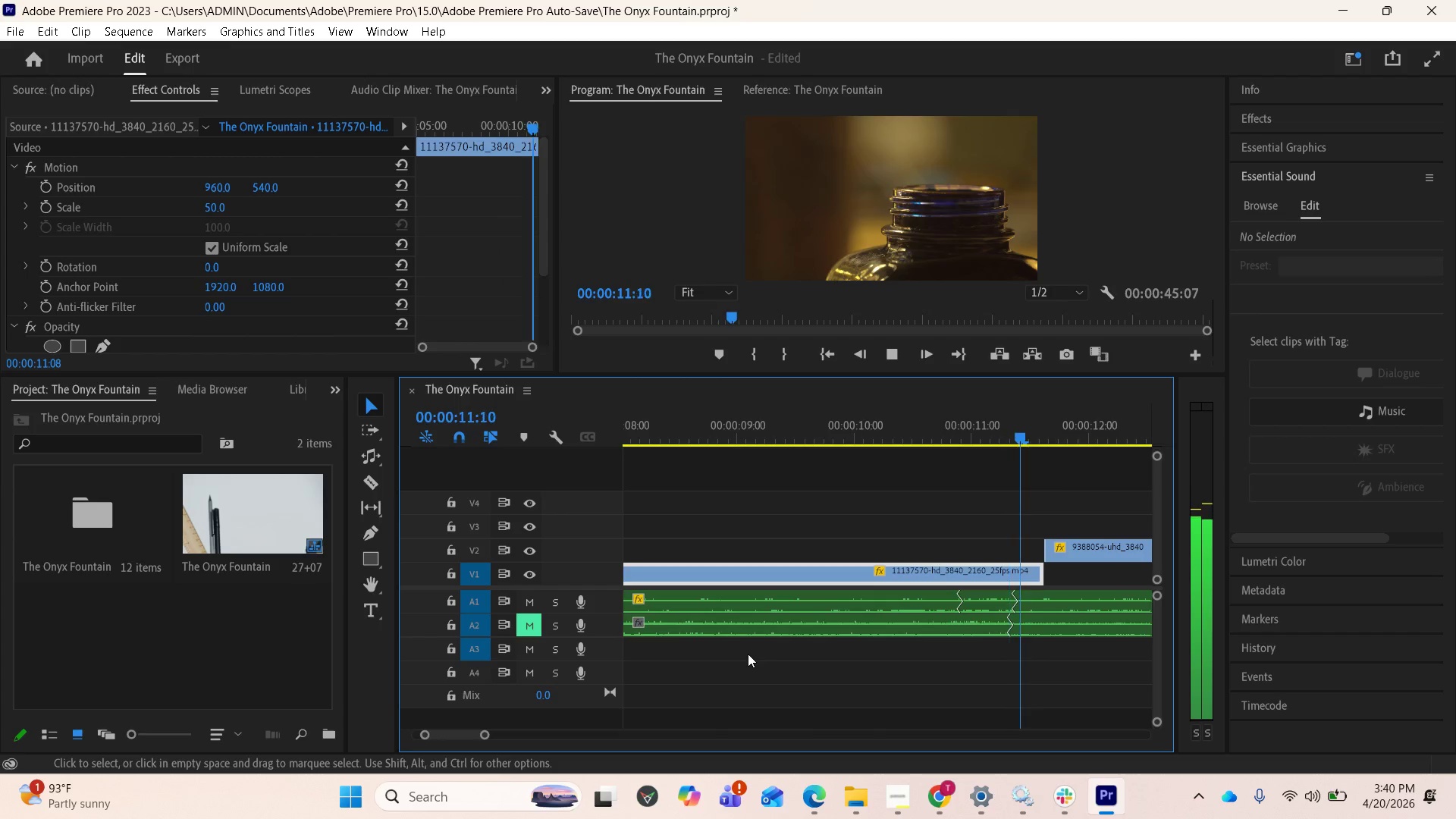 
key(Space)
 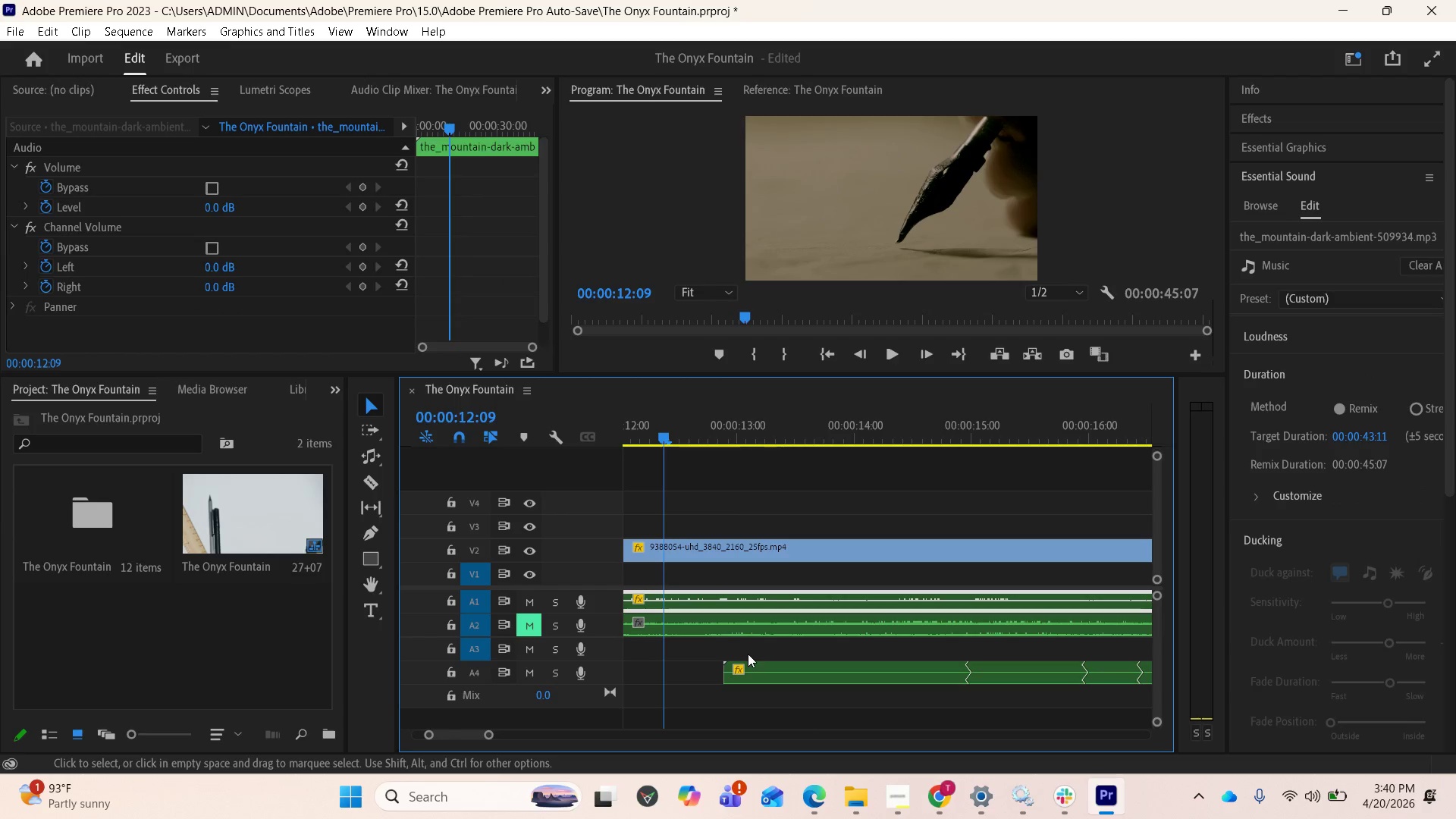 
key(Space)
 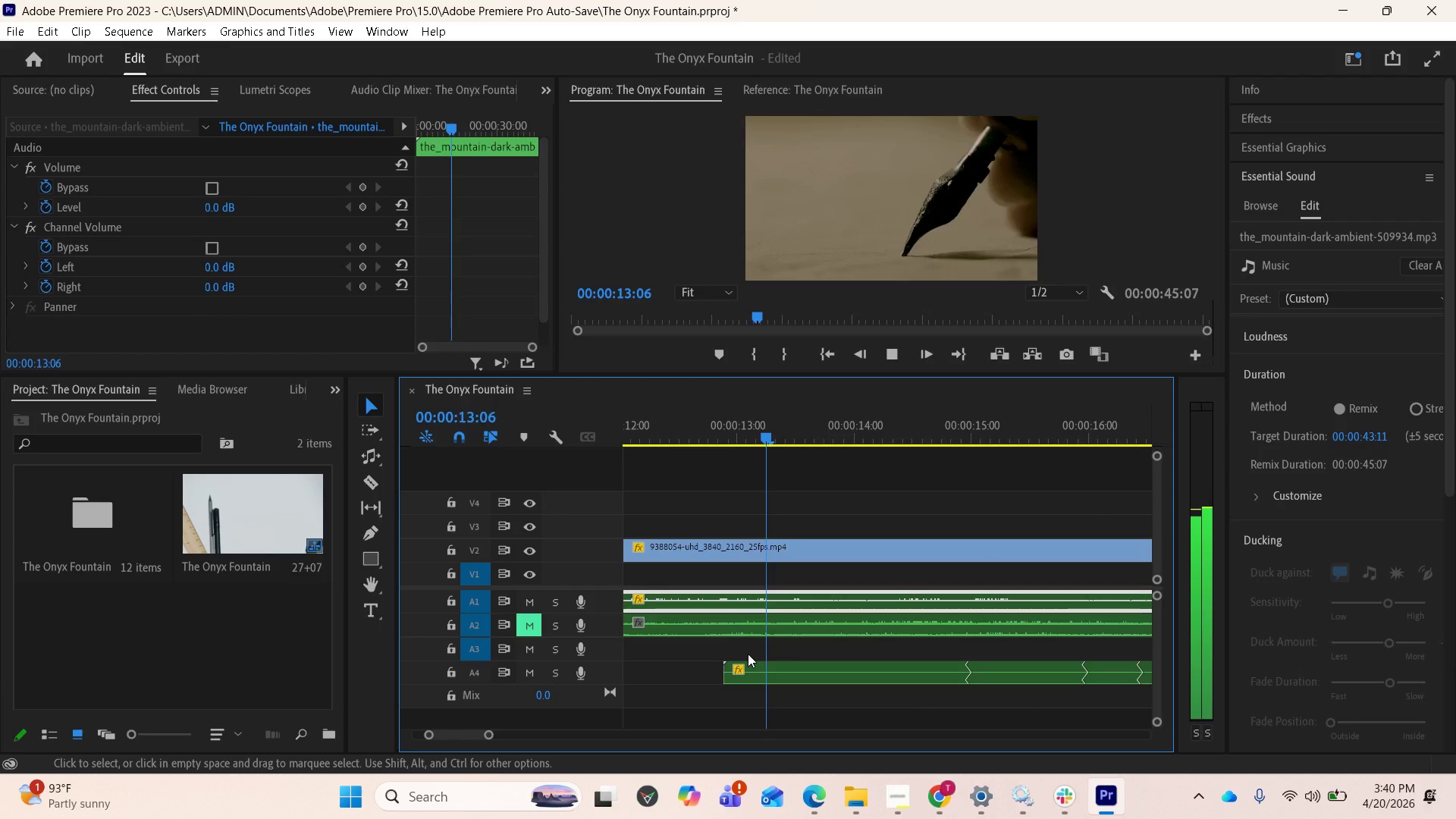 
key(Space)
 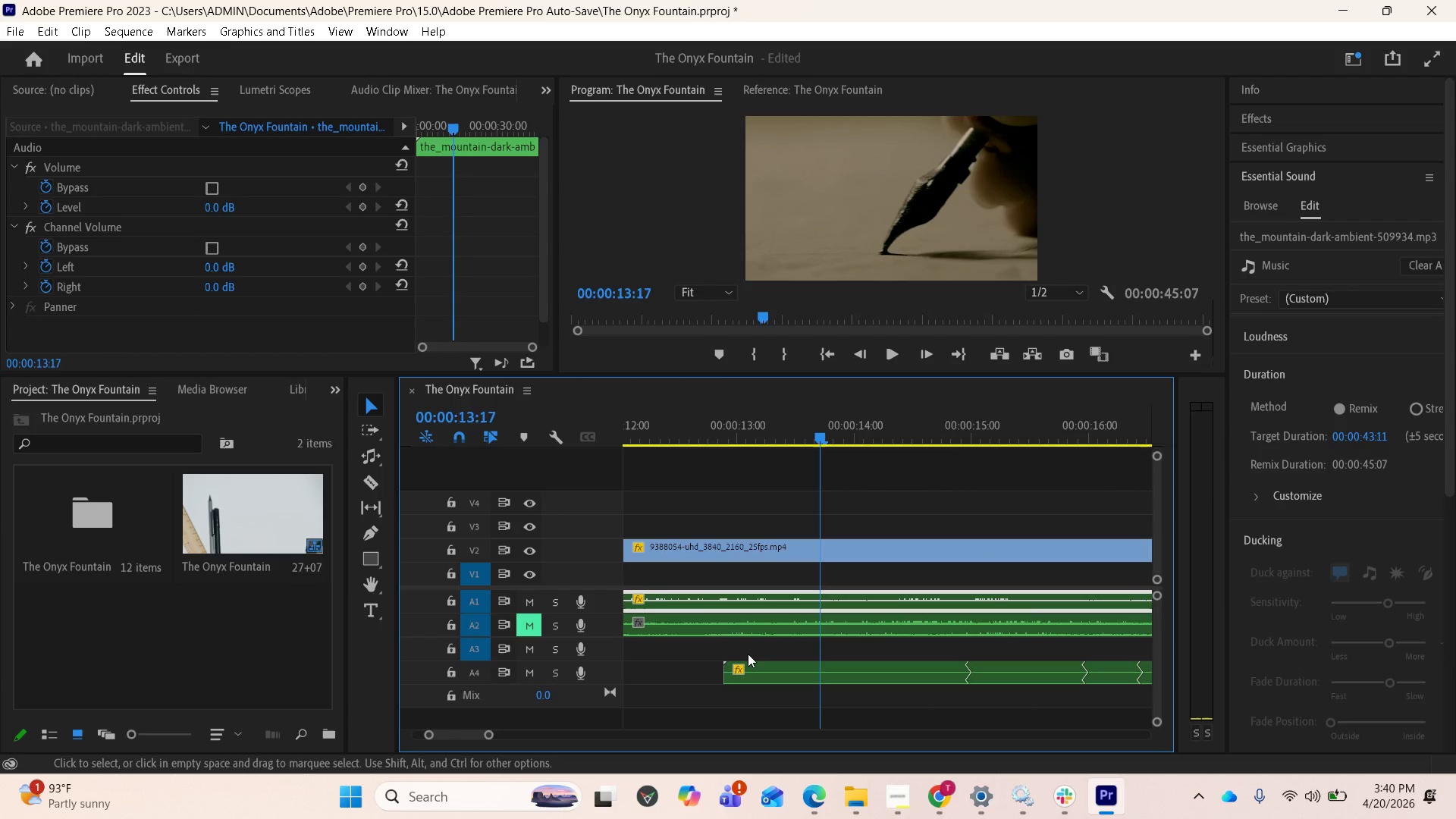 
key(Space)
 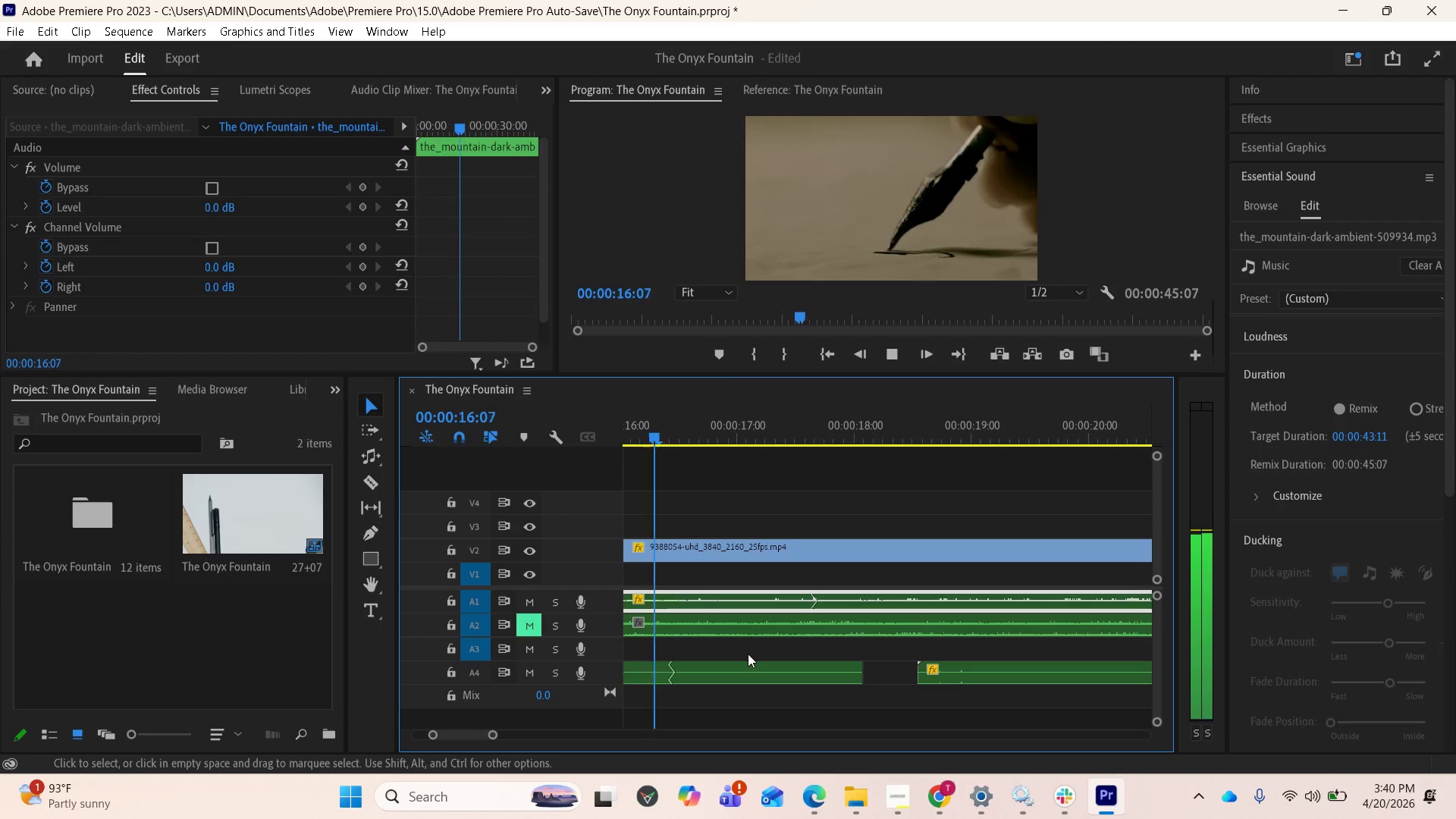 
key(Space)
 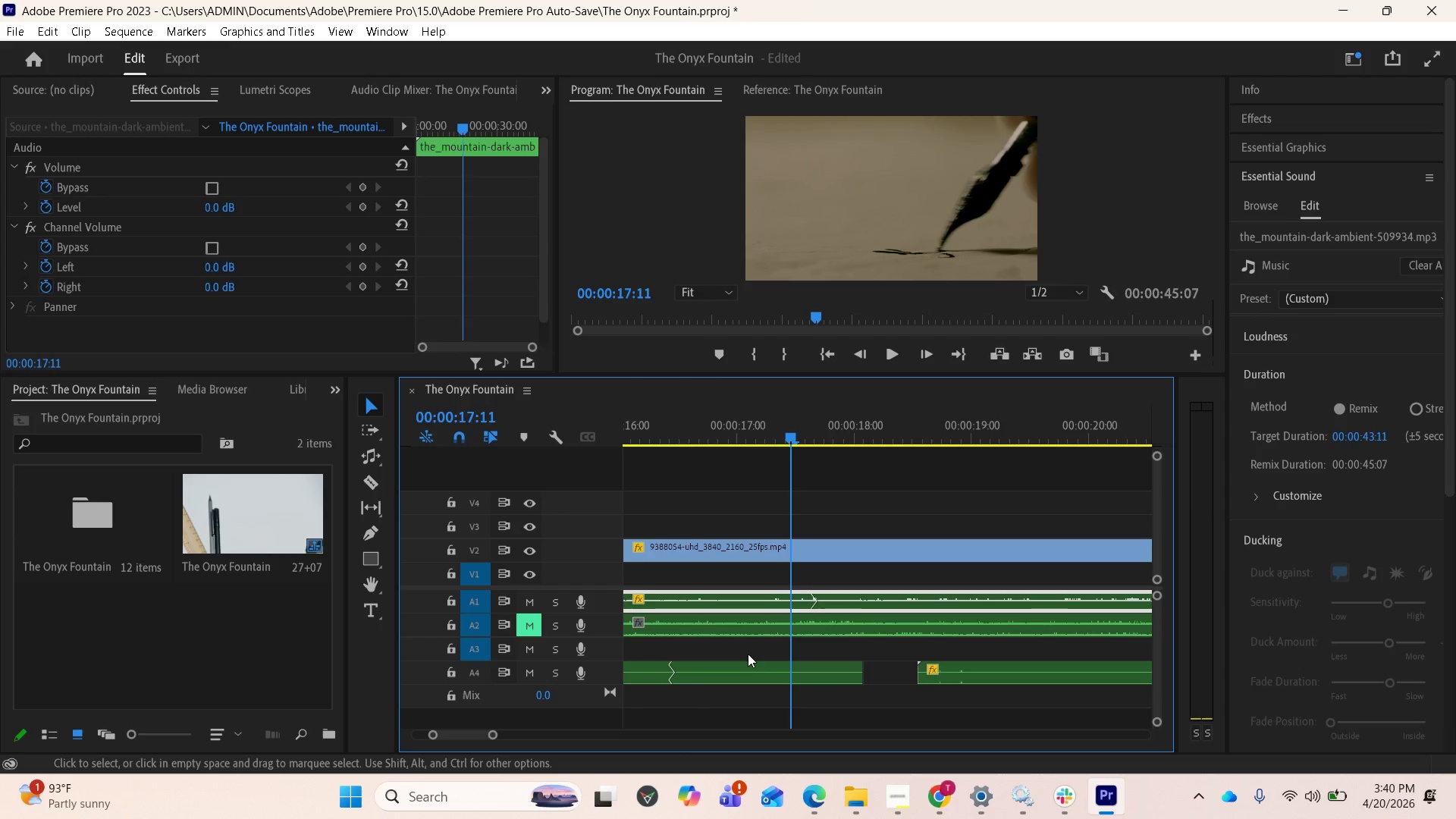 
key(Space)
 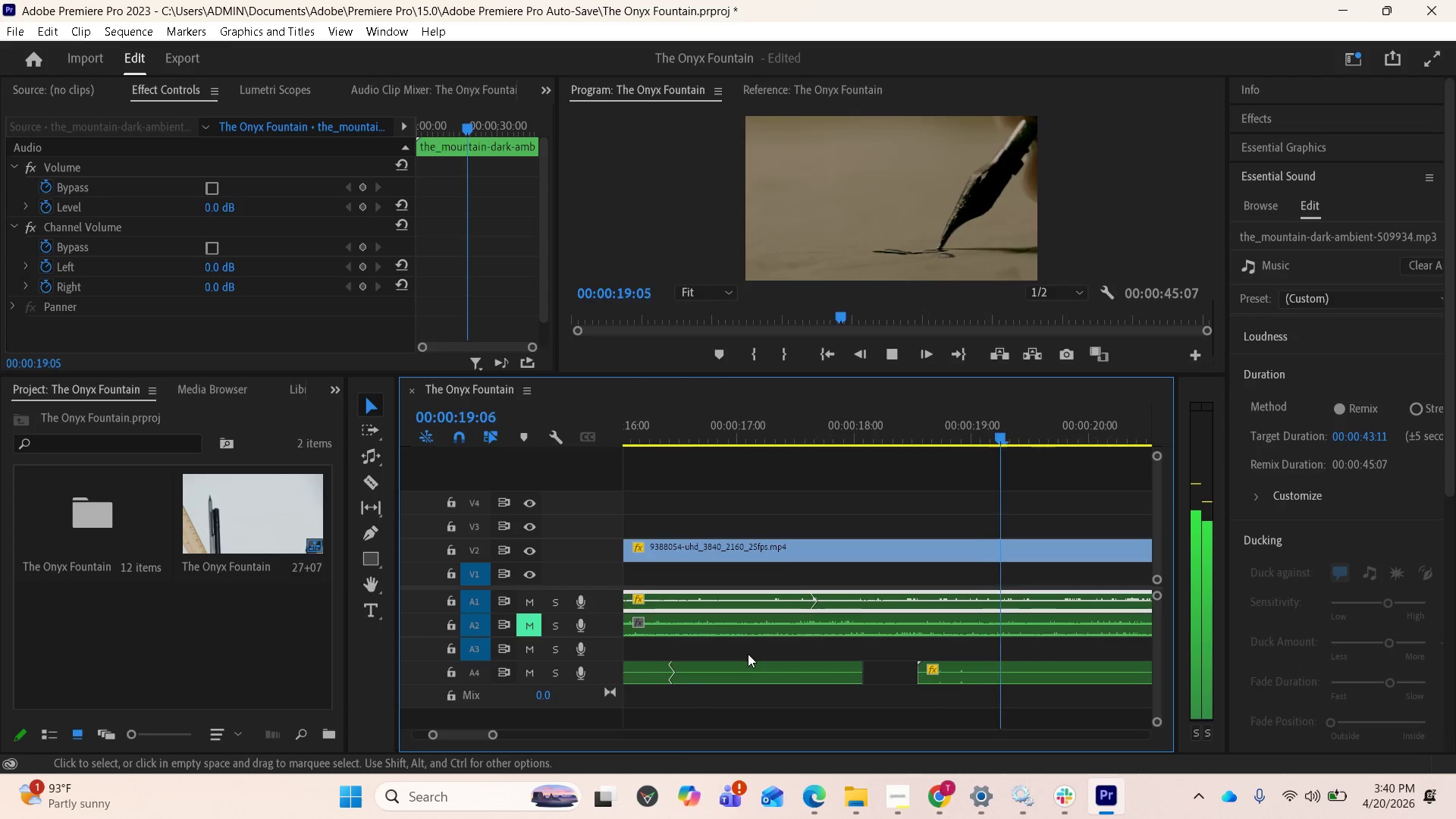 
key(Space)
 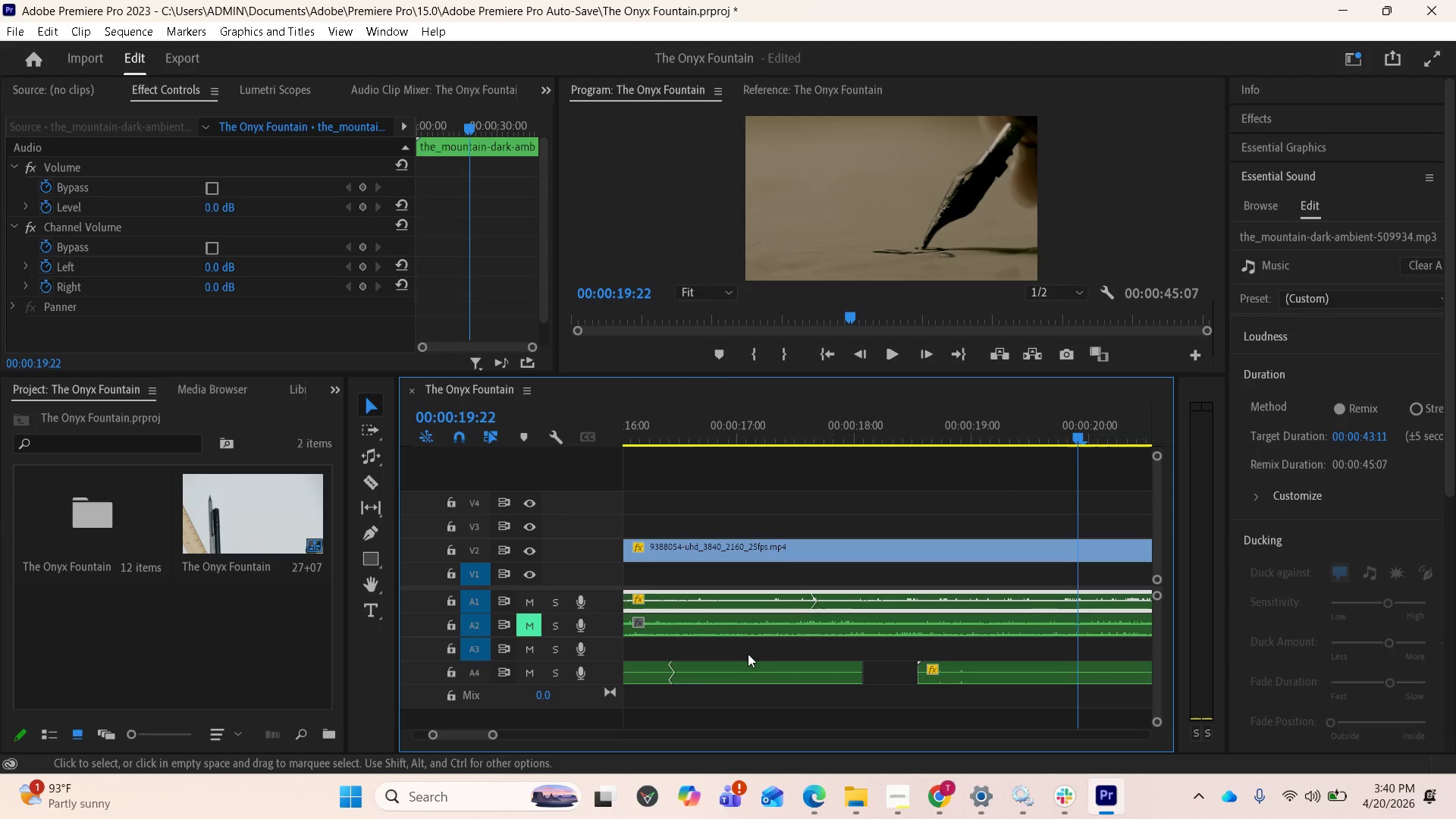 
key(Space)
 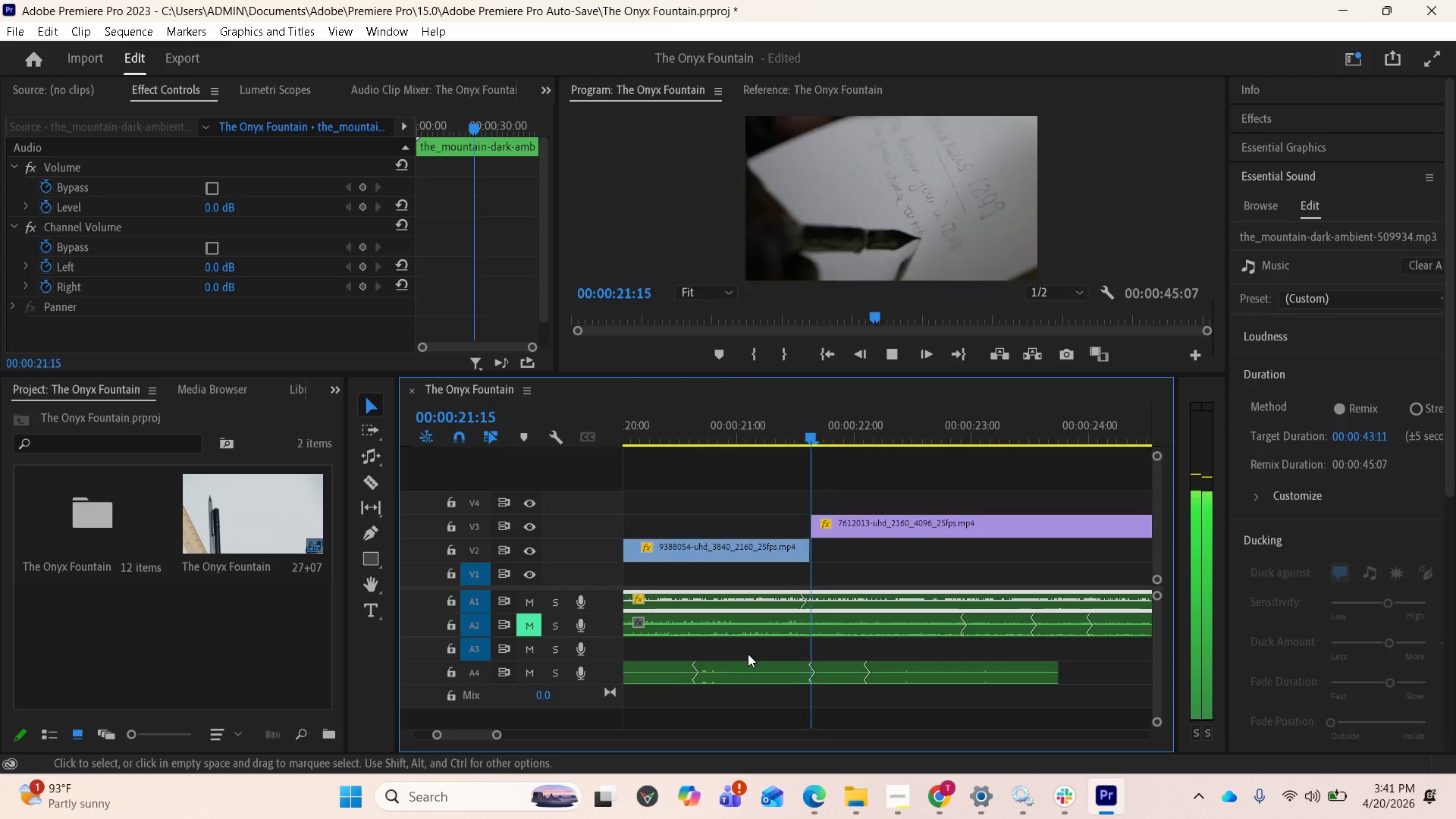 
key(Space)
 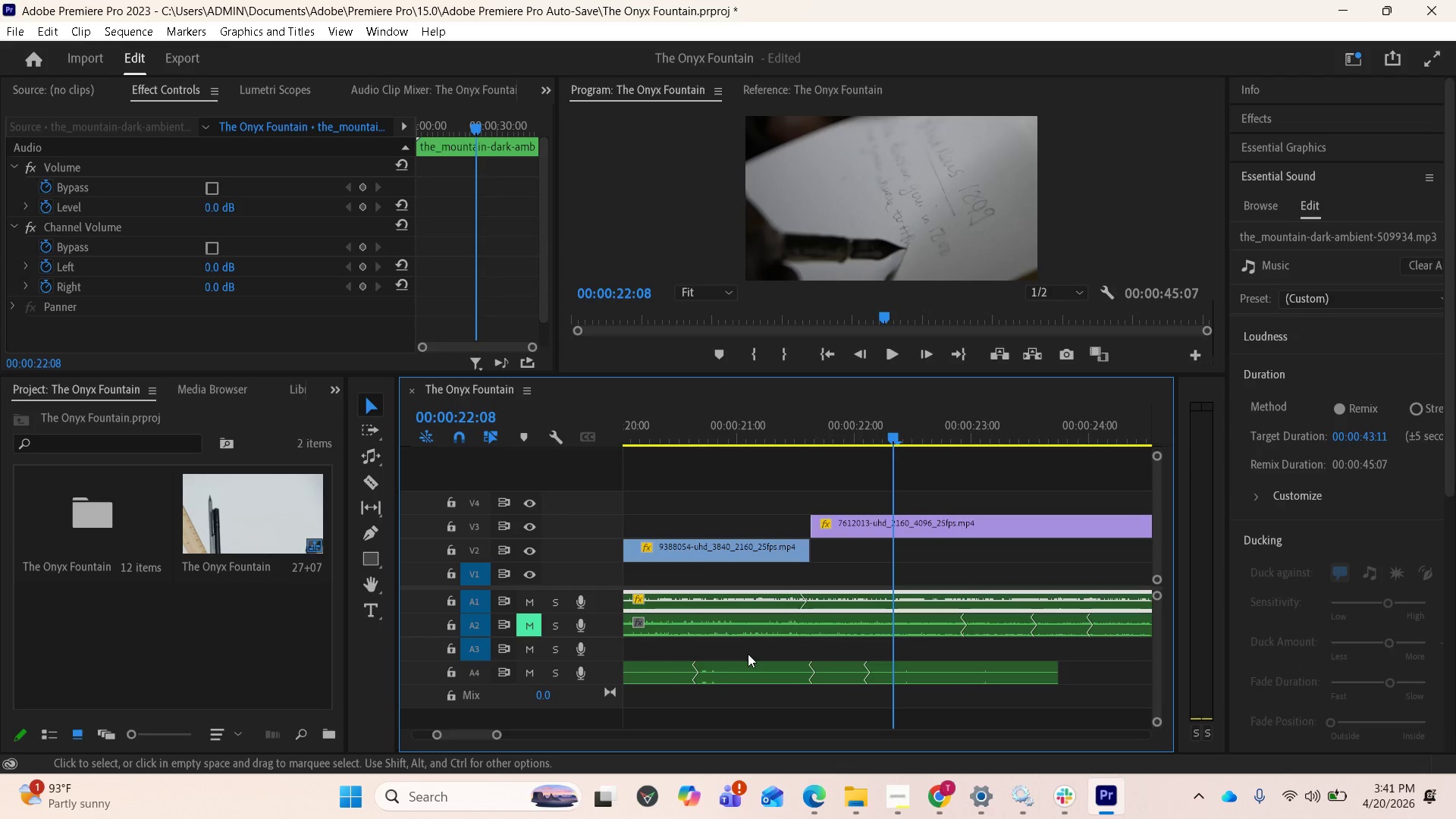 
key(Space)
 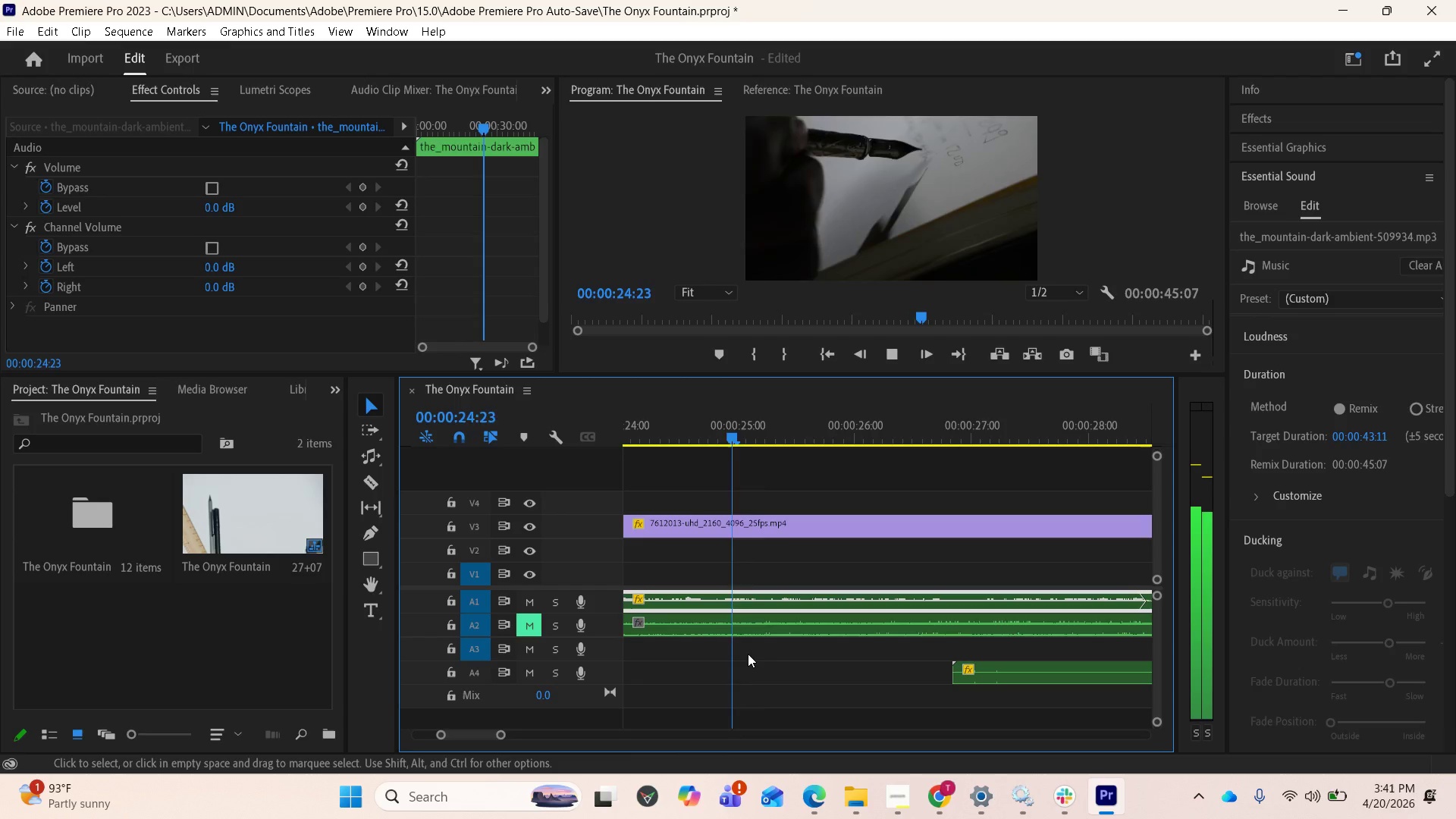 
key(Space)
 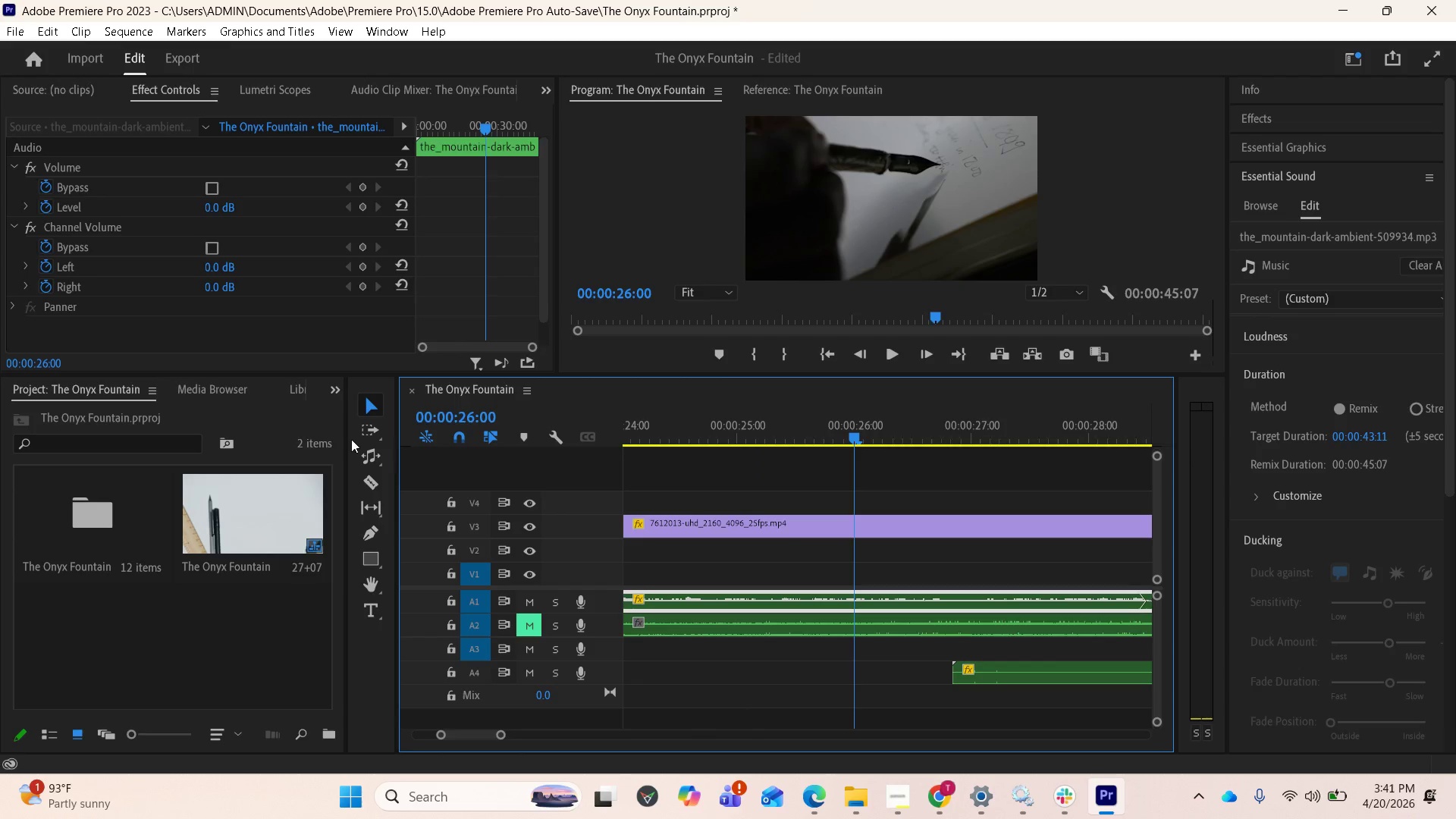 
hold_key(key=ControlLeft, duration=0.92)
 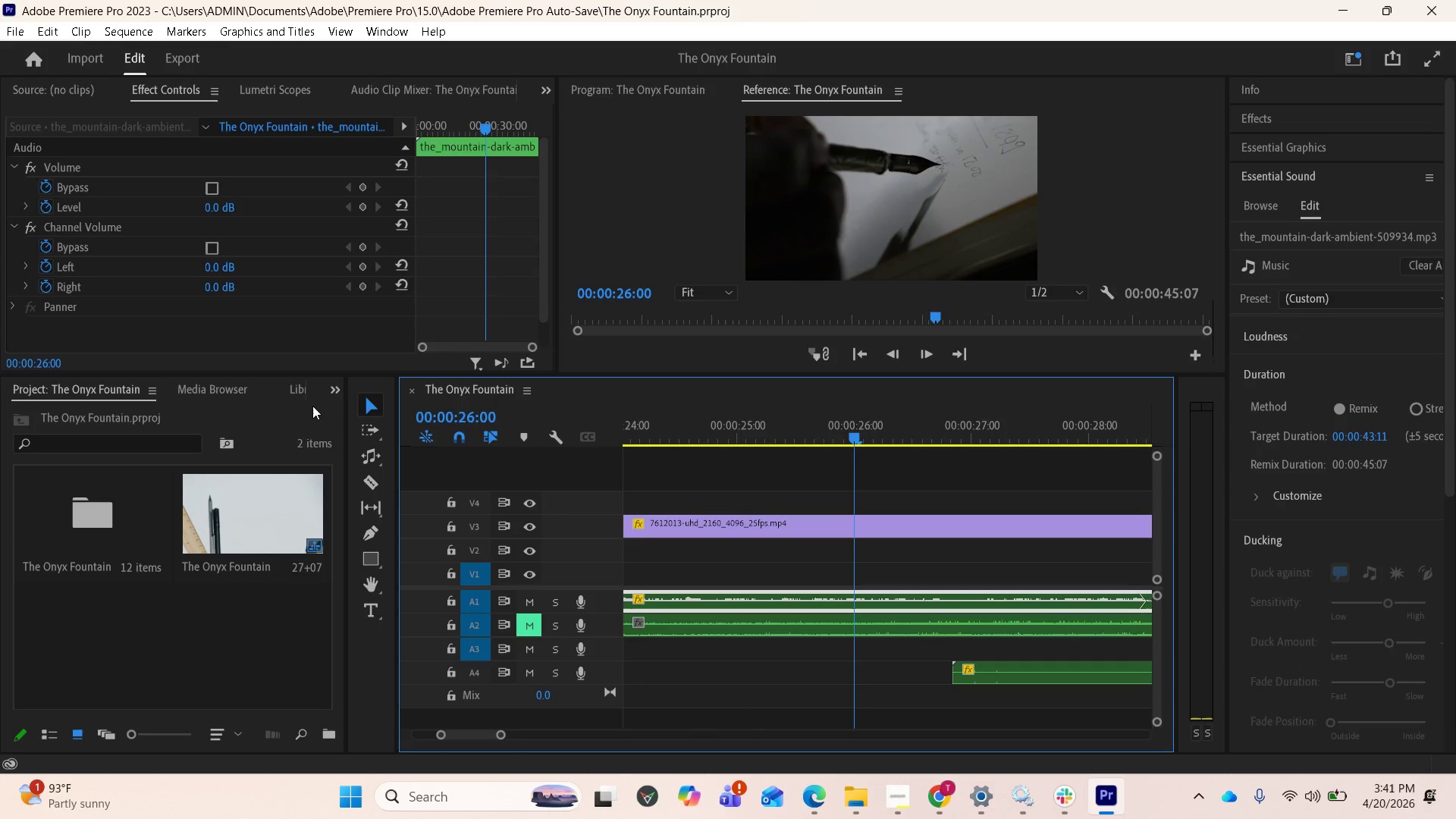 
hold_key(key=S, duration=0.31)
 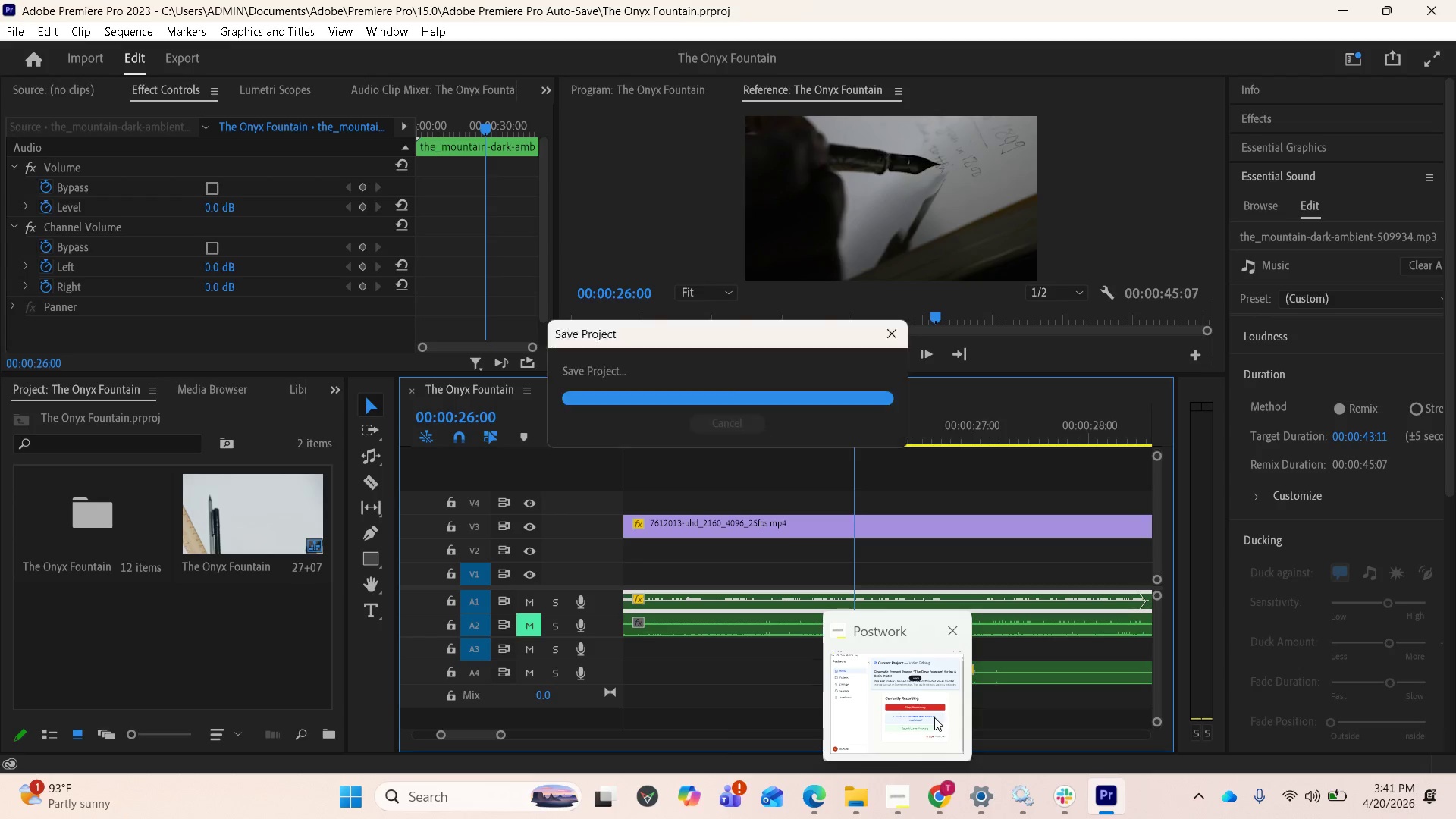 
wait(5.98)
 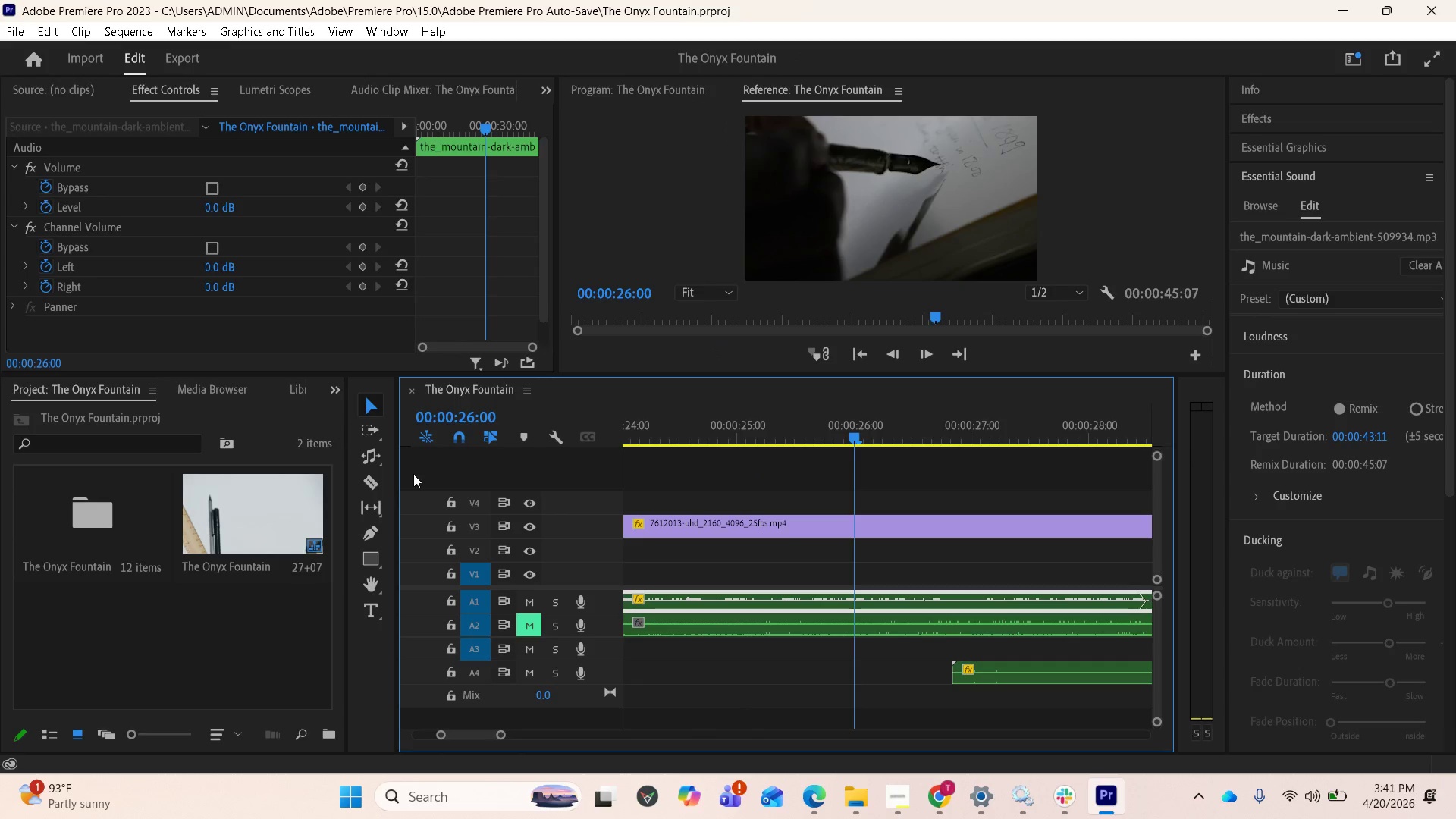 
left_click([846, 717])